 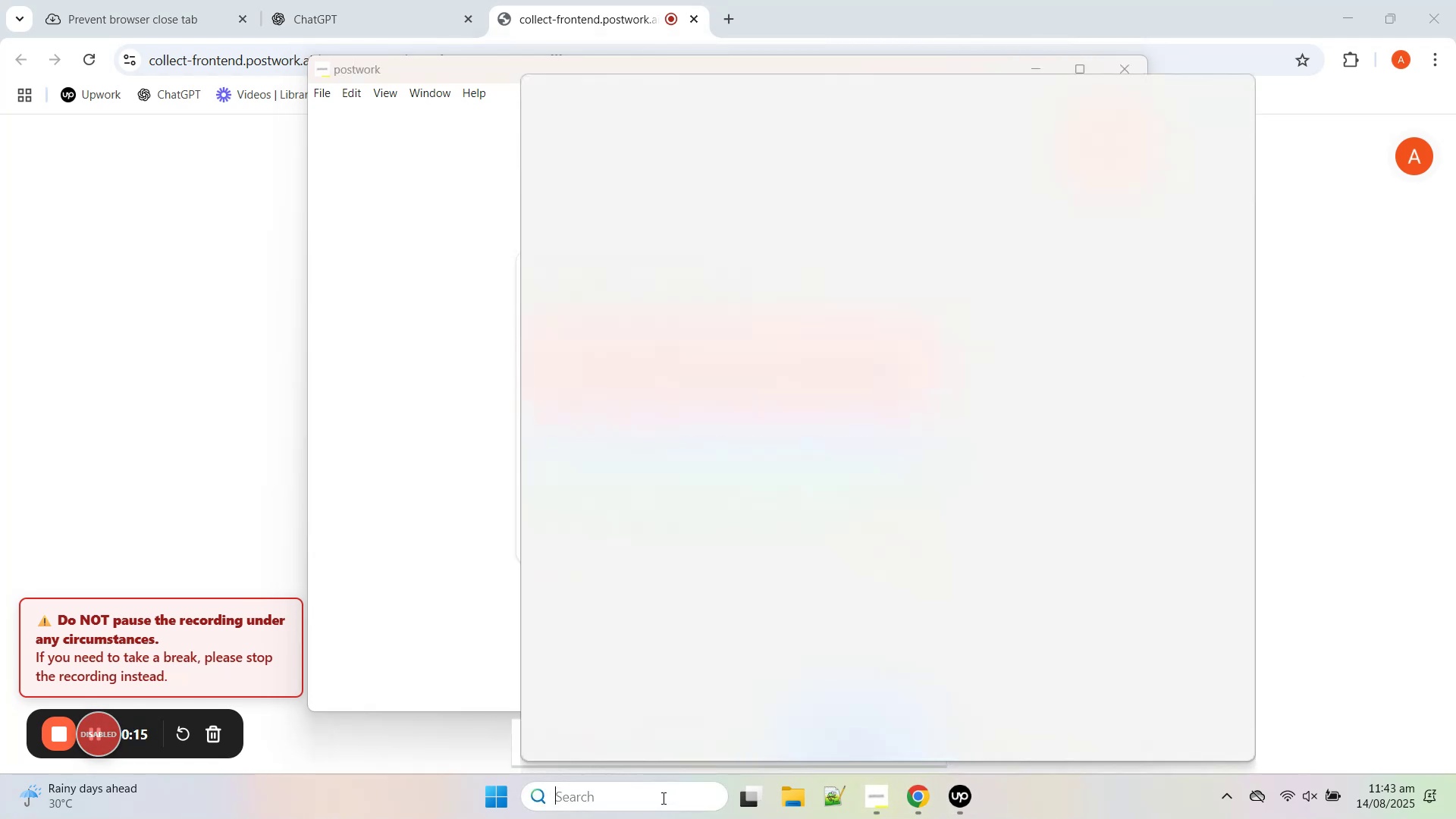 
left_click([604, 364])
 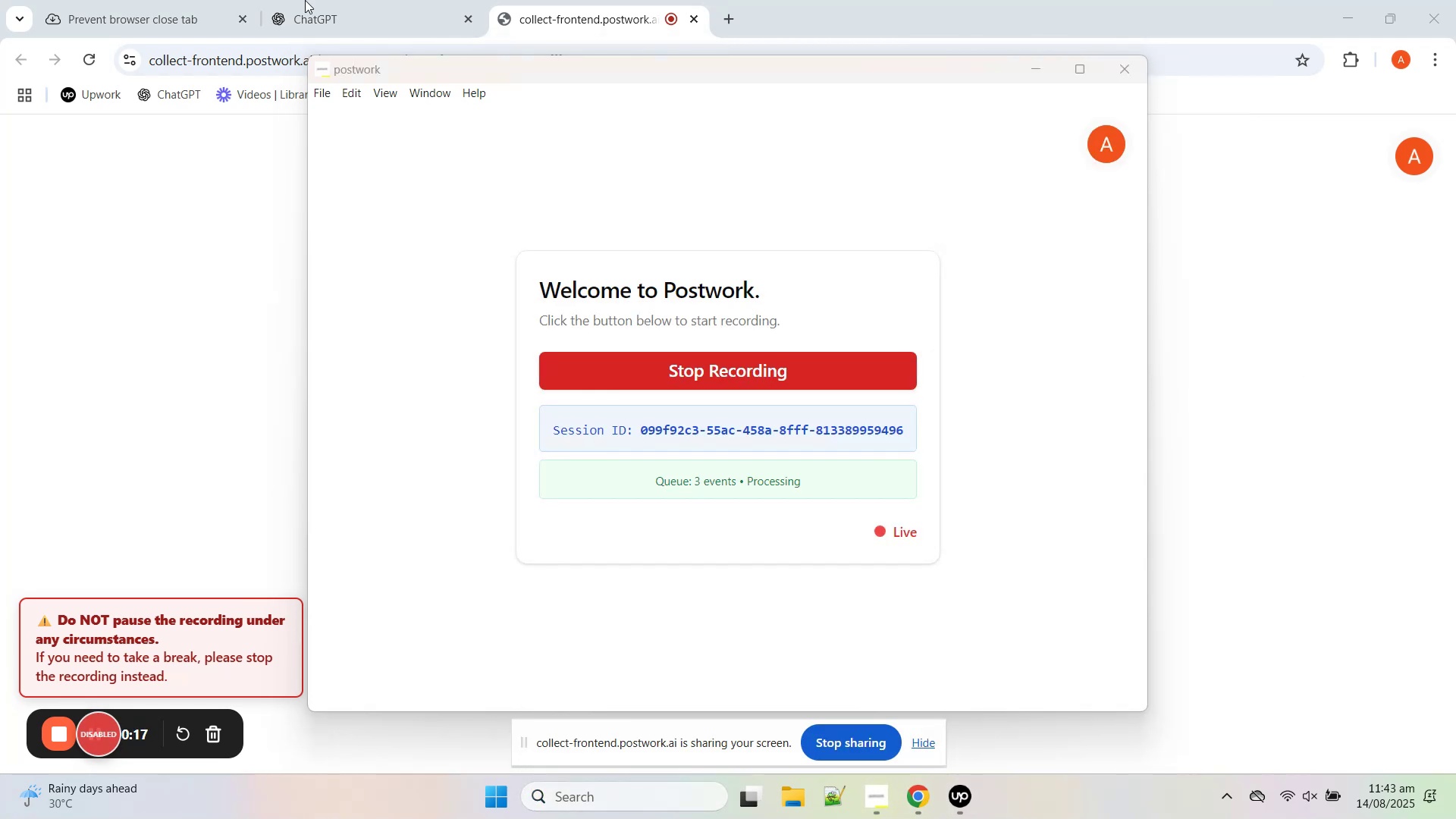 
left_click([324, 0])
 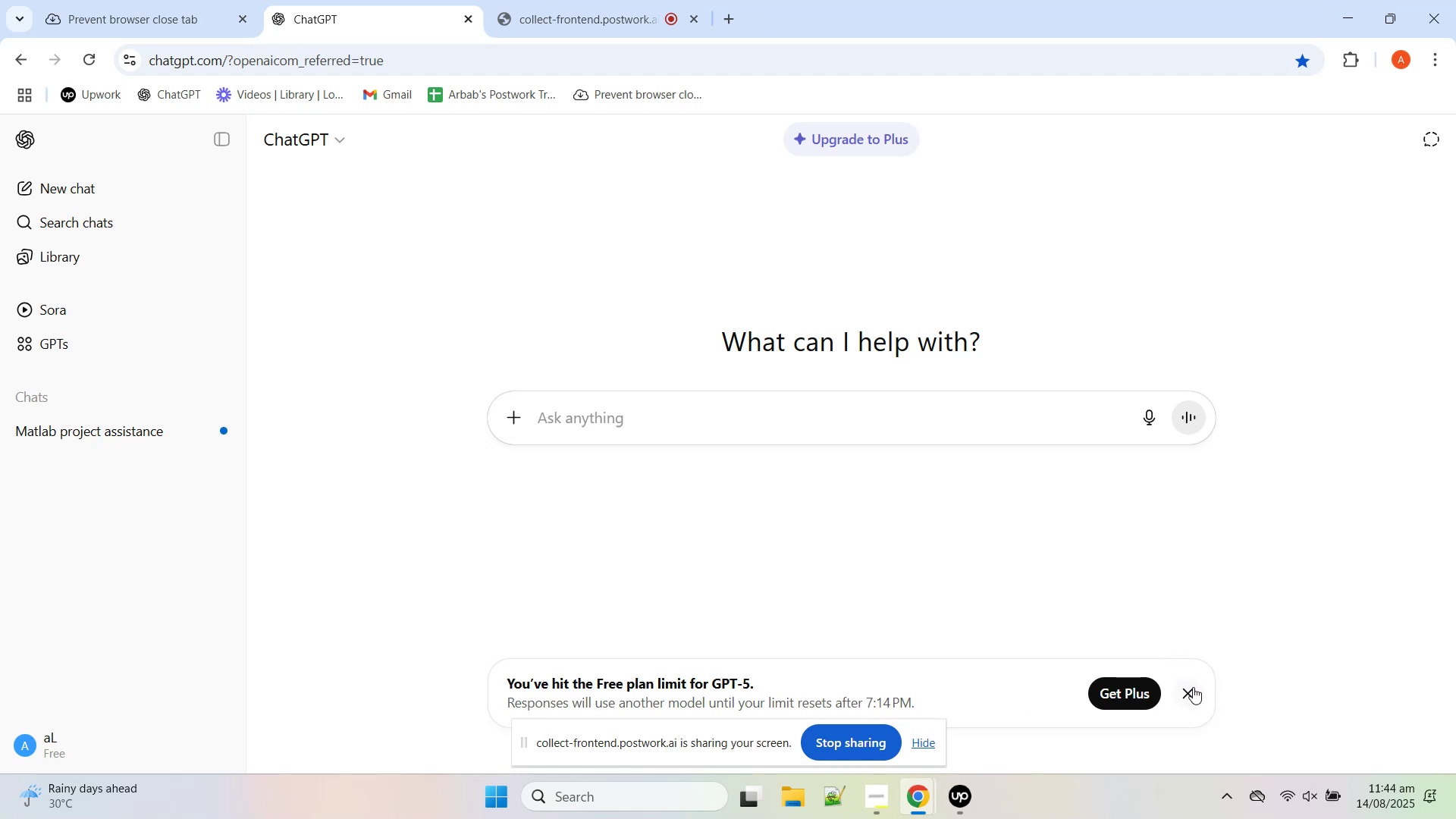 
left_click([1188, 688])
 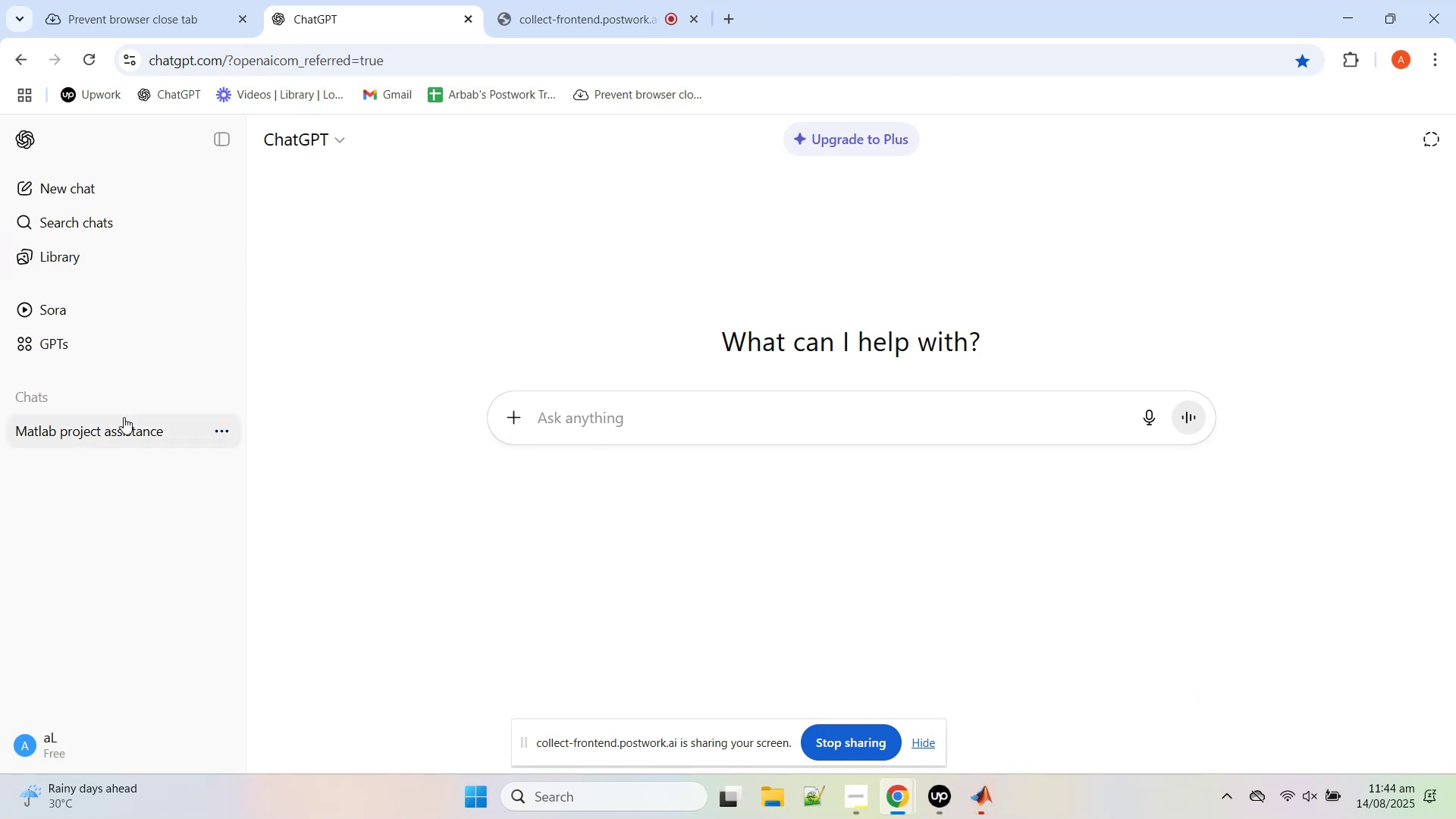 
left_click([131, 430])
 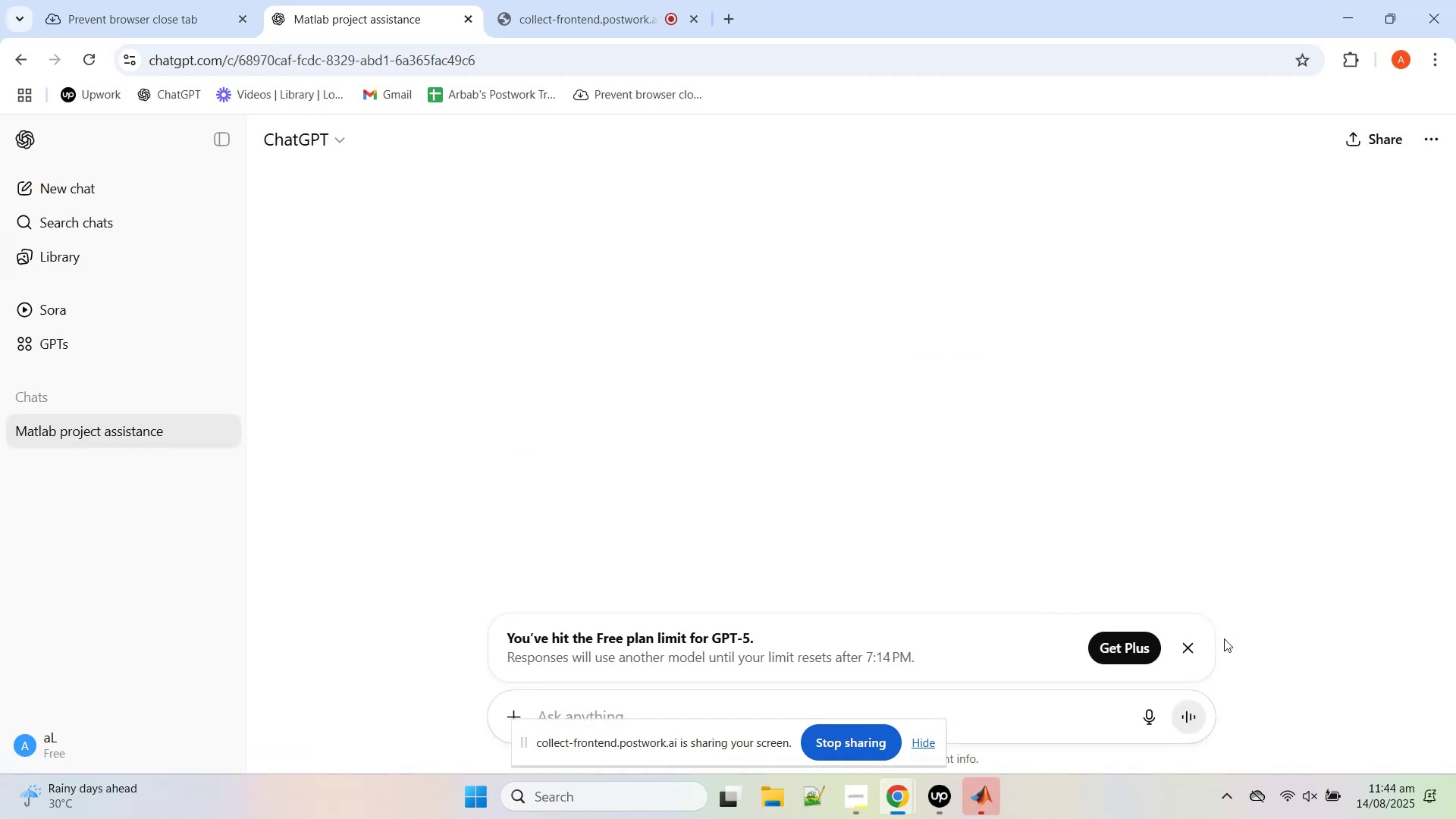 
left_click([1195, 649])
 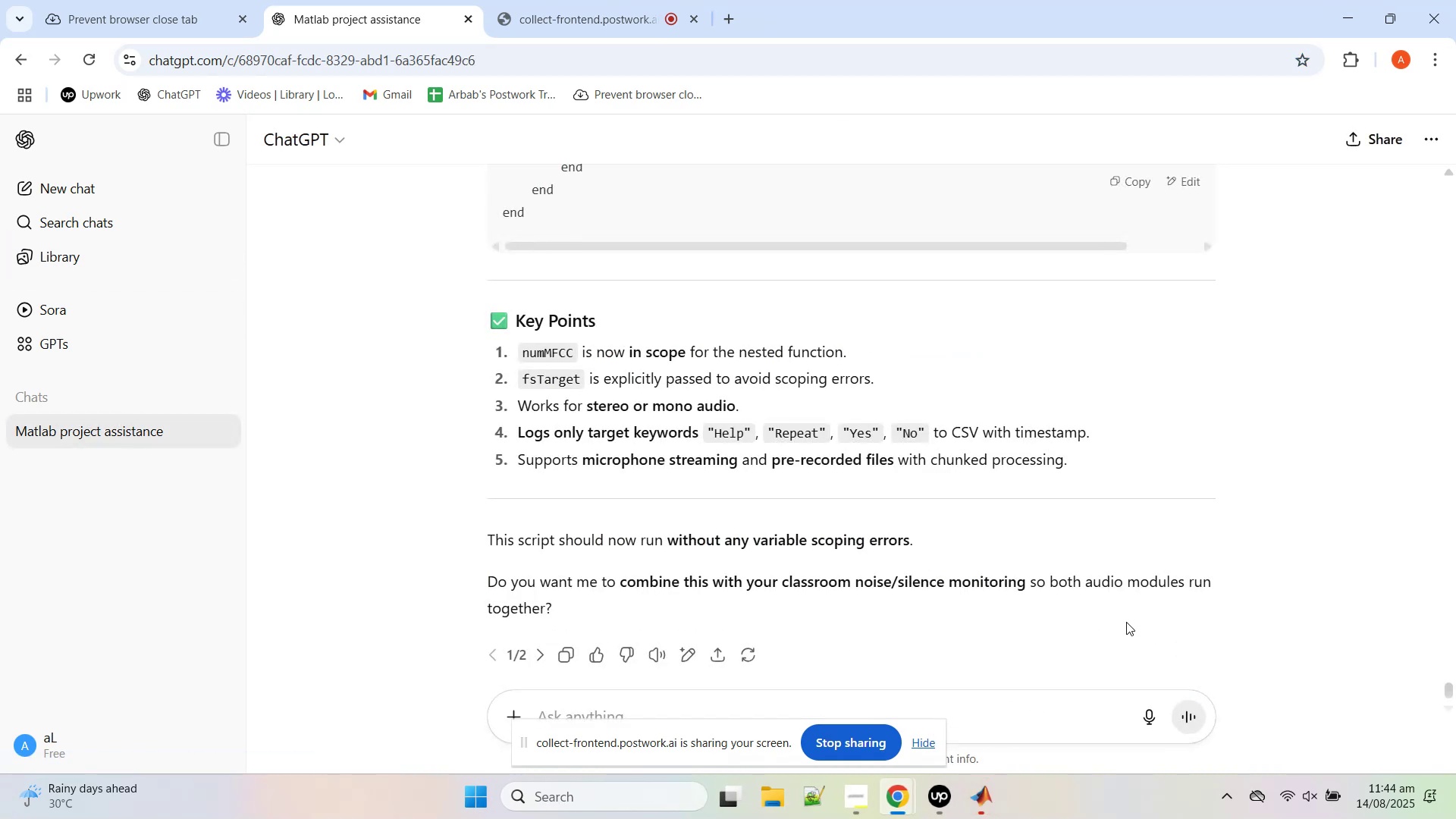 
scroll: coordinate [1120, 620], scroll_direction: up, amount: 1.0
 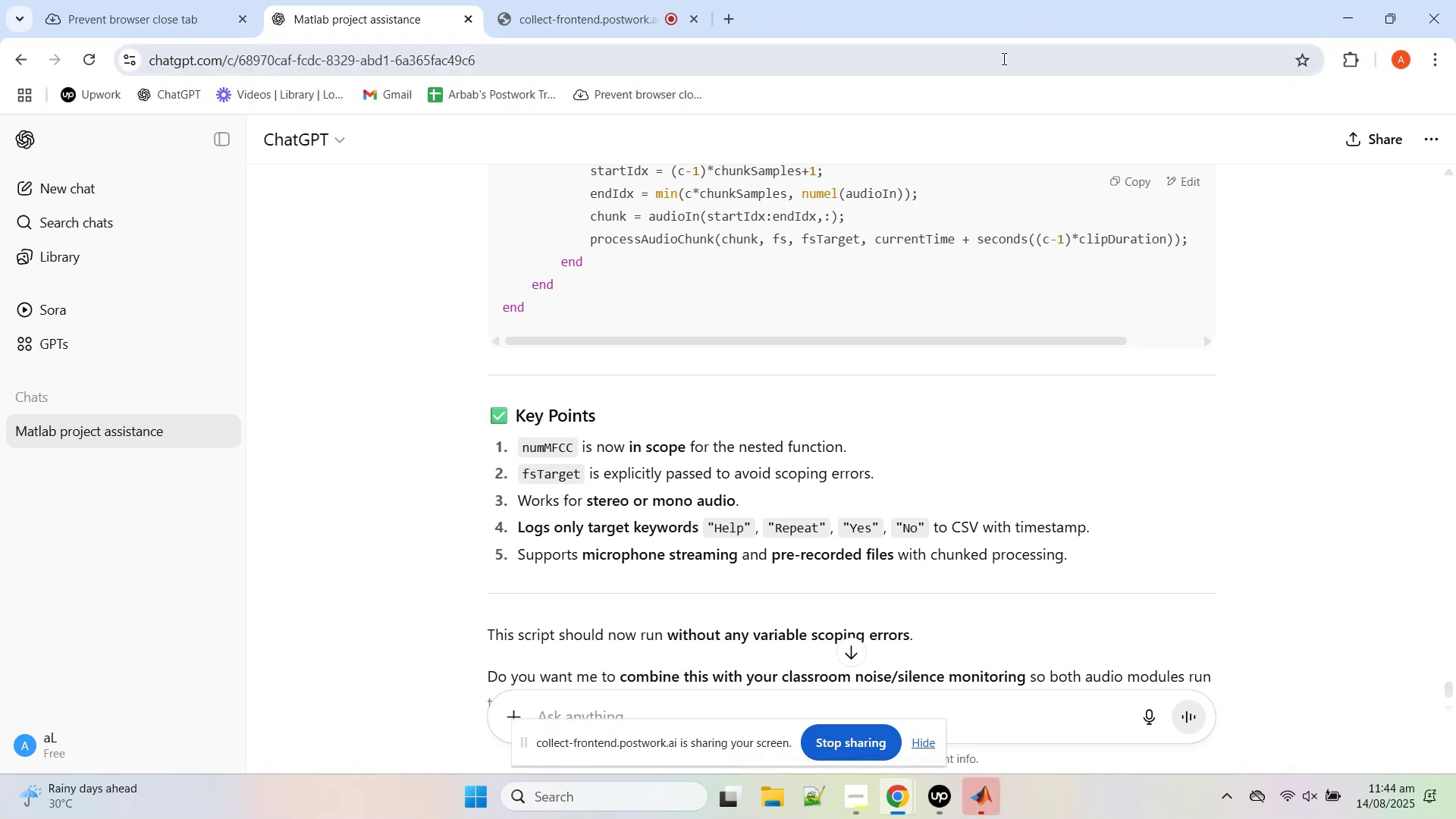 
wait(6.68)
 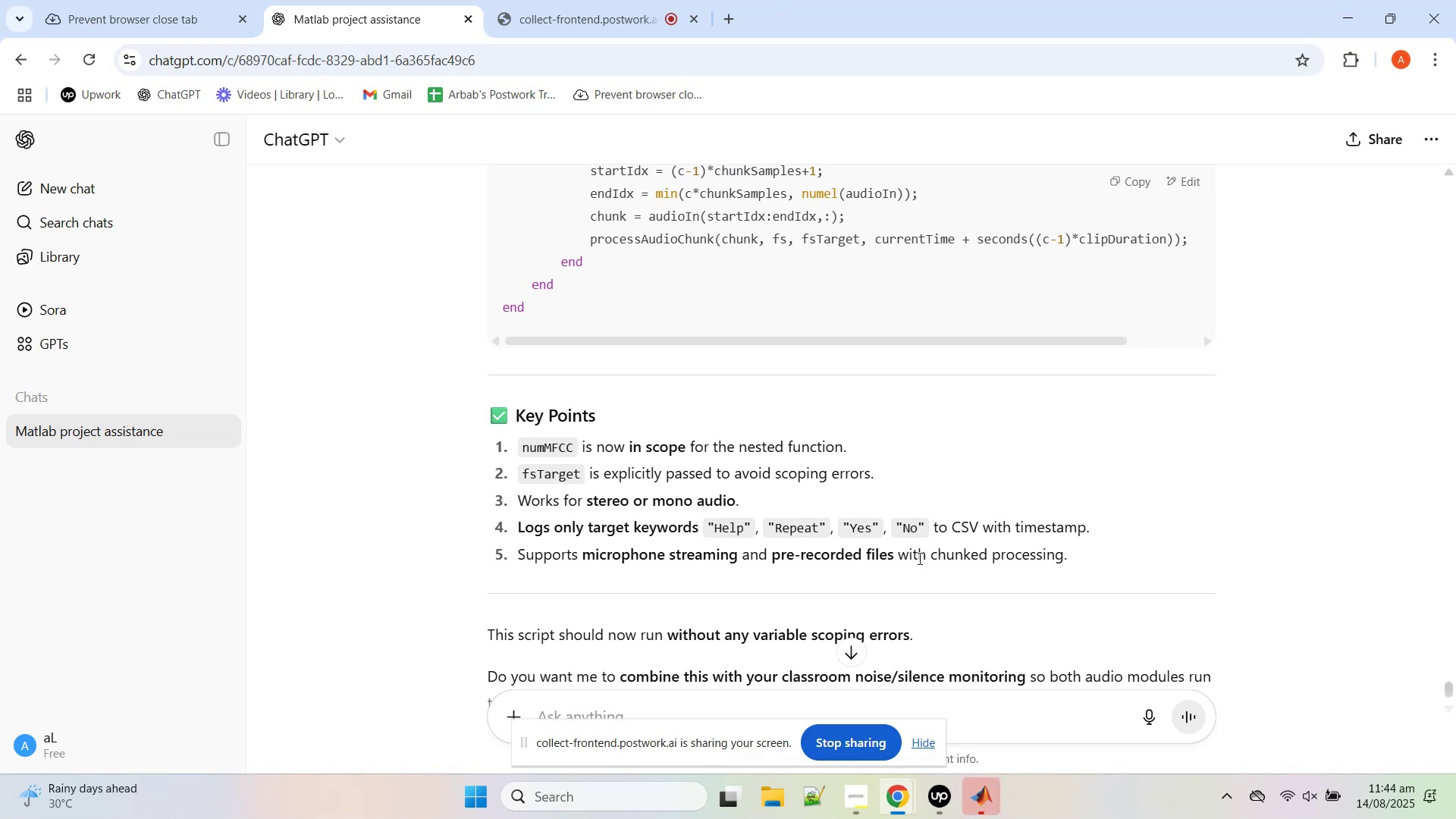 
scroll: coordinate [917, 283], scroll_direction: up, amount: 28.0
 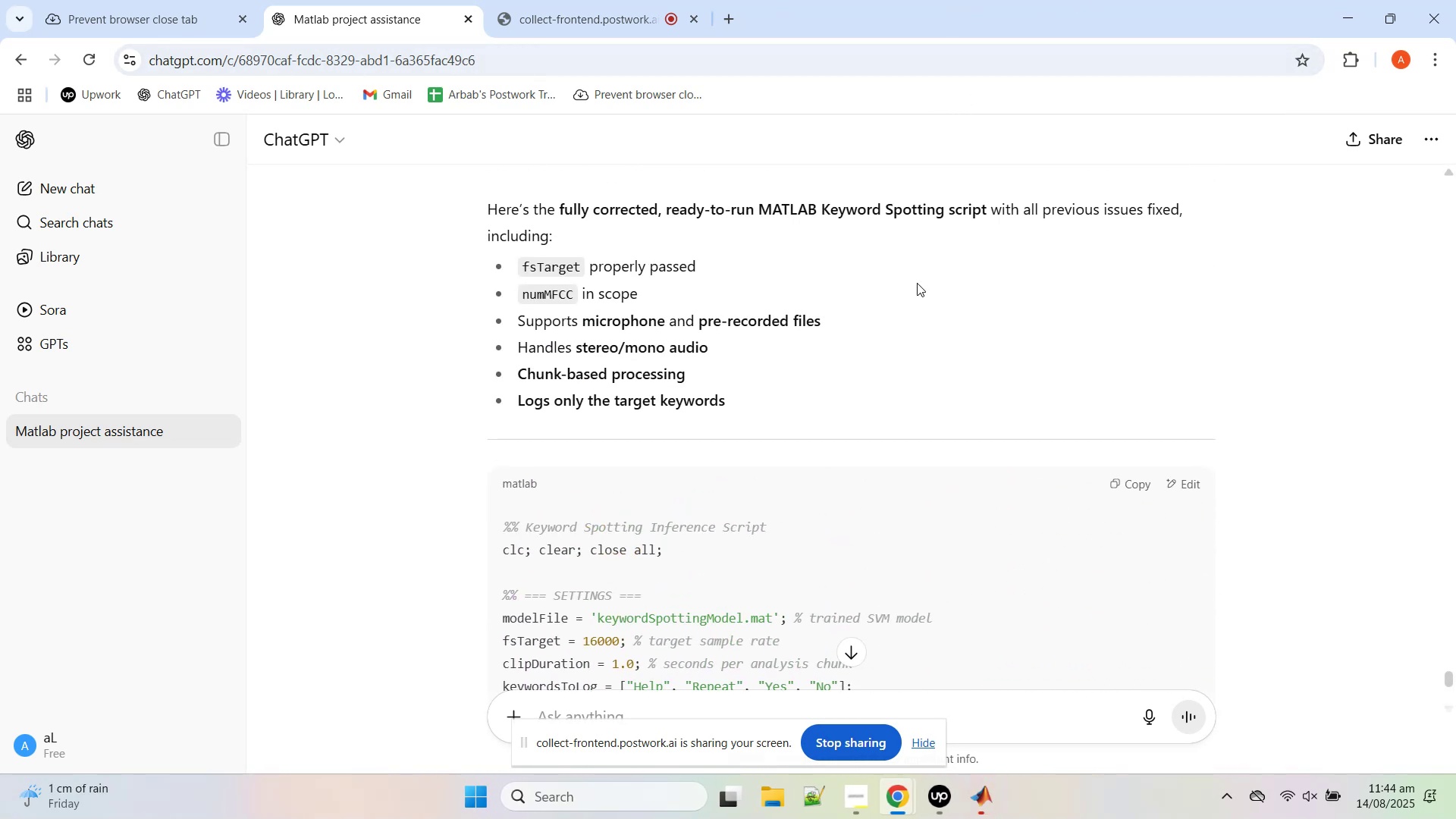 
scroll: coordinate [917, 283], scroll_direction: down, amount: 1.0
 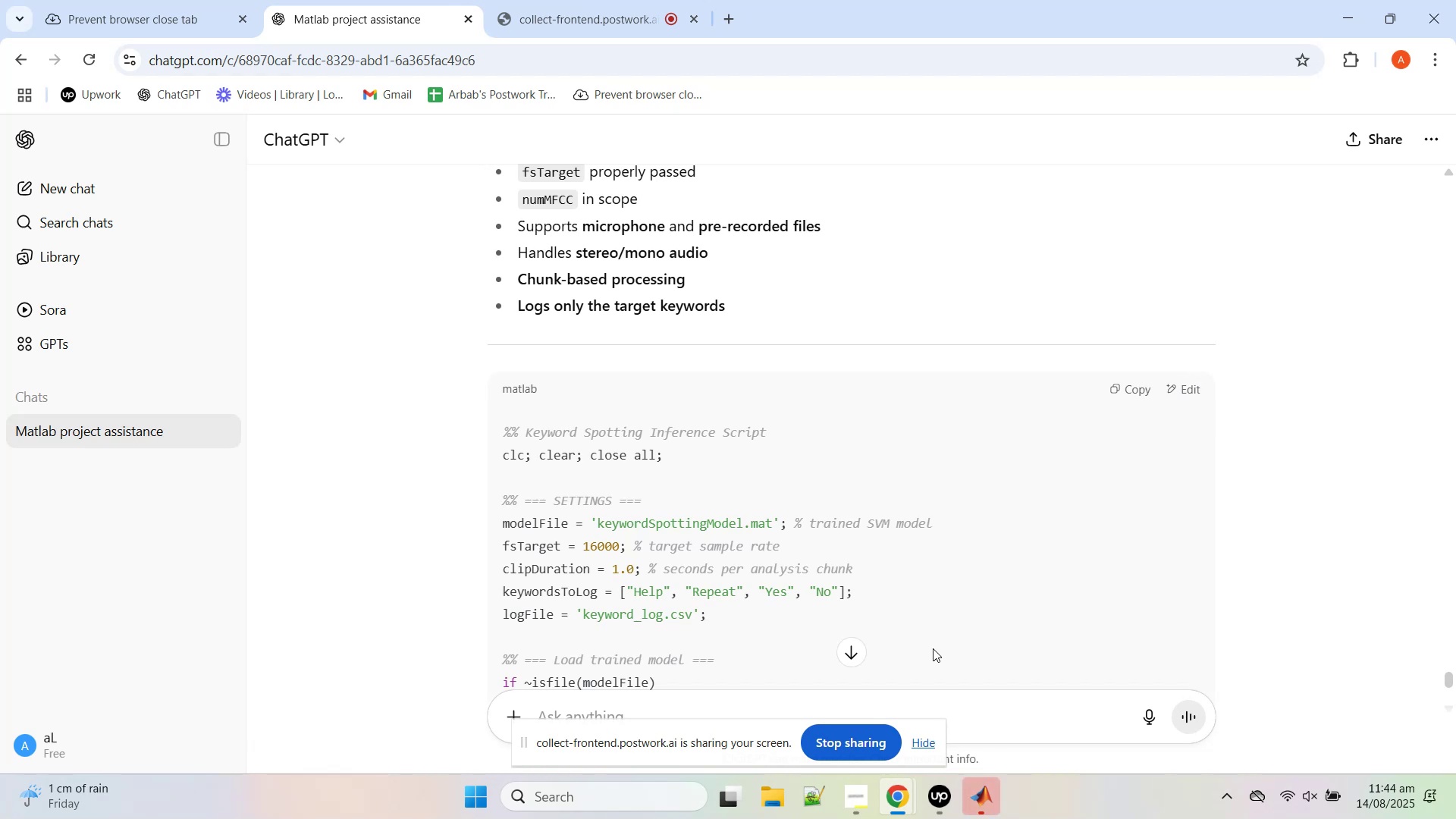 
left_click([970, 791])
 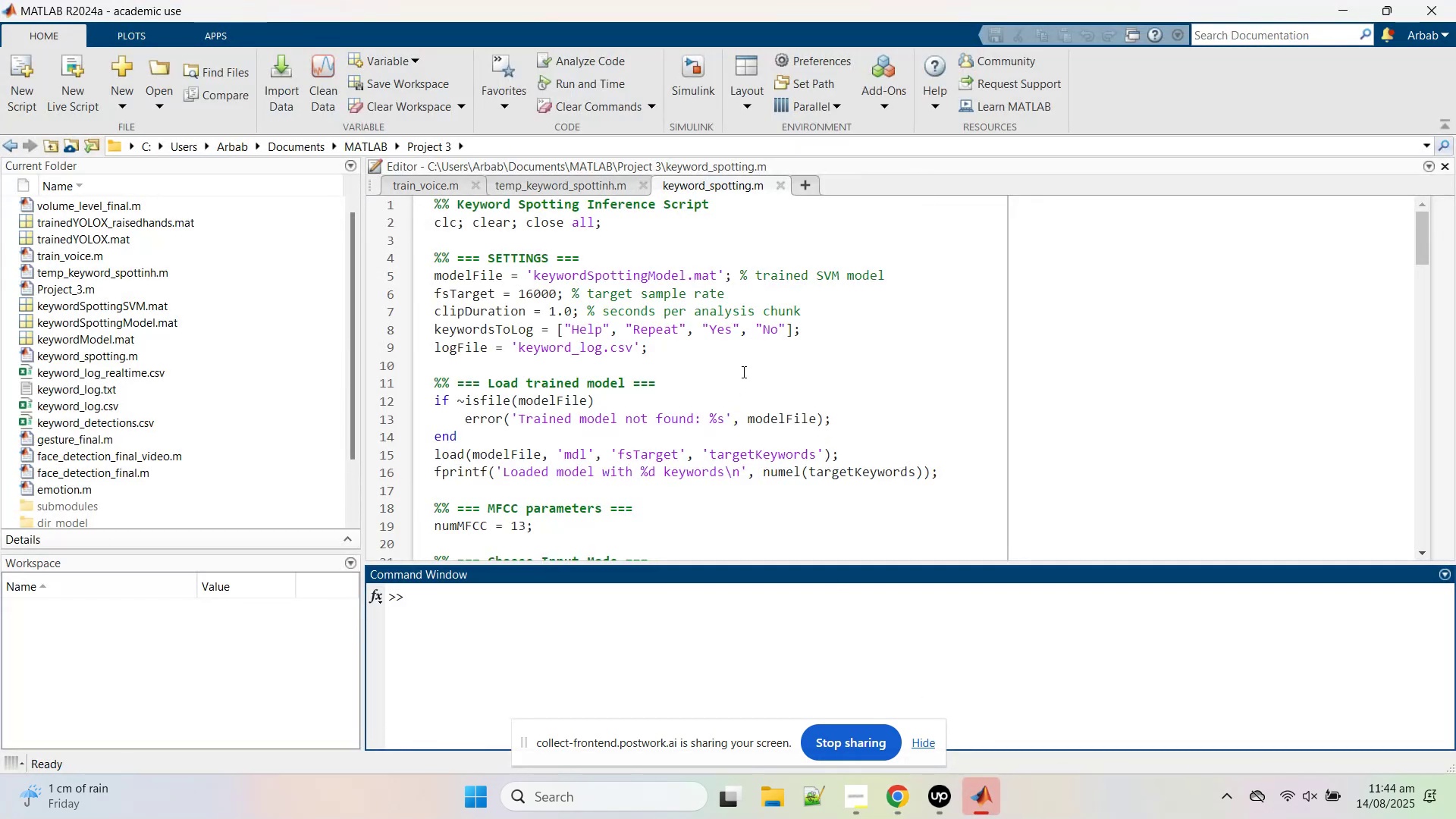 
left_click([744, 366])
 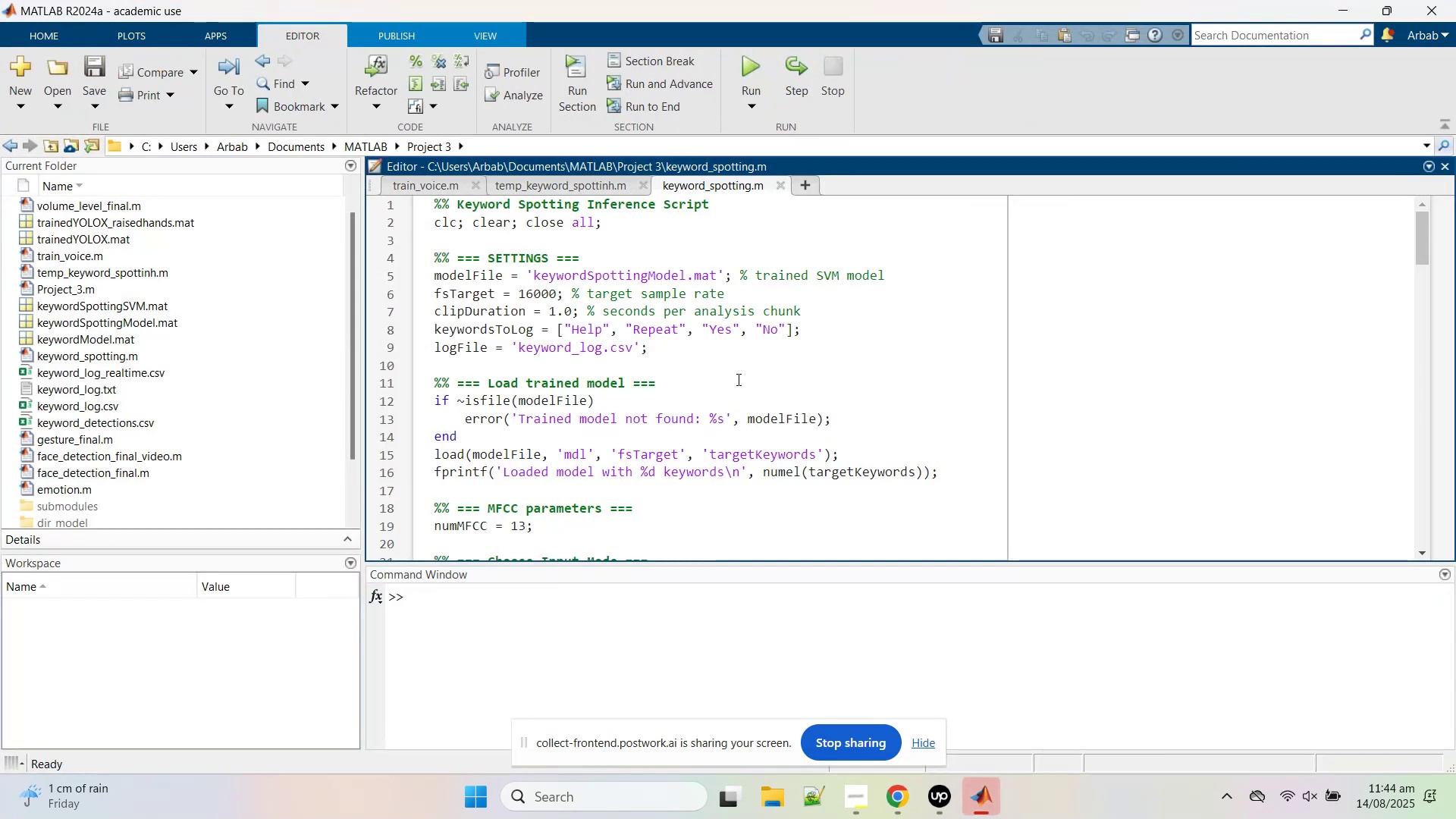 
scroll: coordinate [735, 379], scroll_direction: down, amount: 12.0
 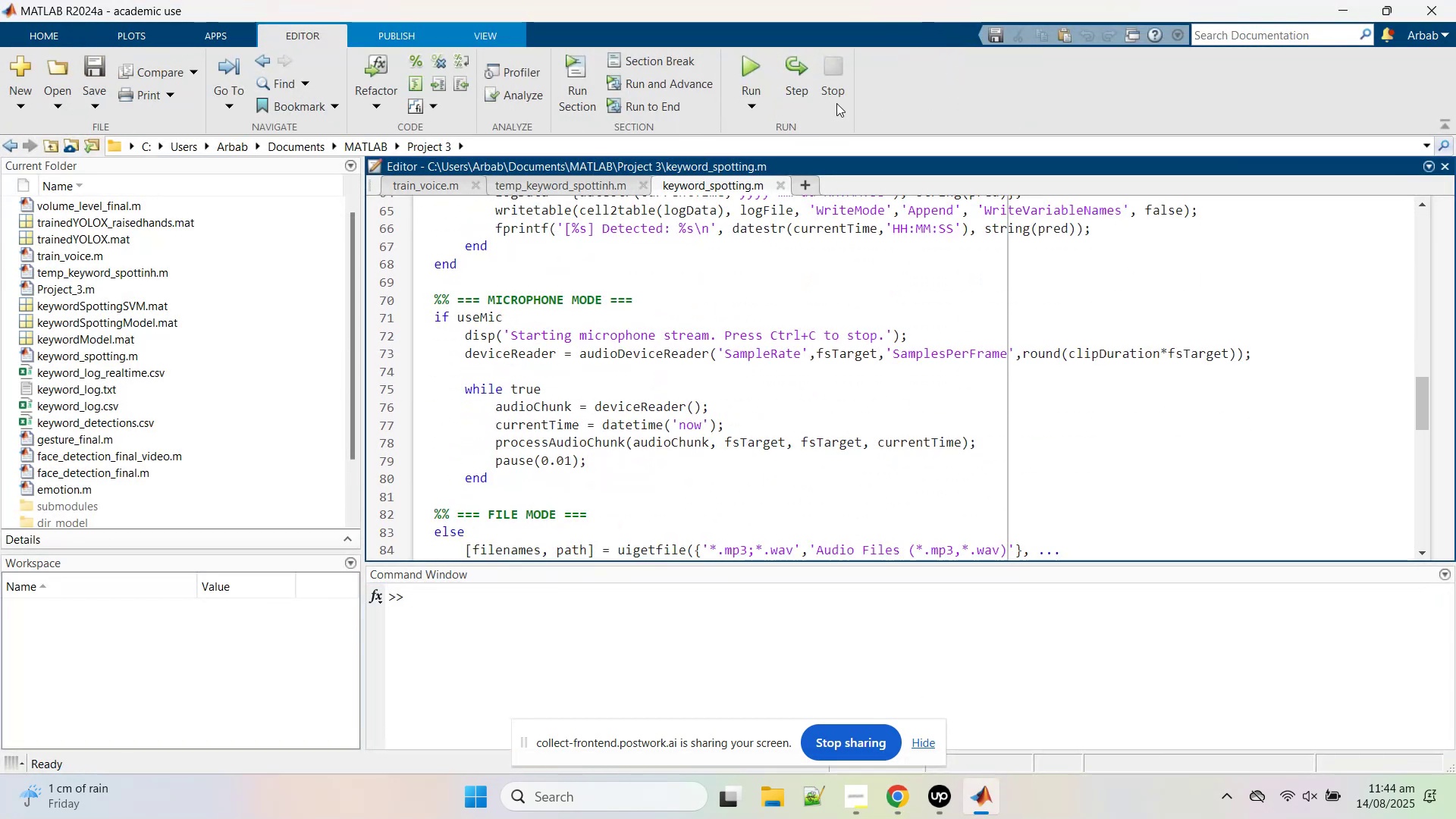 
scroll: coordinate [711, 374], scroll_direction: up, amount: 13.0
 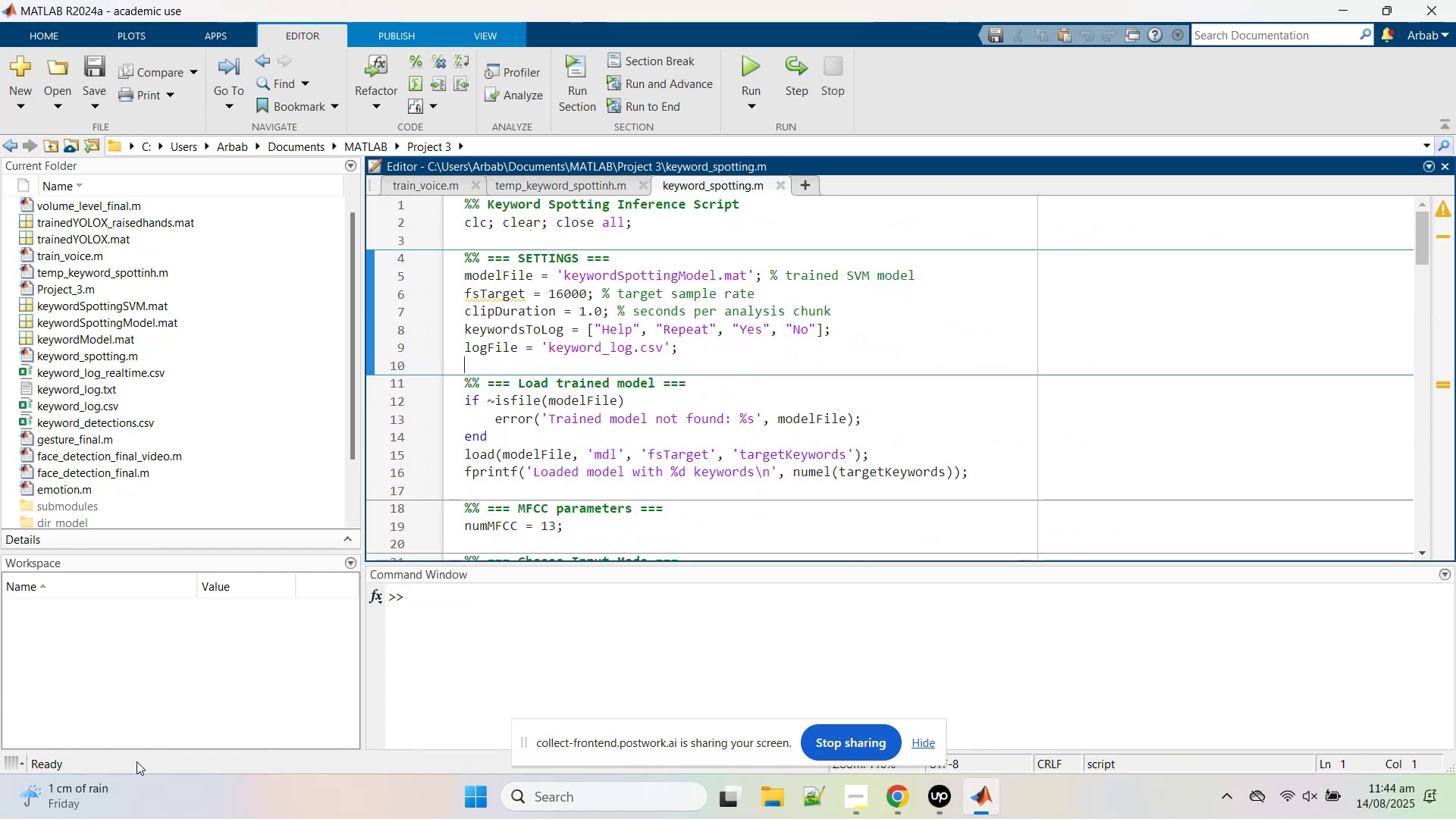 
wait(10.92)
 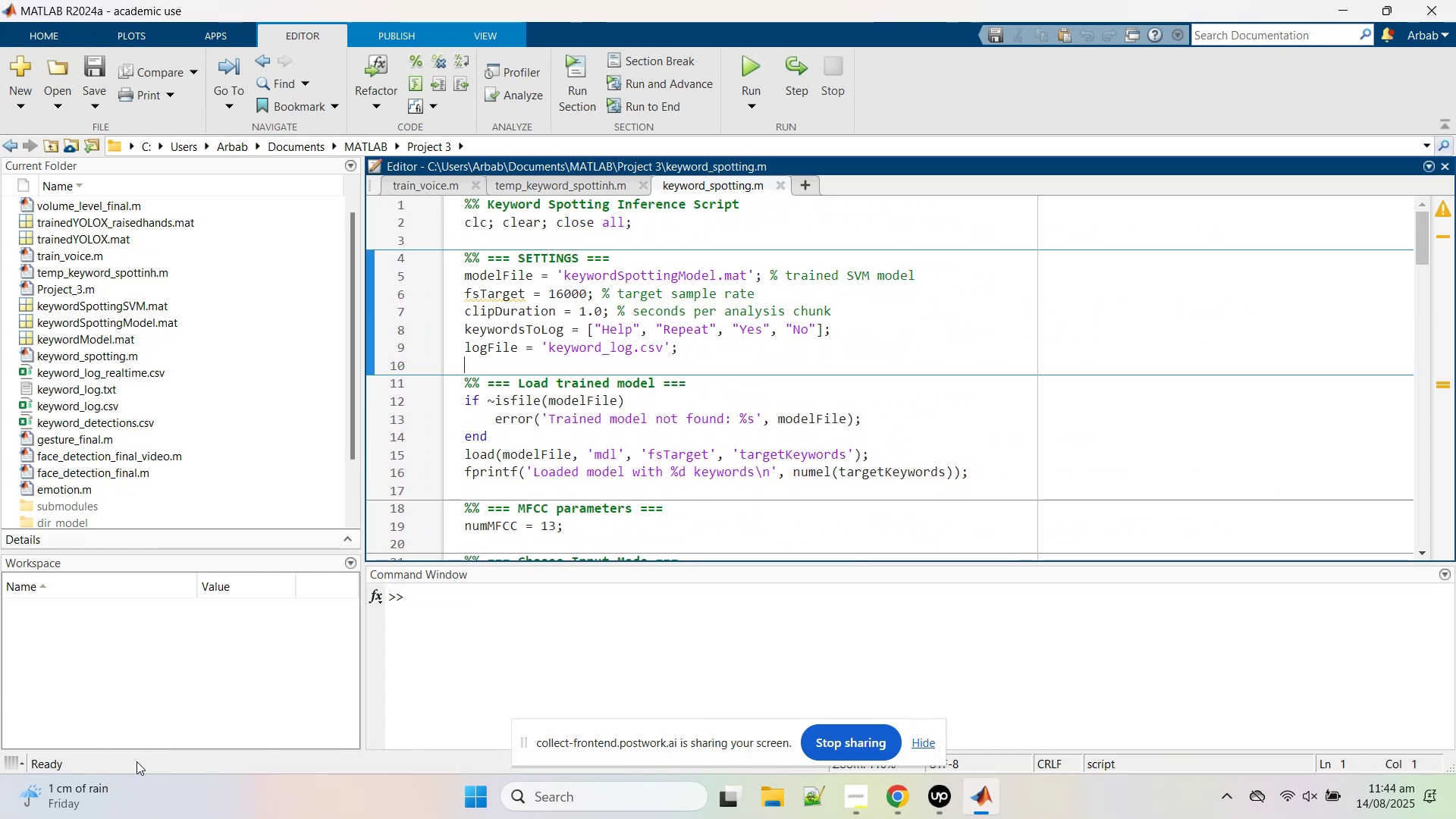 
scroll: coordinate [568, 431], scroll_direction: up, amount: 5.0
 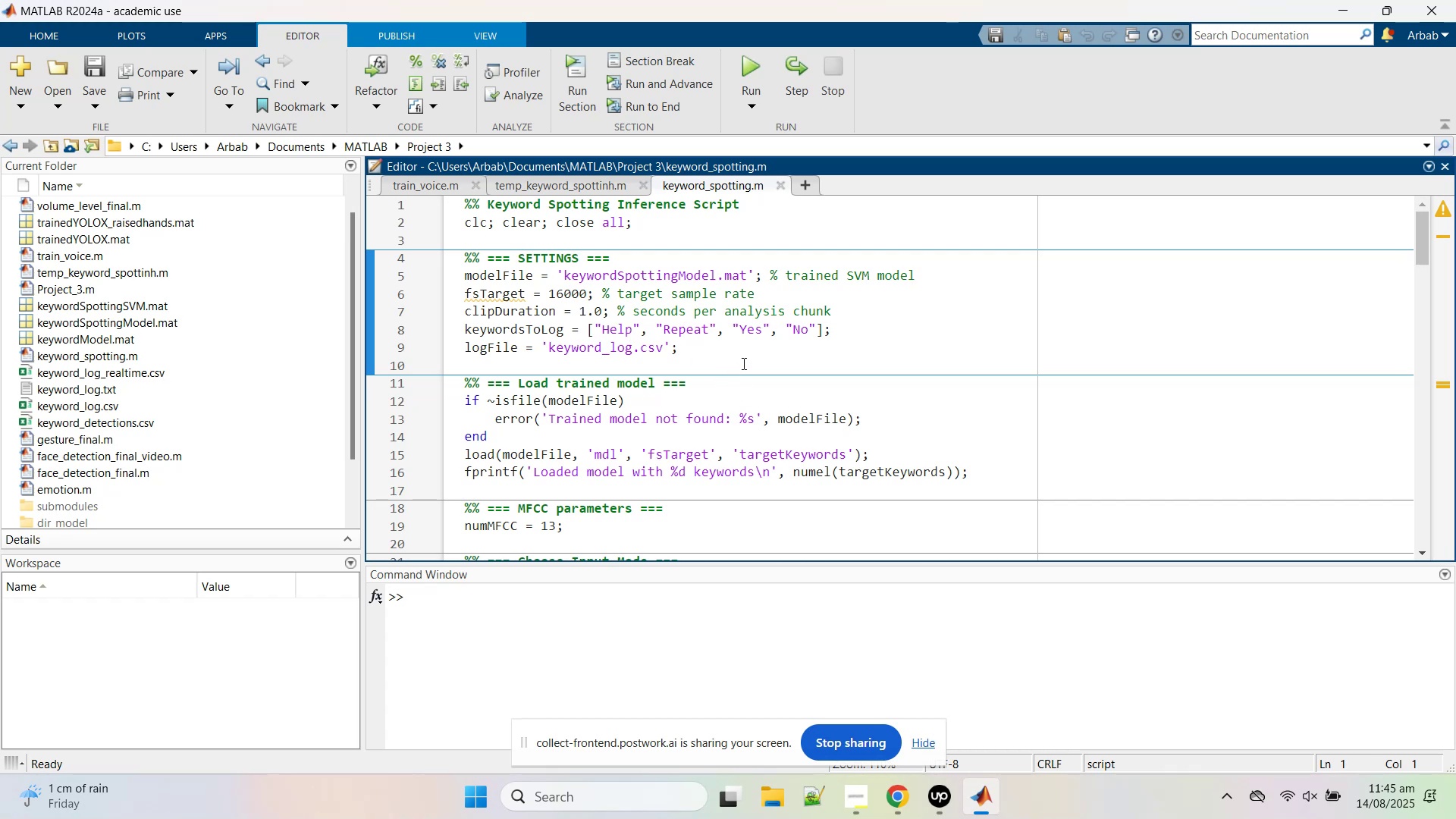 
wait(26.75)
 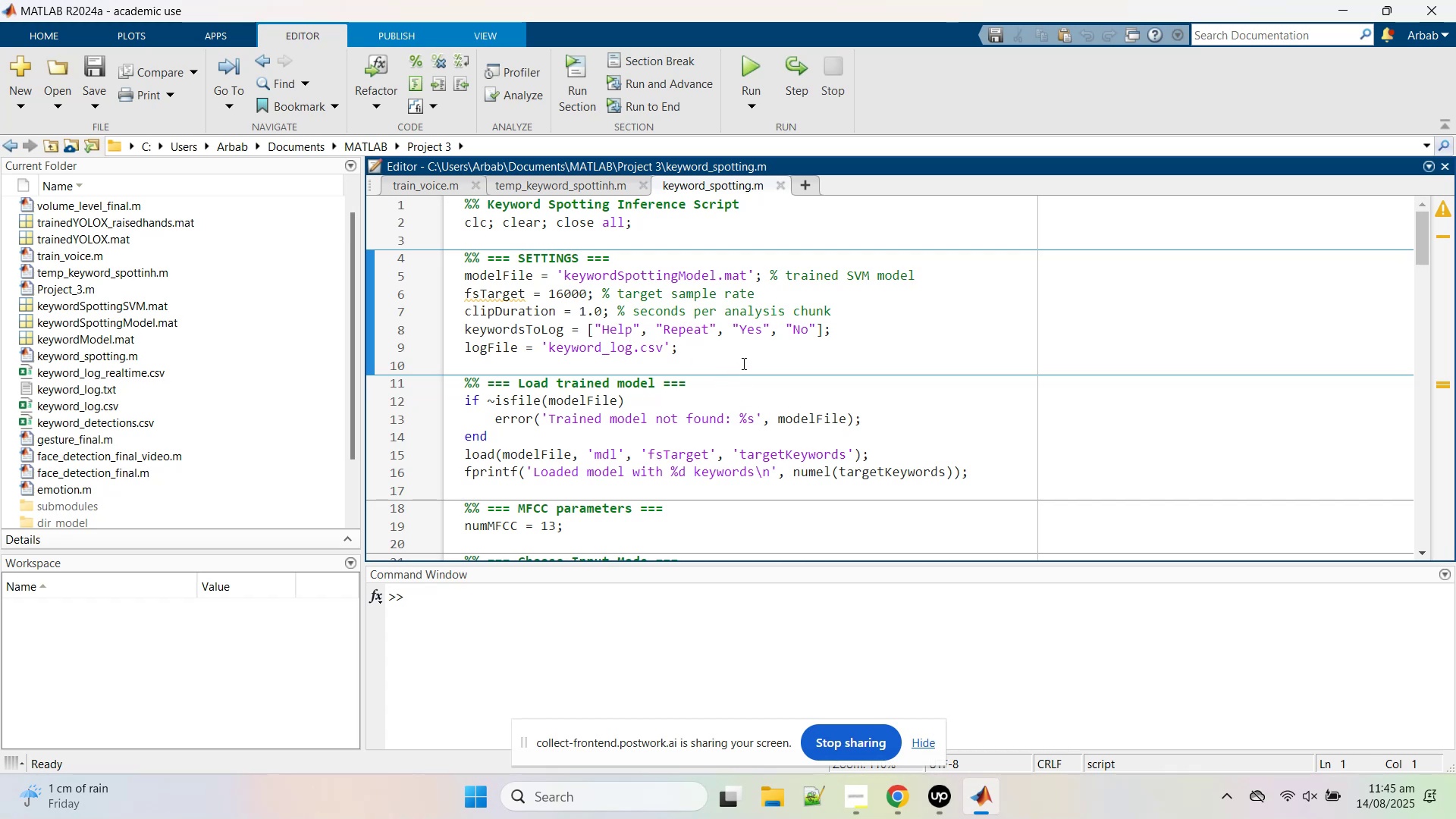 
left_click([786, 293])
 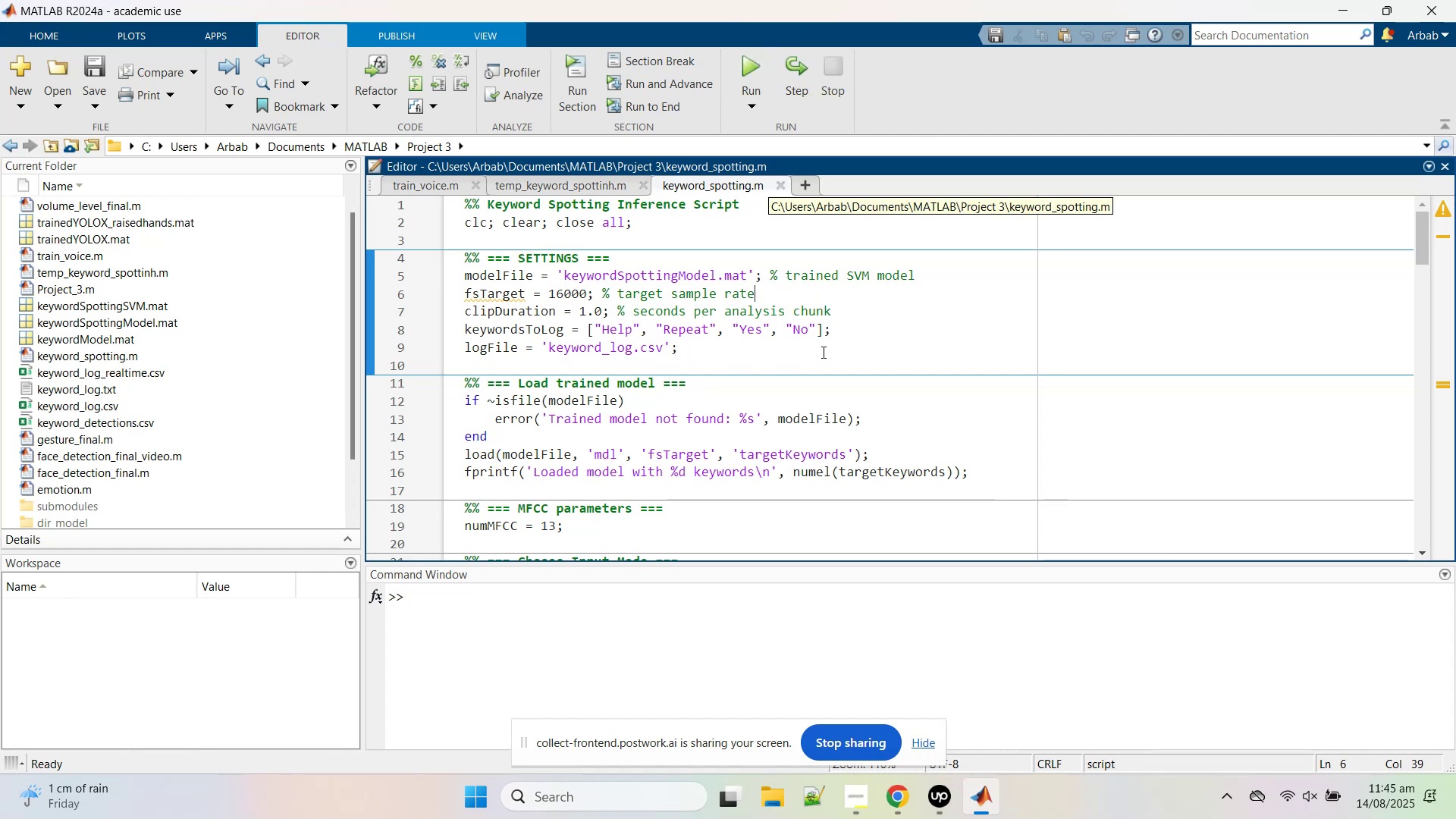 
wait(7.16)
 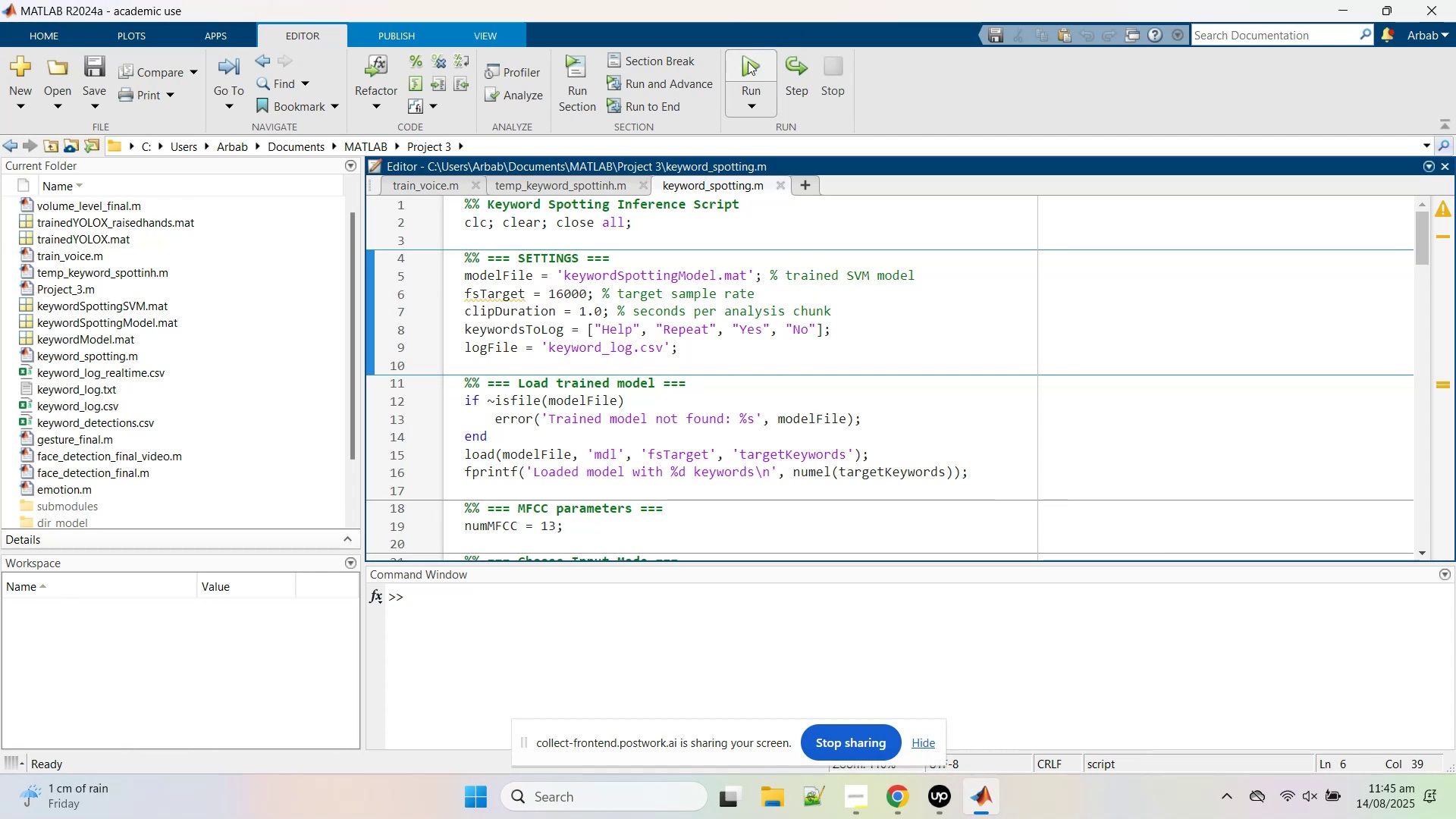 
left_click([758, 73])
 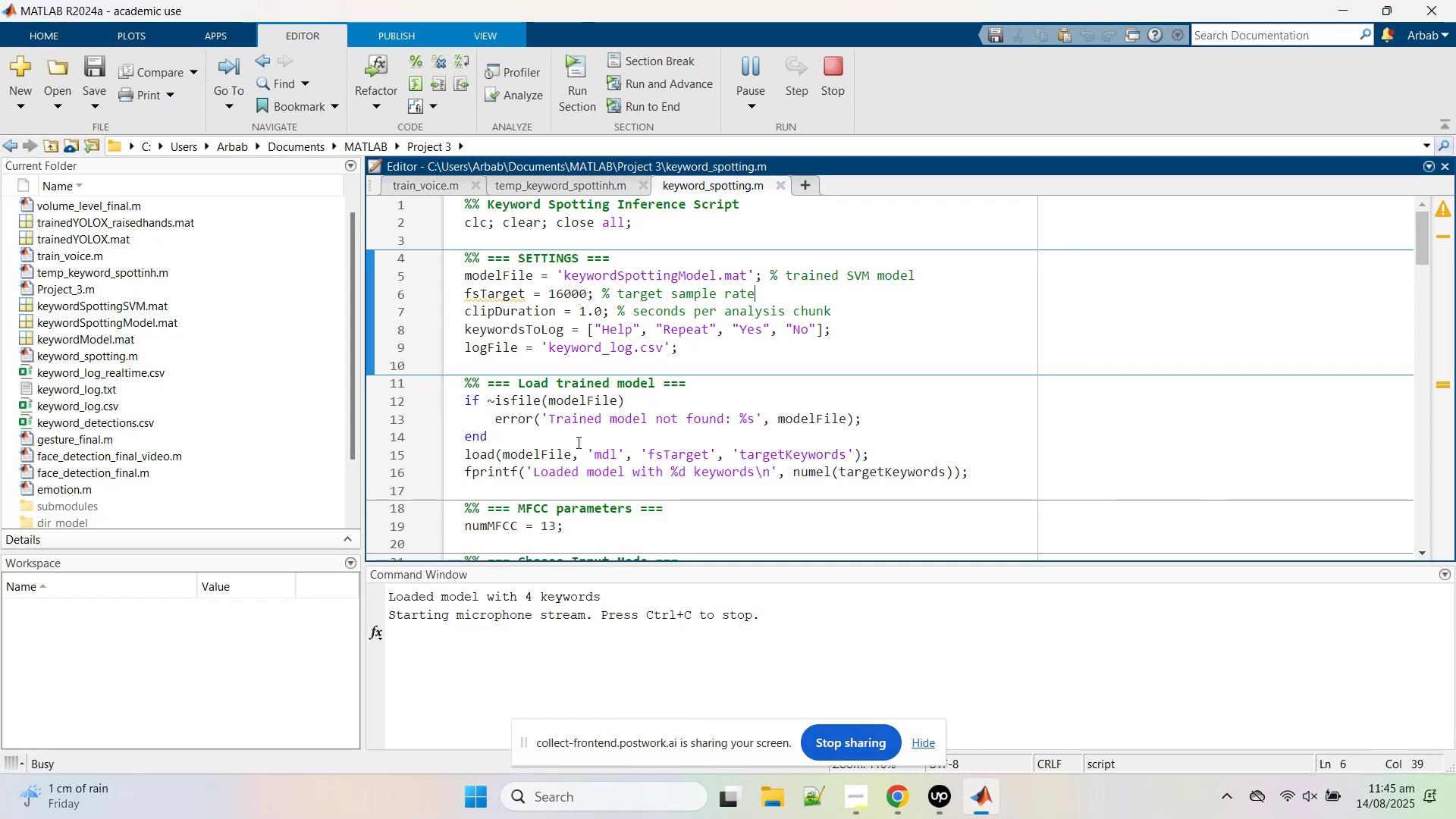 
wait(9.91)
 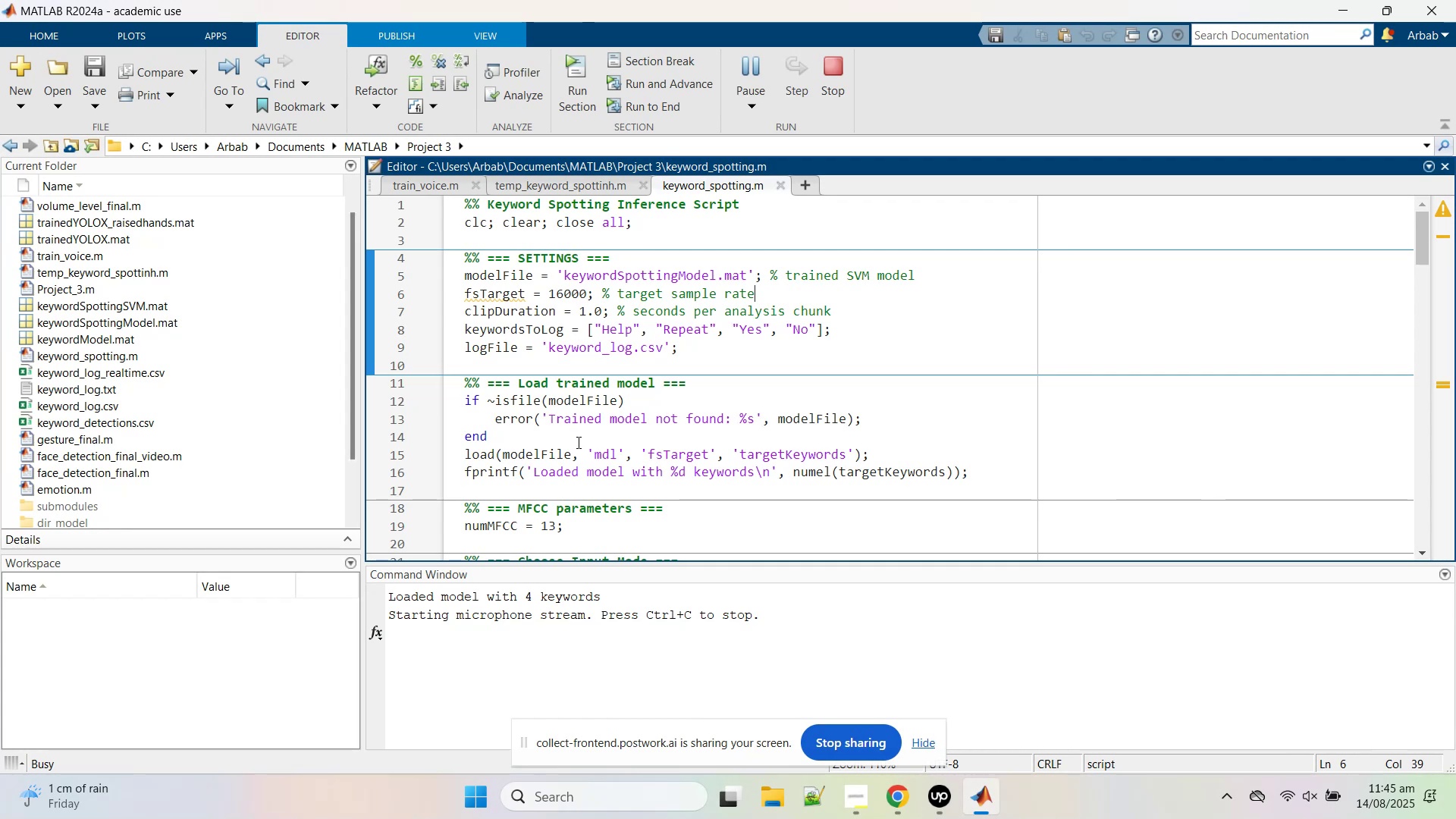 
scroll: coordinate [745, 594], scroll_direction: up, amount: 2.0
 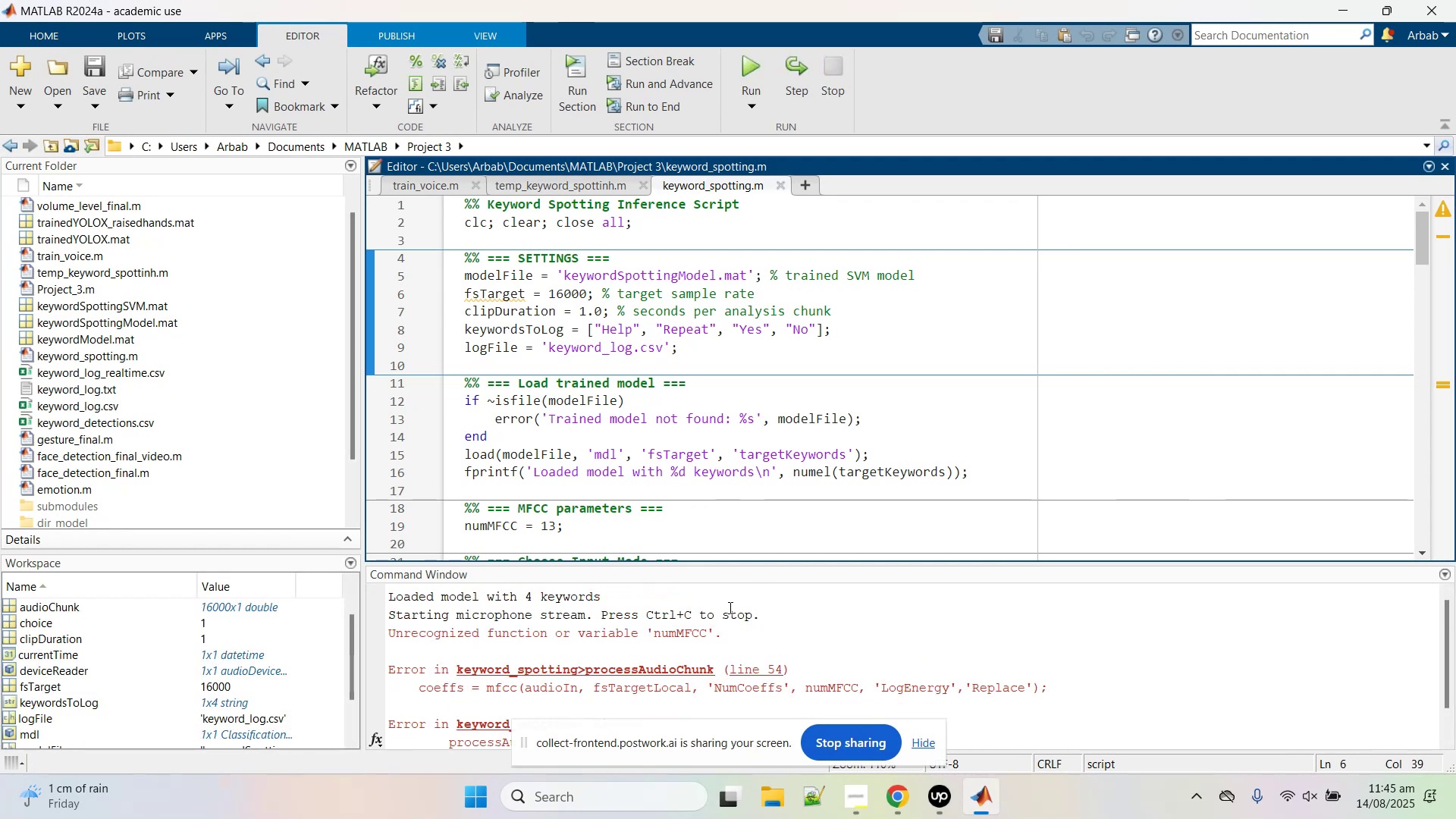 
double_click([680, 623])
 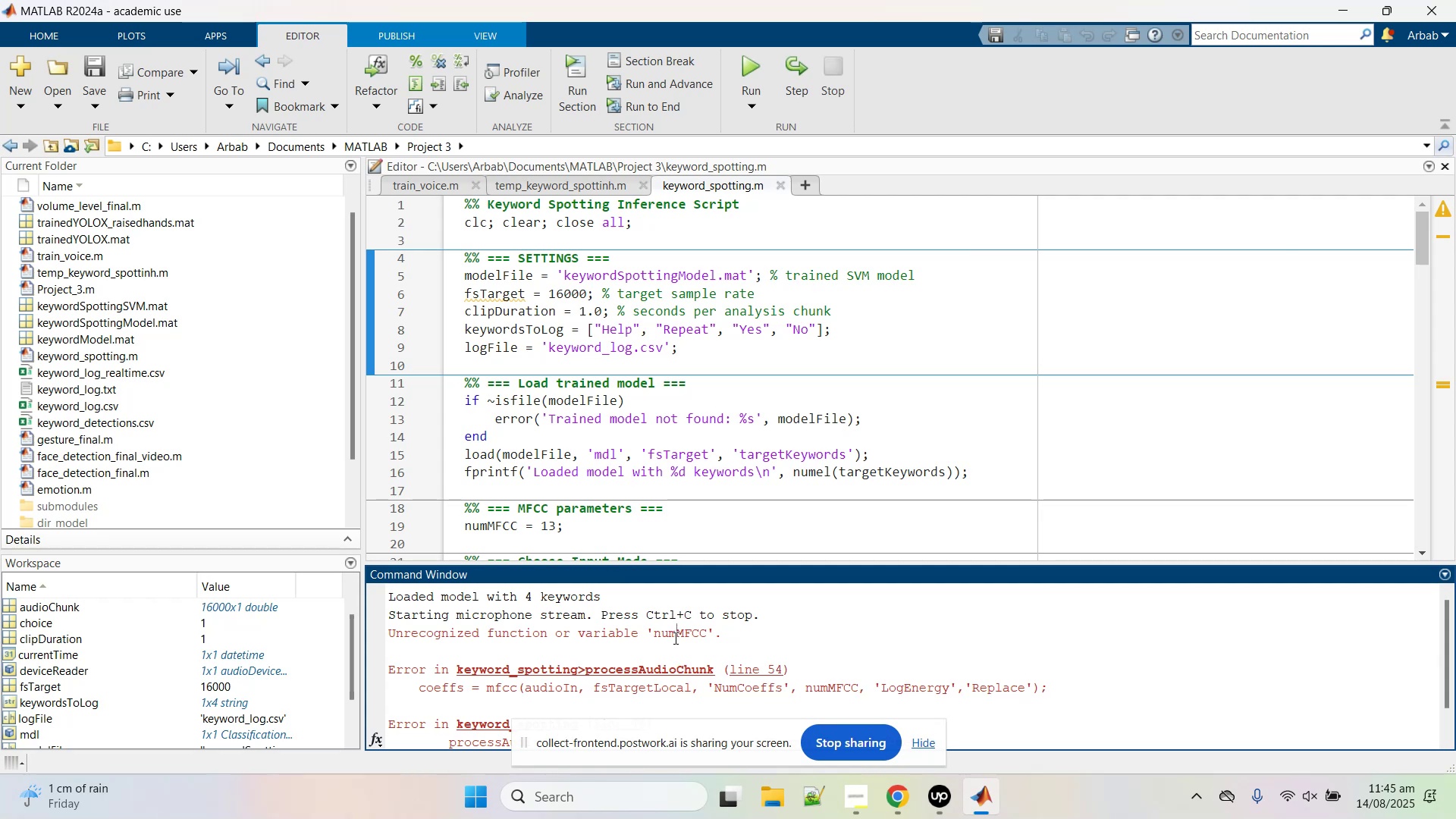 
double_click([674, 638])
 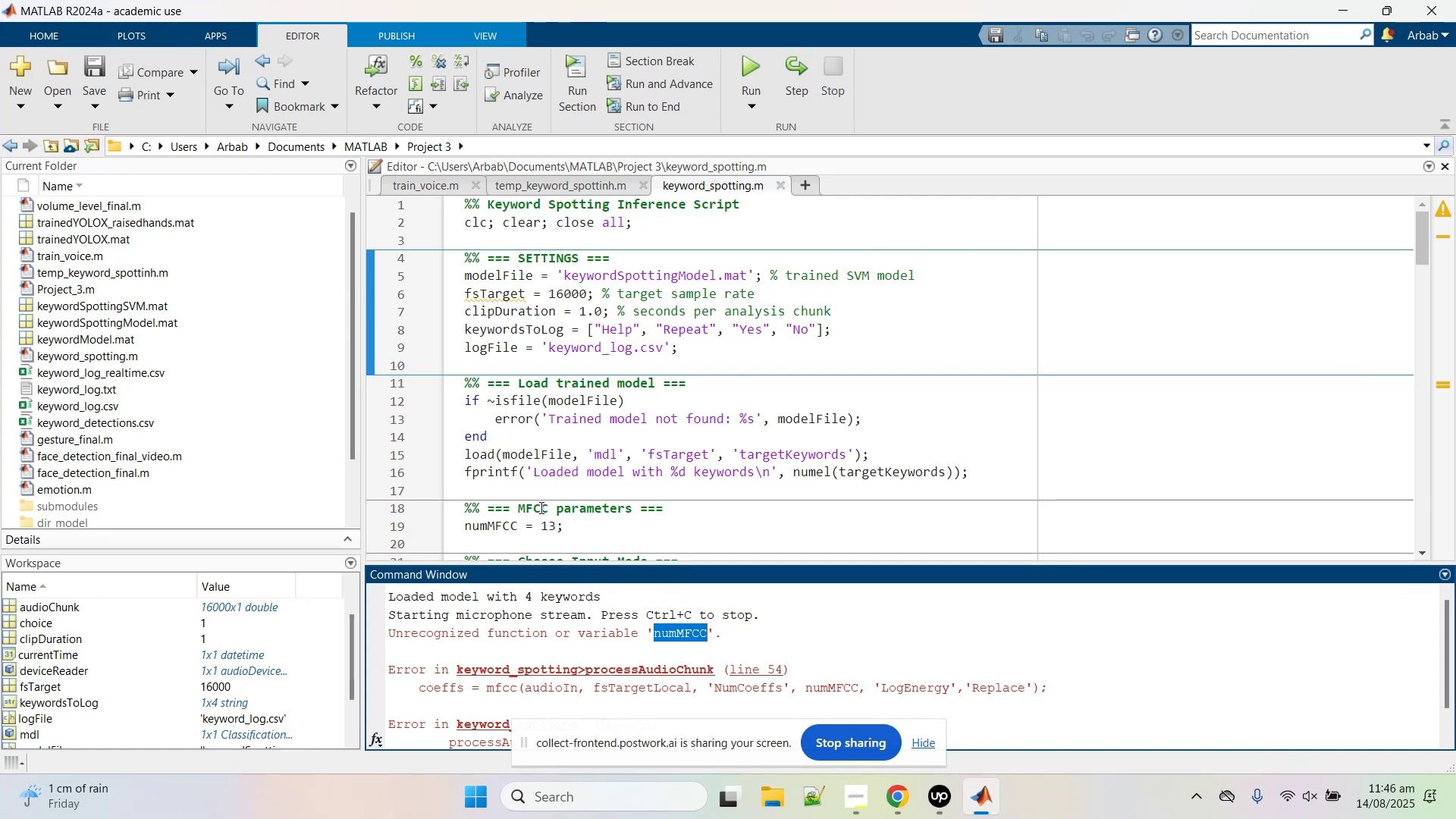 
wait(45.04)
 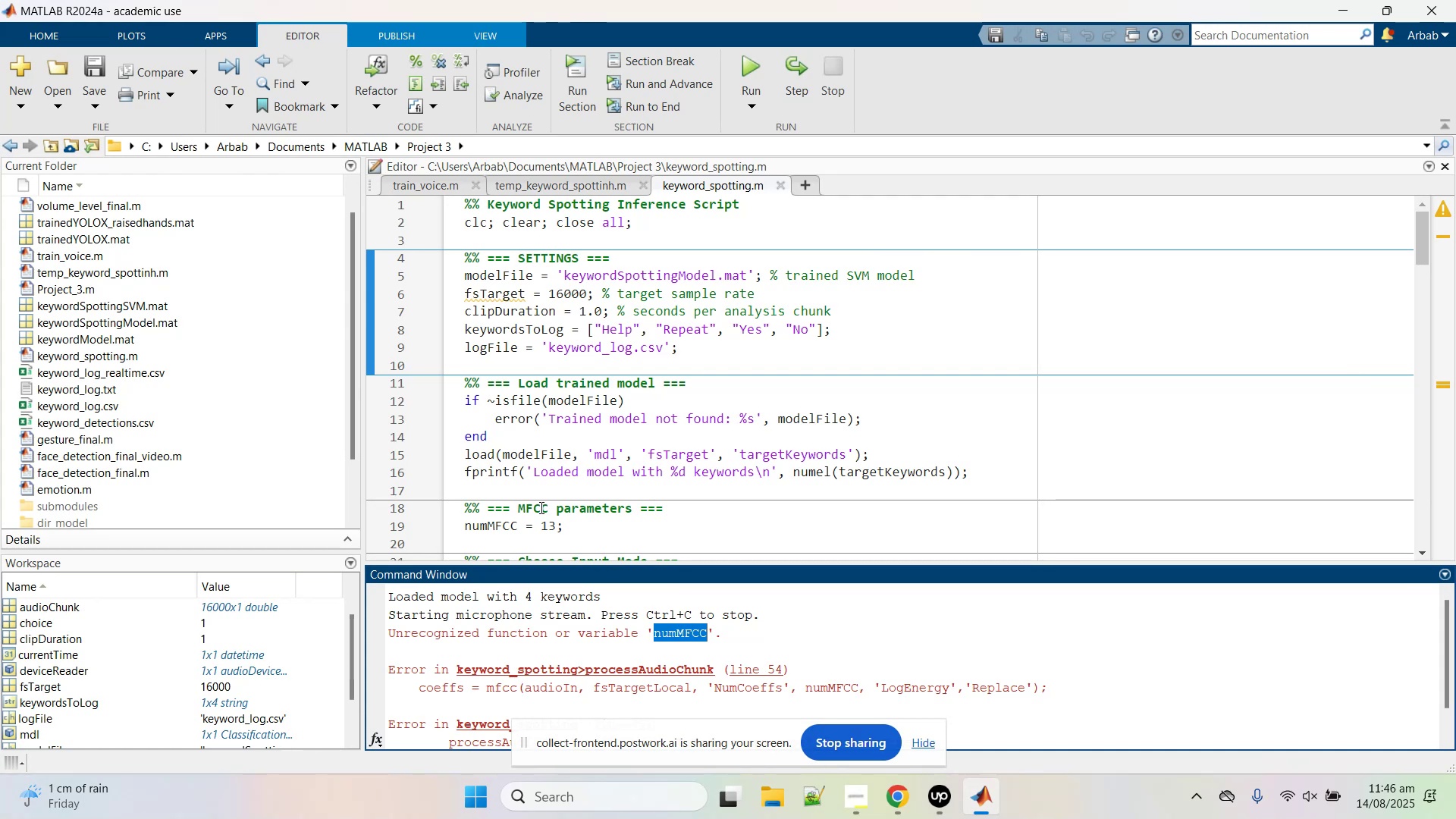 
left_click([607, 539])
 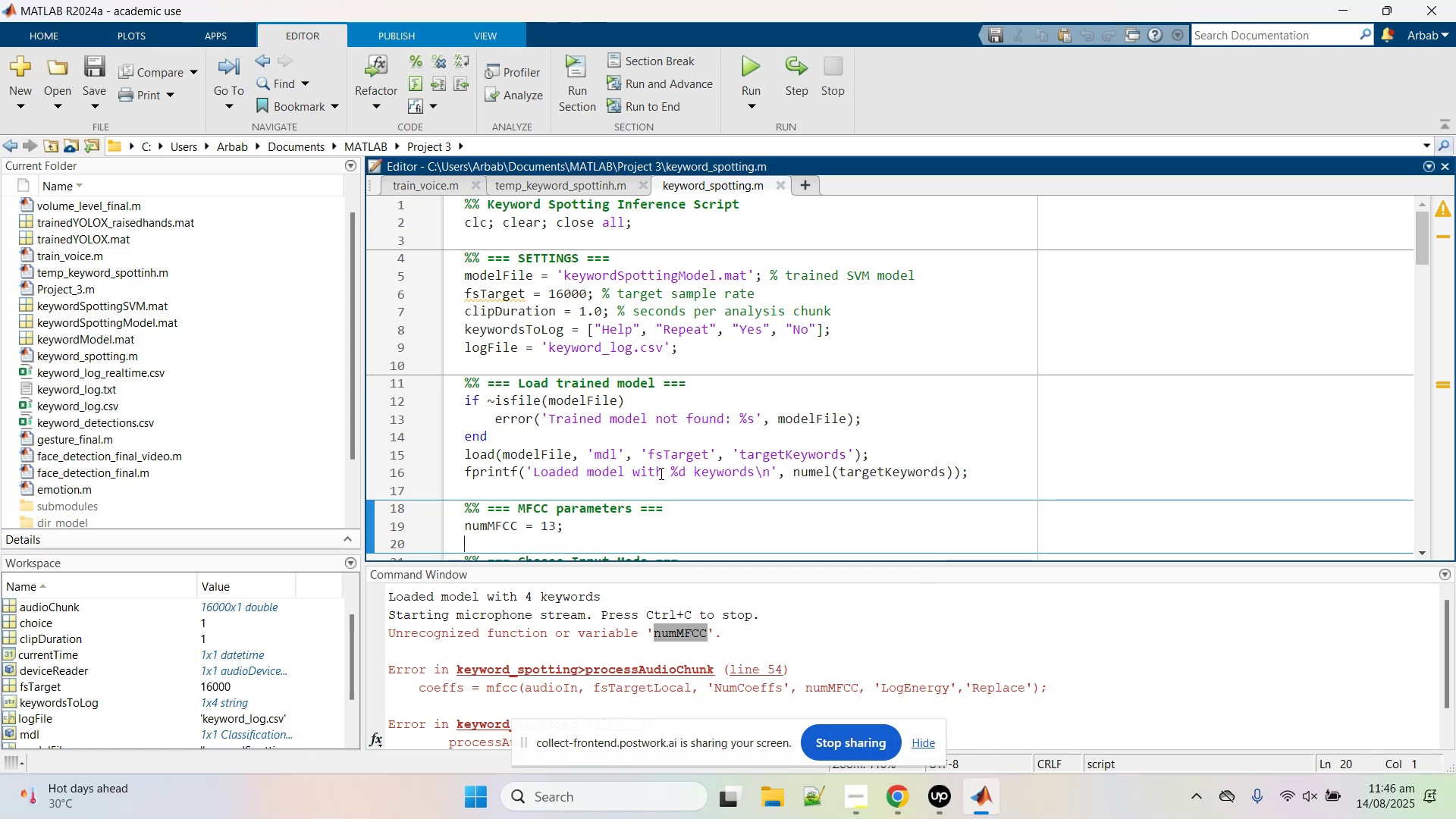 
wait(20.94)
 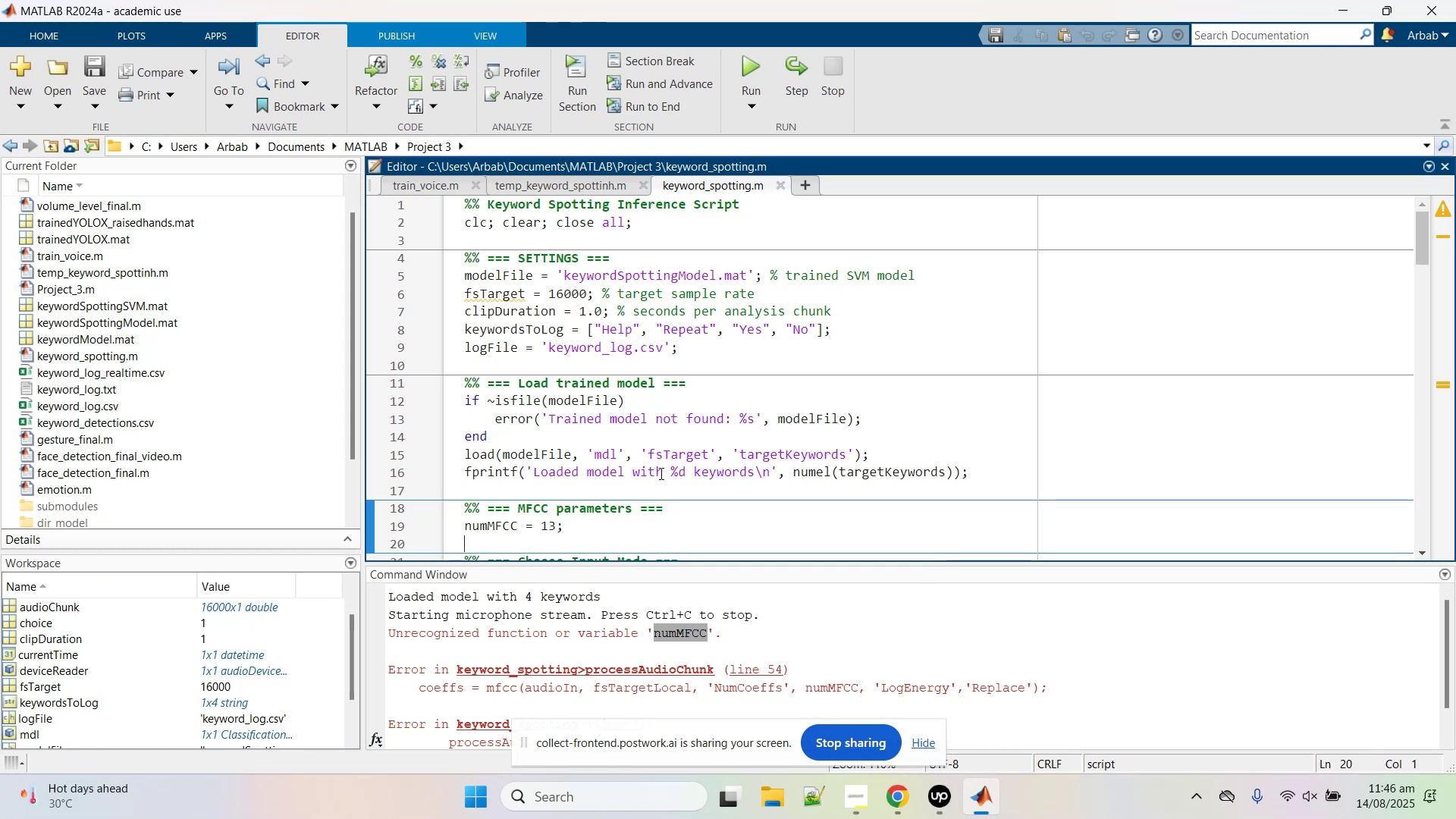 
scroll: coordinate [704, 493], scroll_direction: down, amount: 1.0
 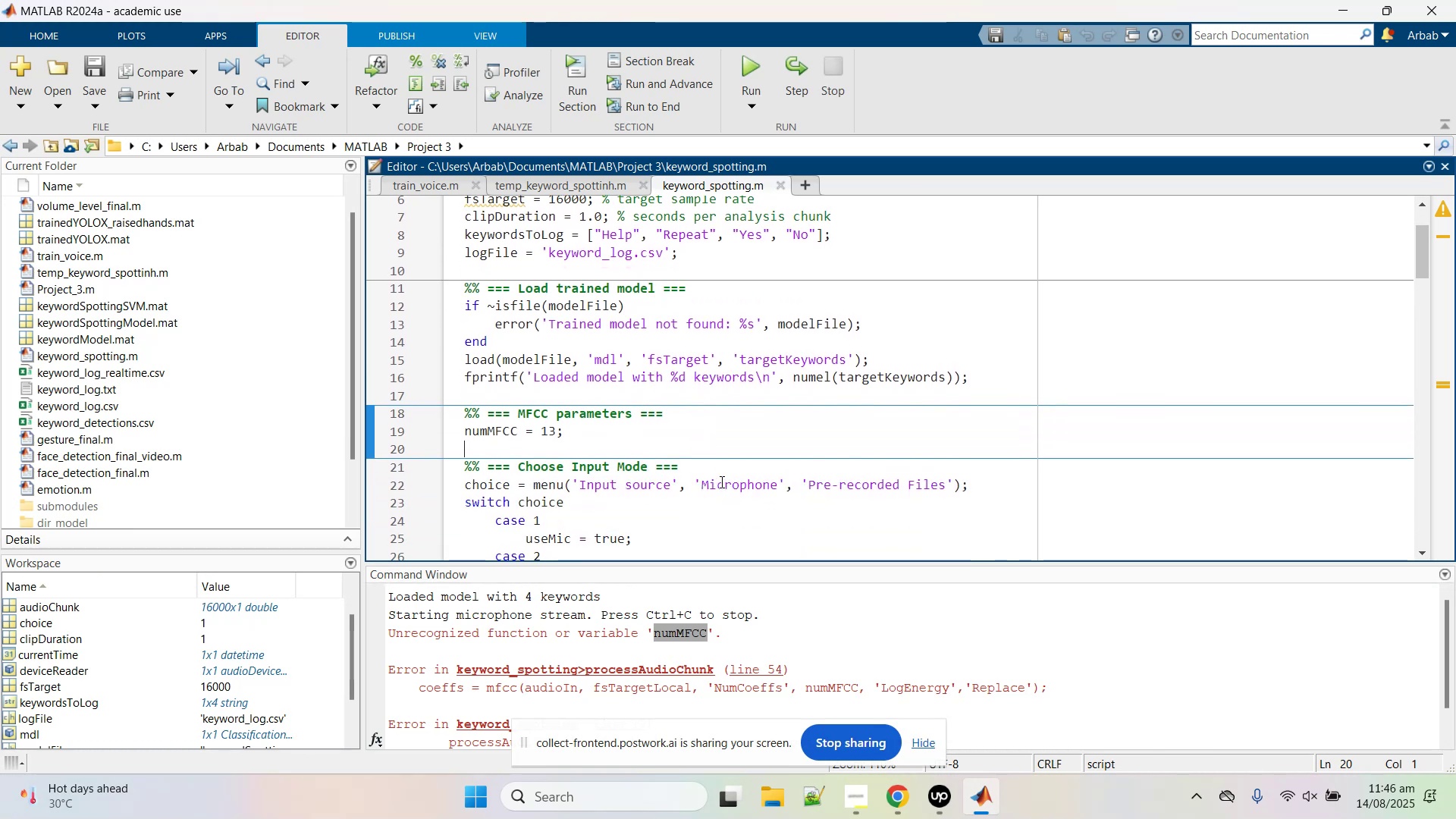 
scroll: coordinate [720, 475], scroll_direction: up, amount: 10.0
 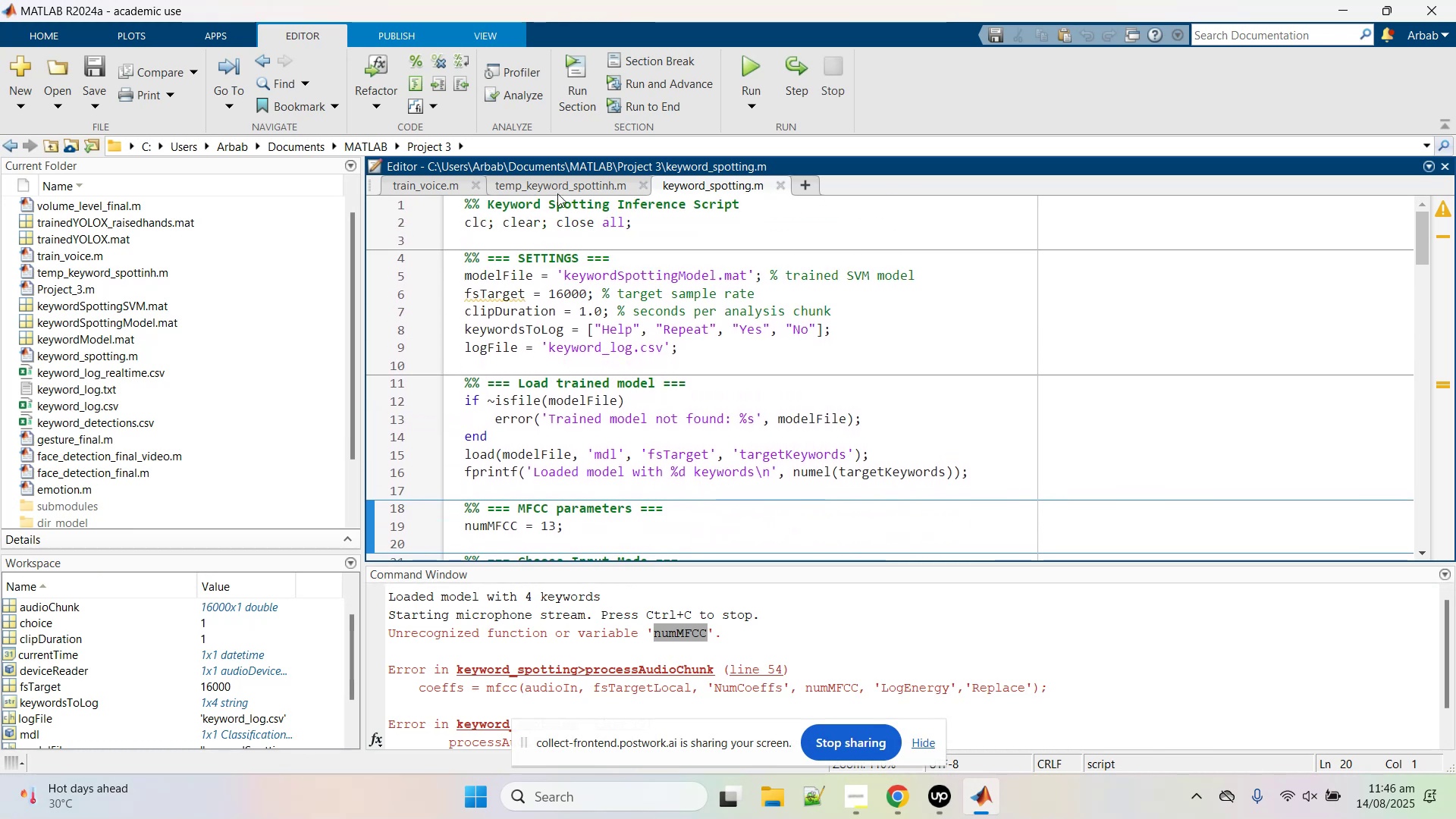 
left_click([557, 193])
 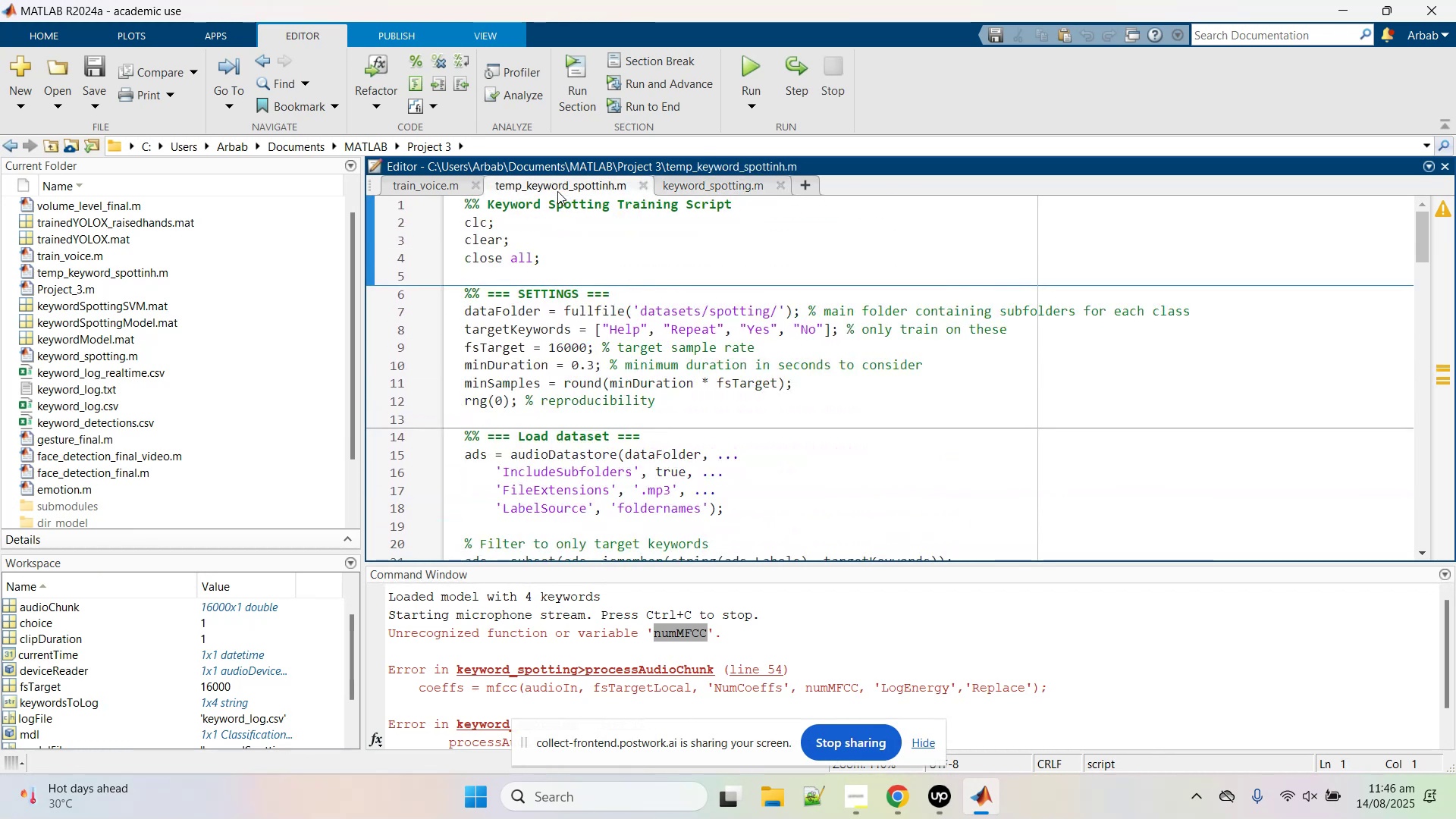 
scroll: coordinate [678, 418], scroll_direction: down, amount: 17.0
 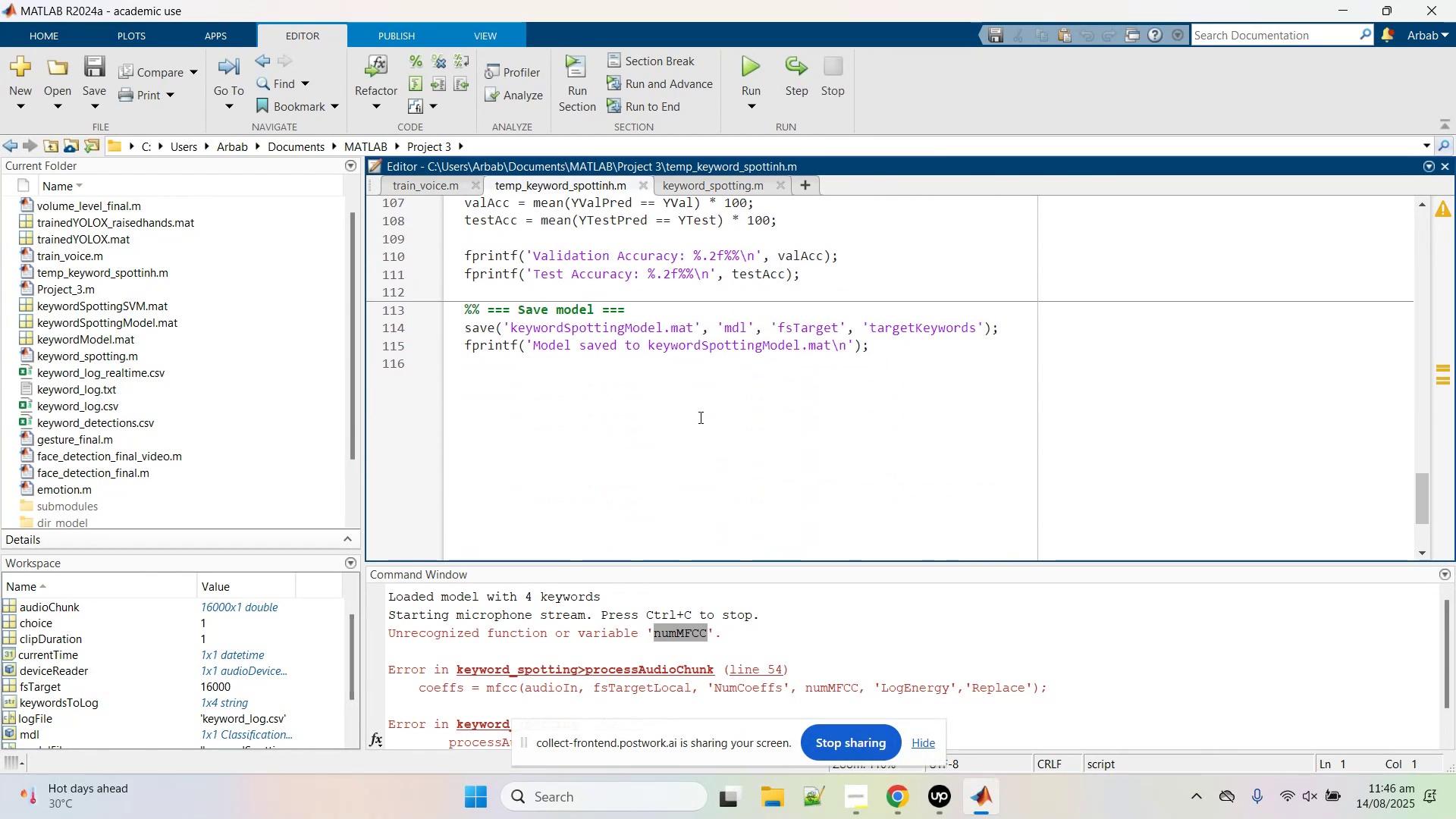 
scroll: coordinate [699, 417], scroll_direction: up, amount: 1.0
 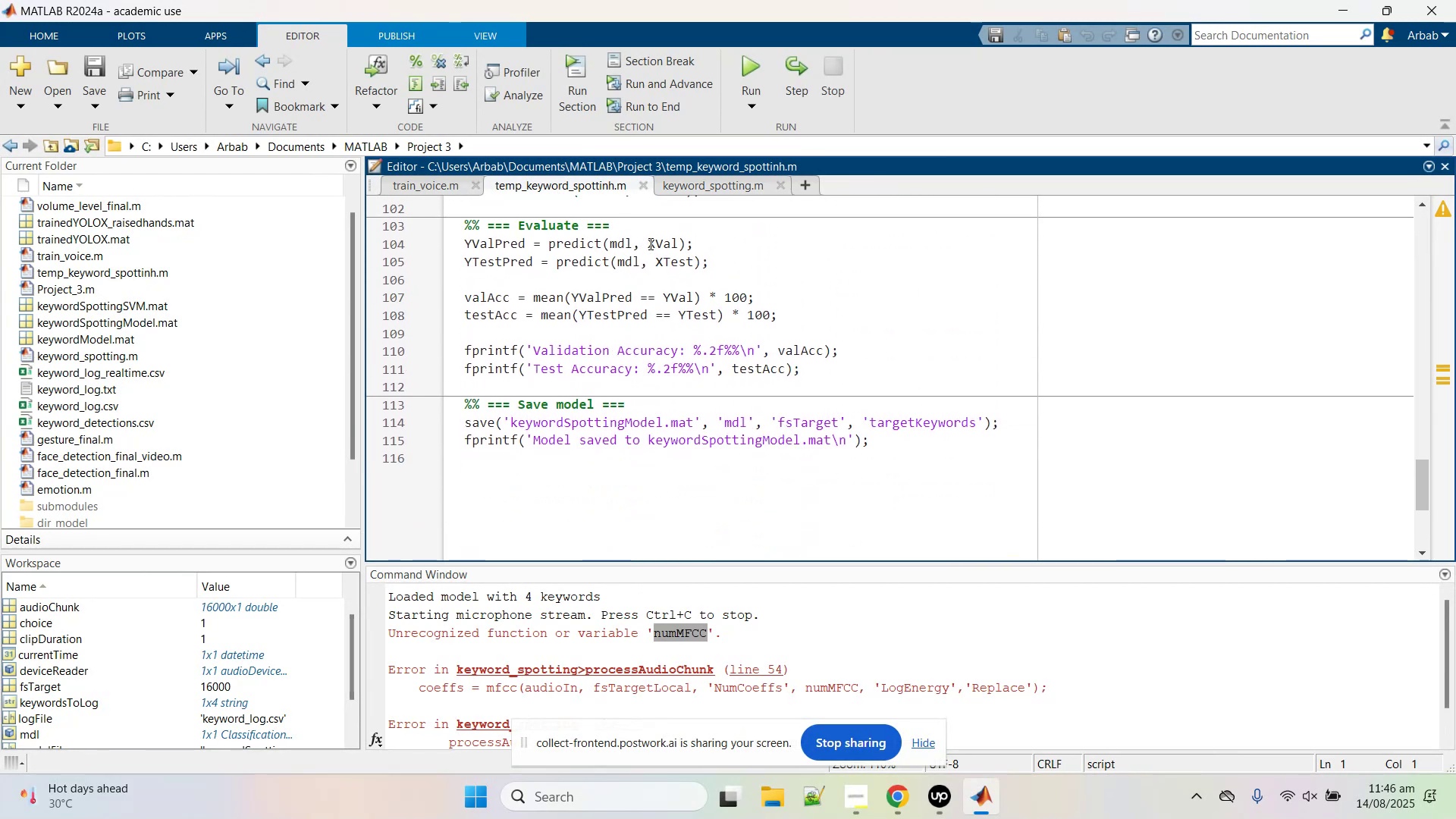 
double_click([658, 242])
 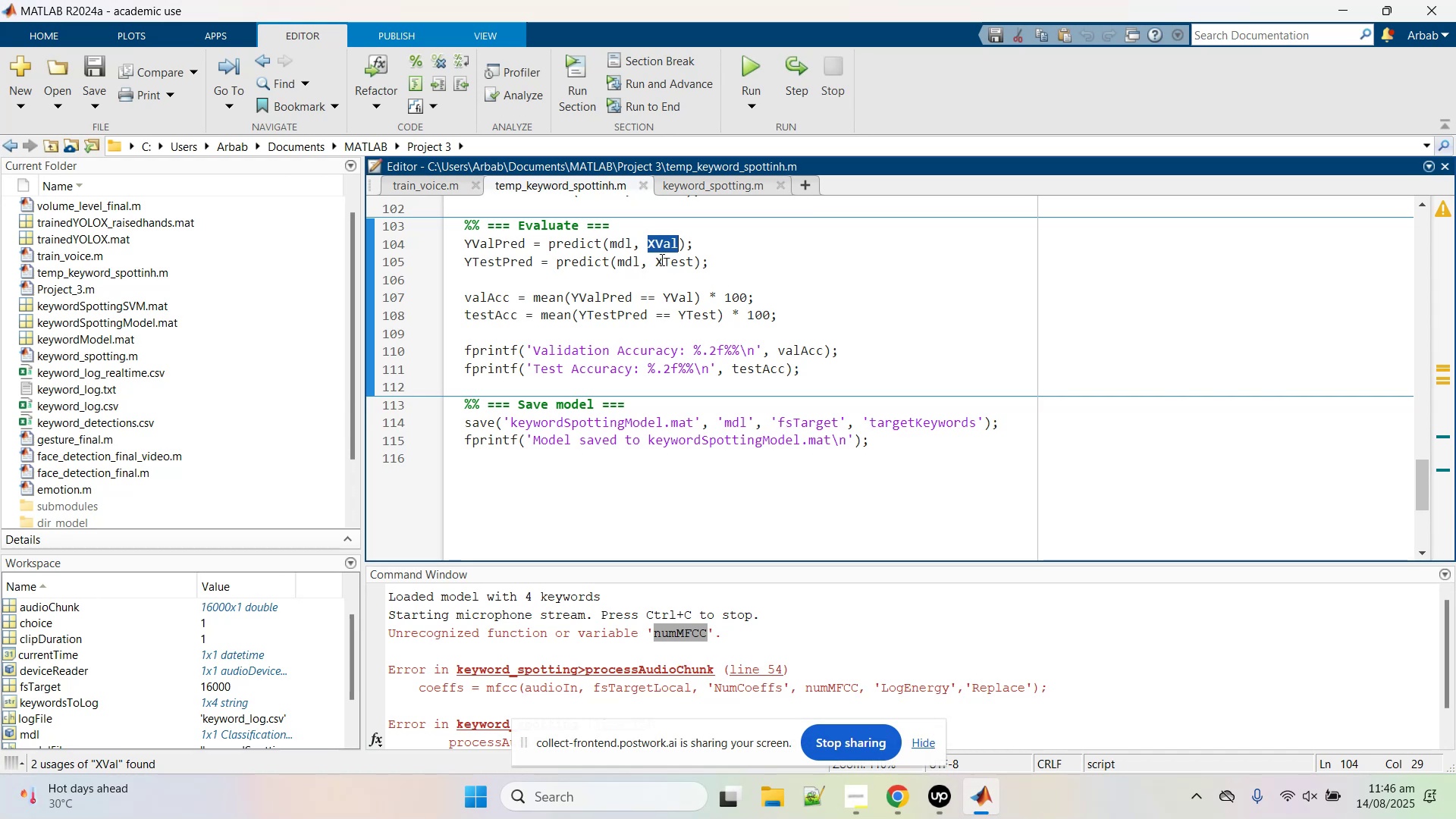 
wait(8.68)
 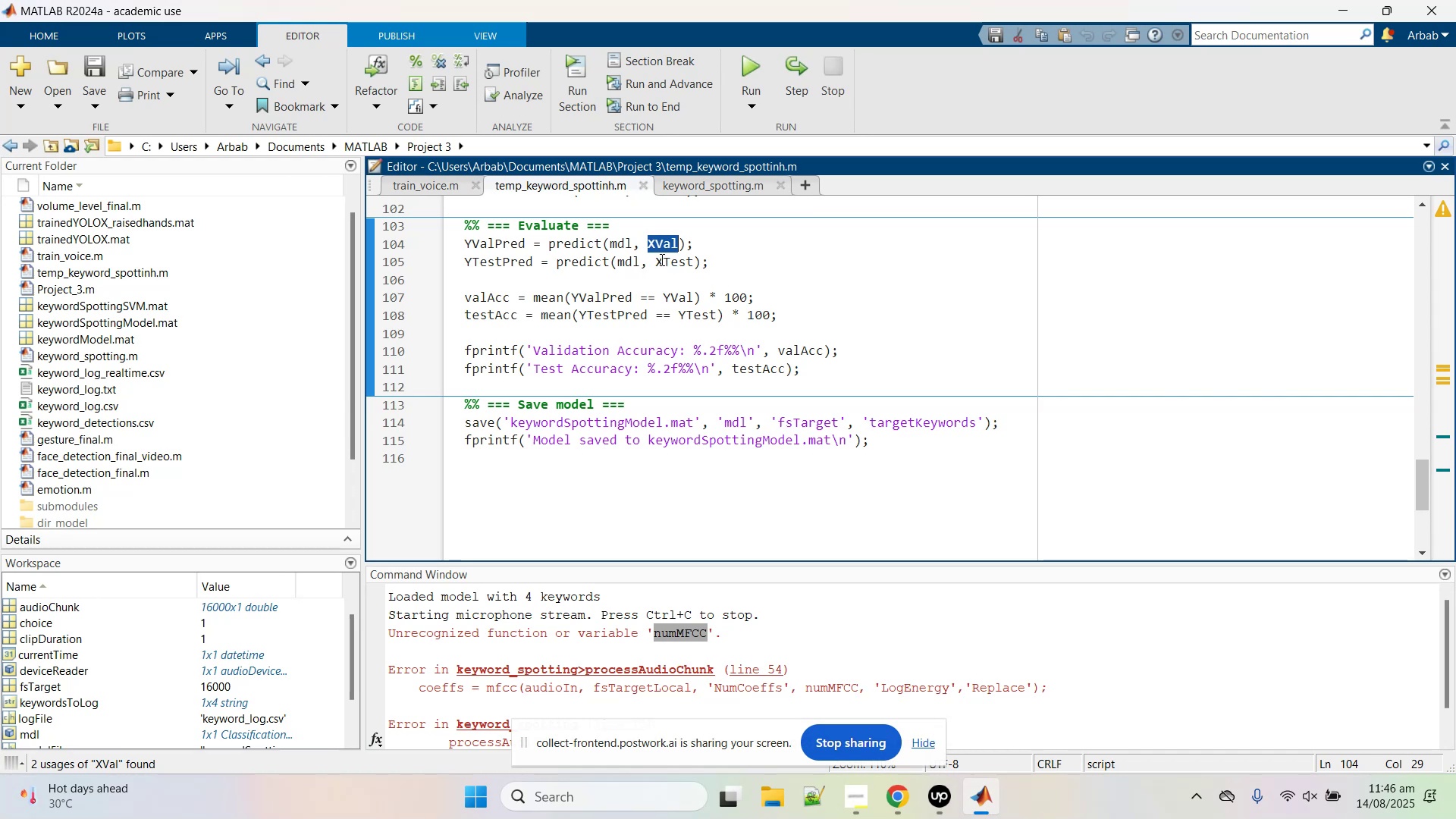 
scroll: coordinate [521, 298], scroll_direction: up, amount: 1.0
 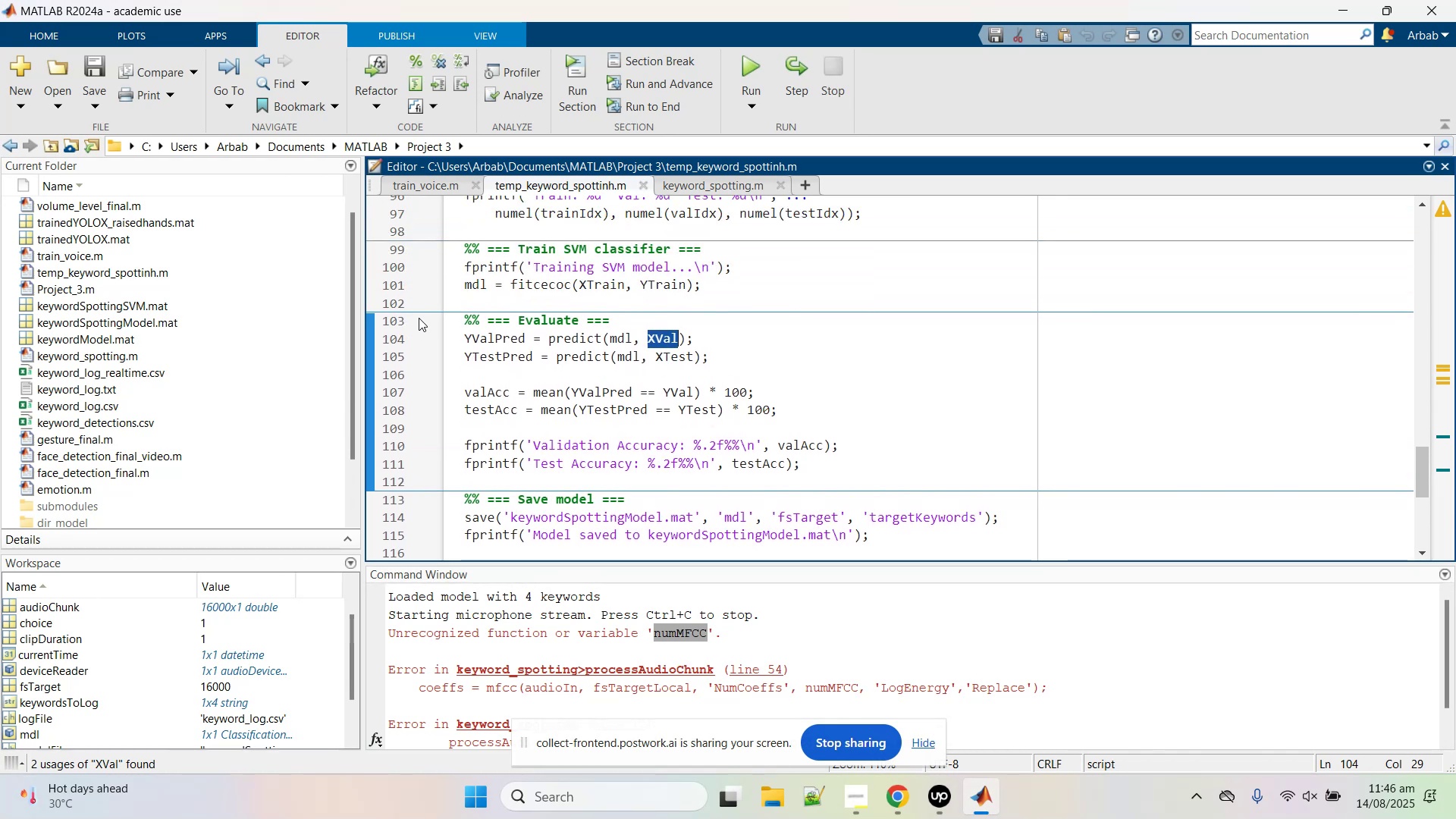 
left_click([397, 319])
 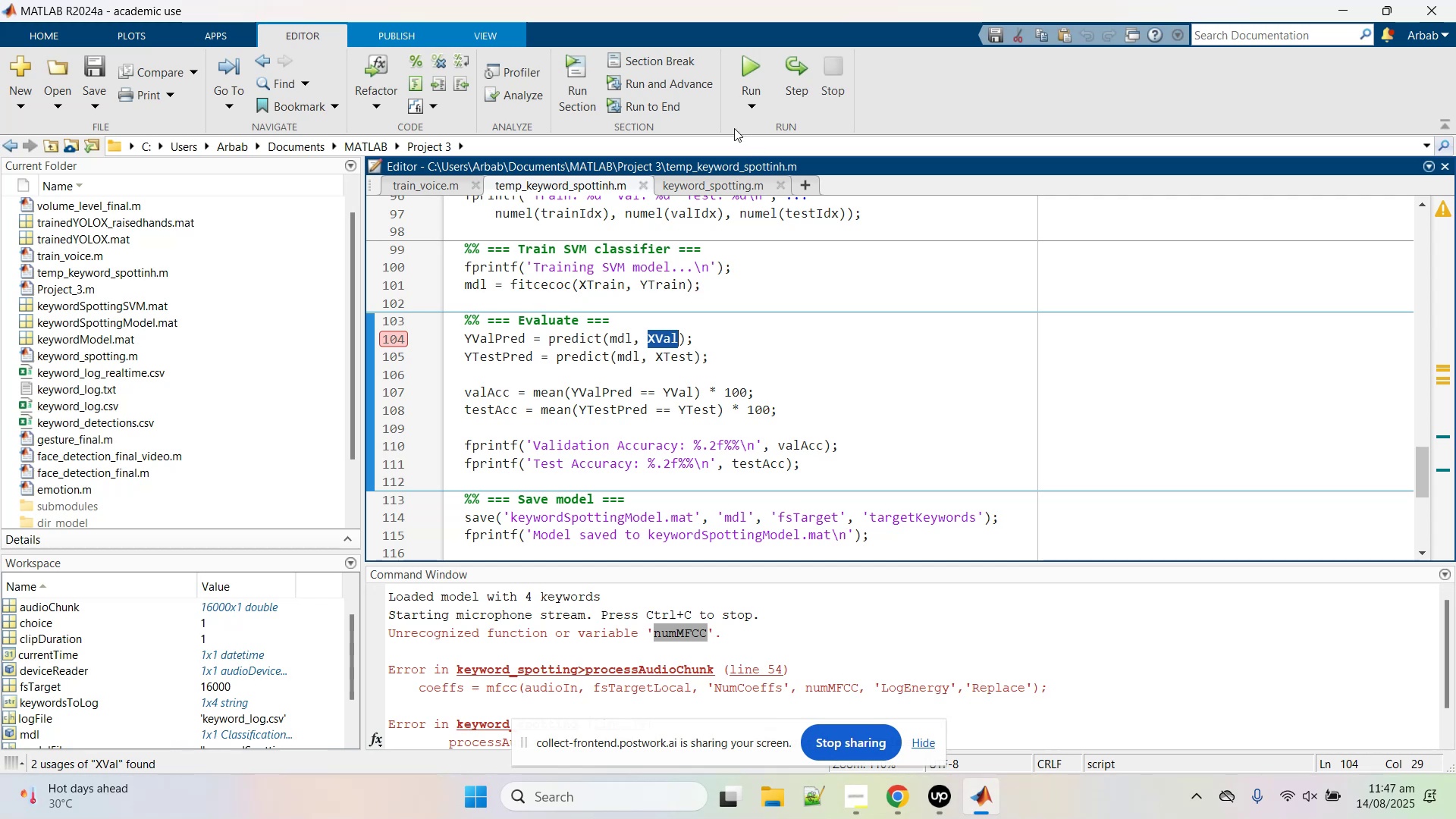 
left_click([738, 71])
 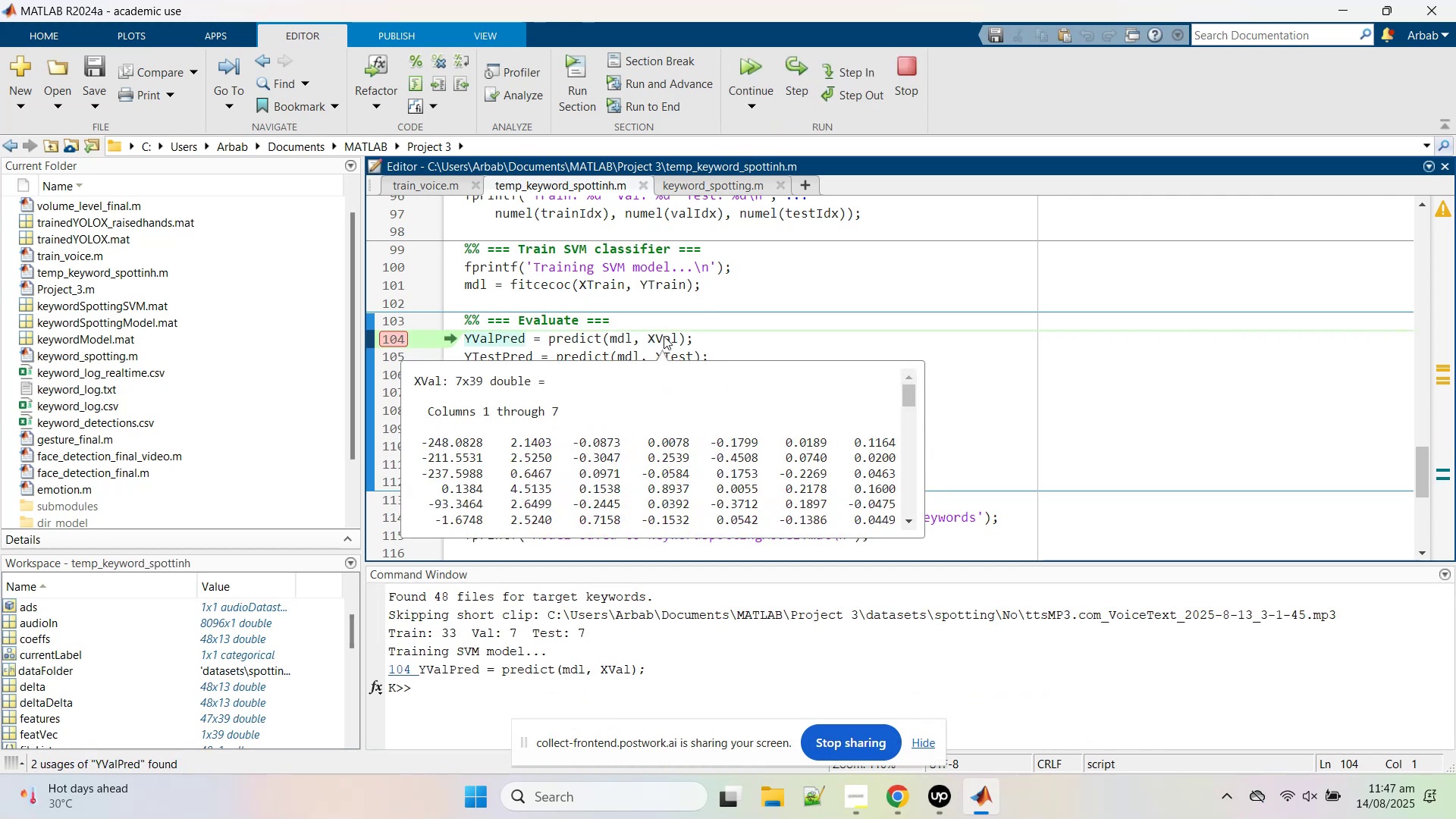 
wait(14.27)
 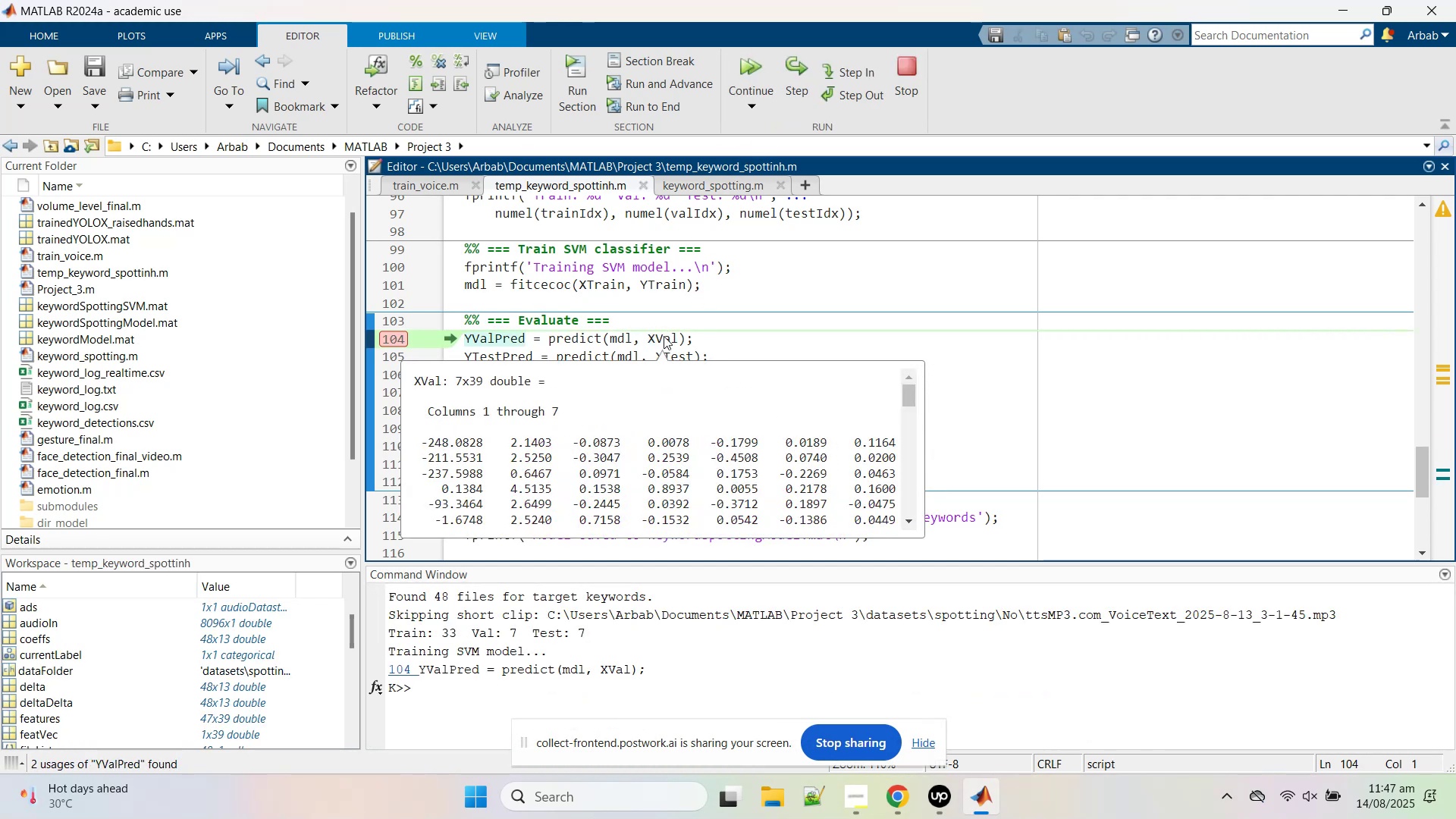 
mouse_move([695, 350])
 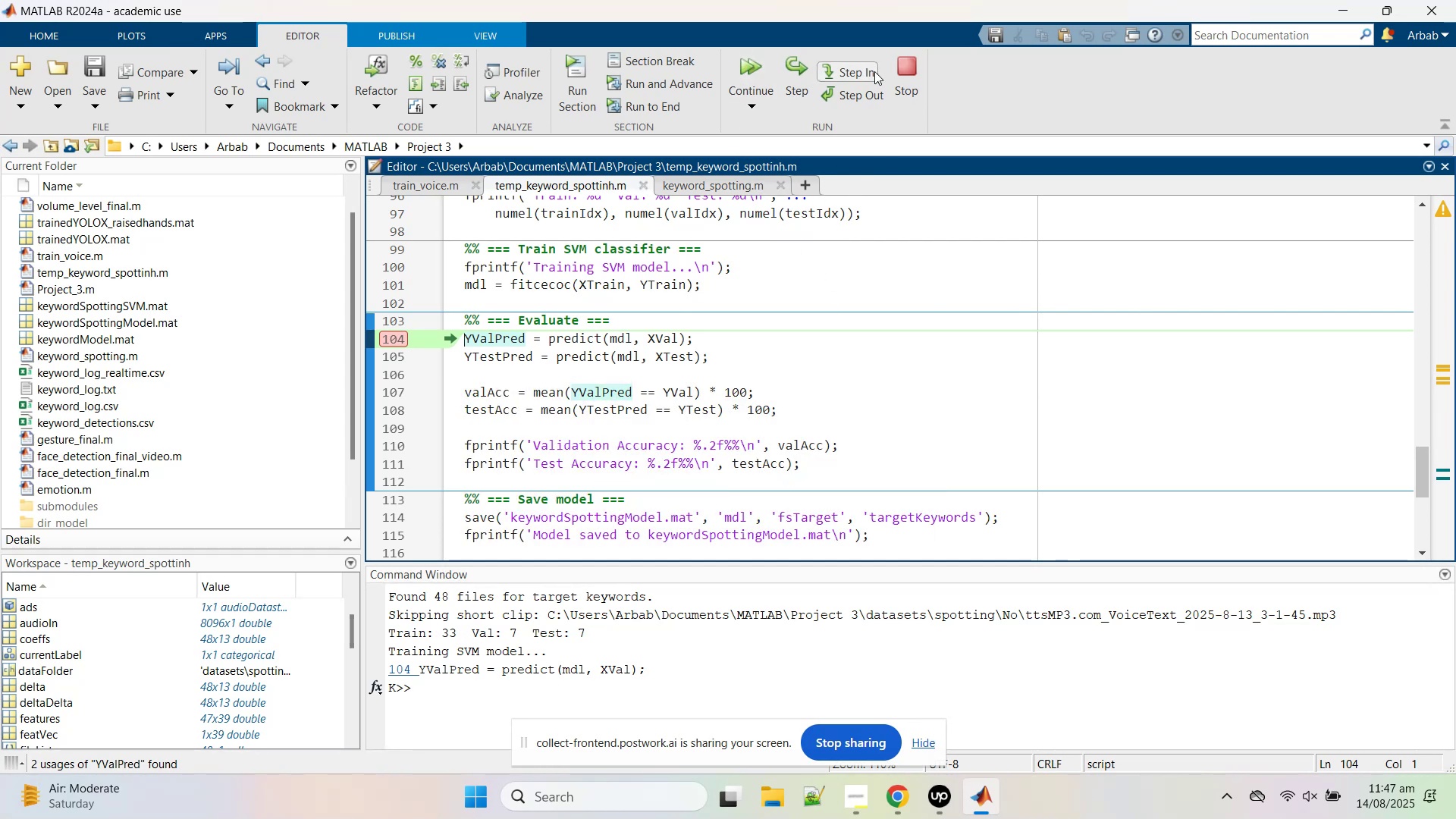 
left_click([748, 62])
 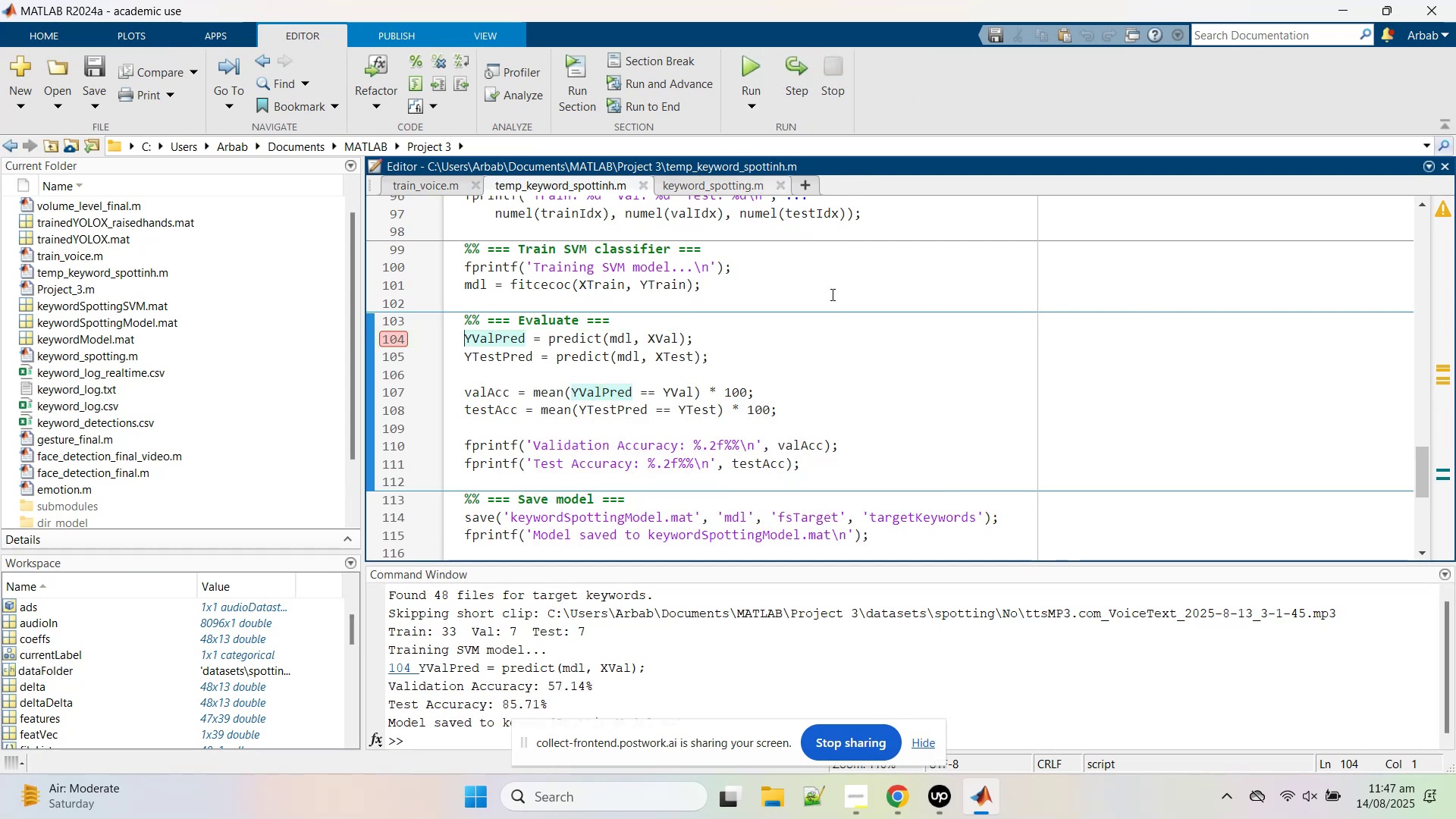 
scroll: coordinate [769, 453], scroll_direction: down, amount: 3.0
 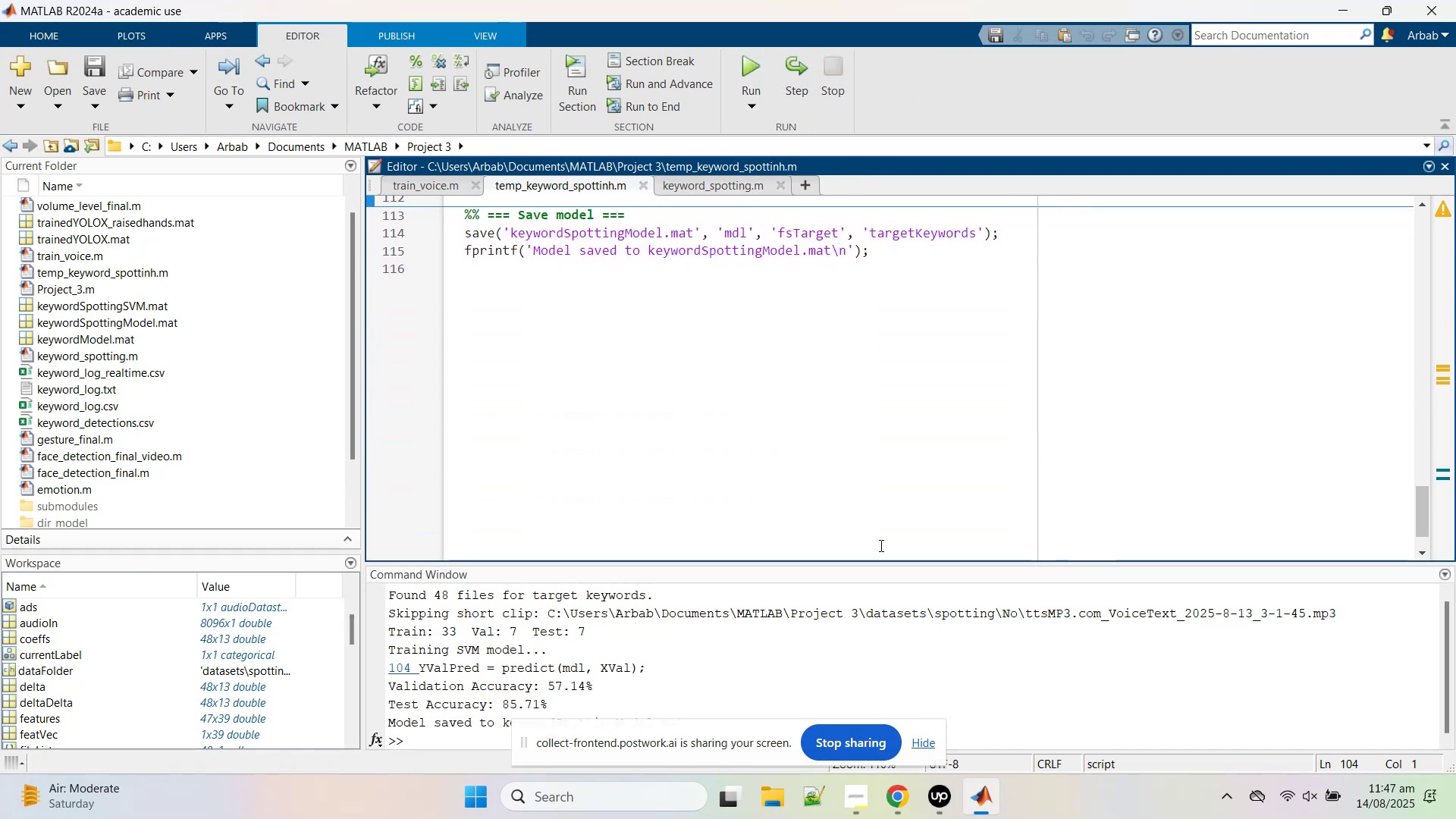 
scroll: coordinate [797, 347], scroll_direction: up, amount: 3.0
 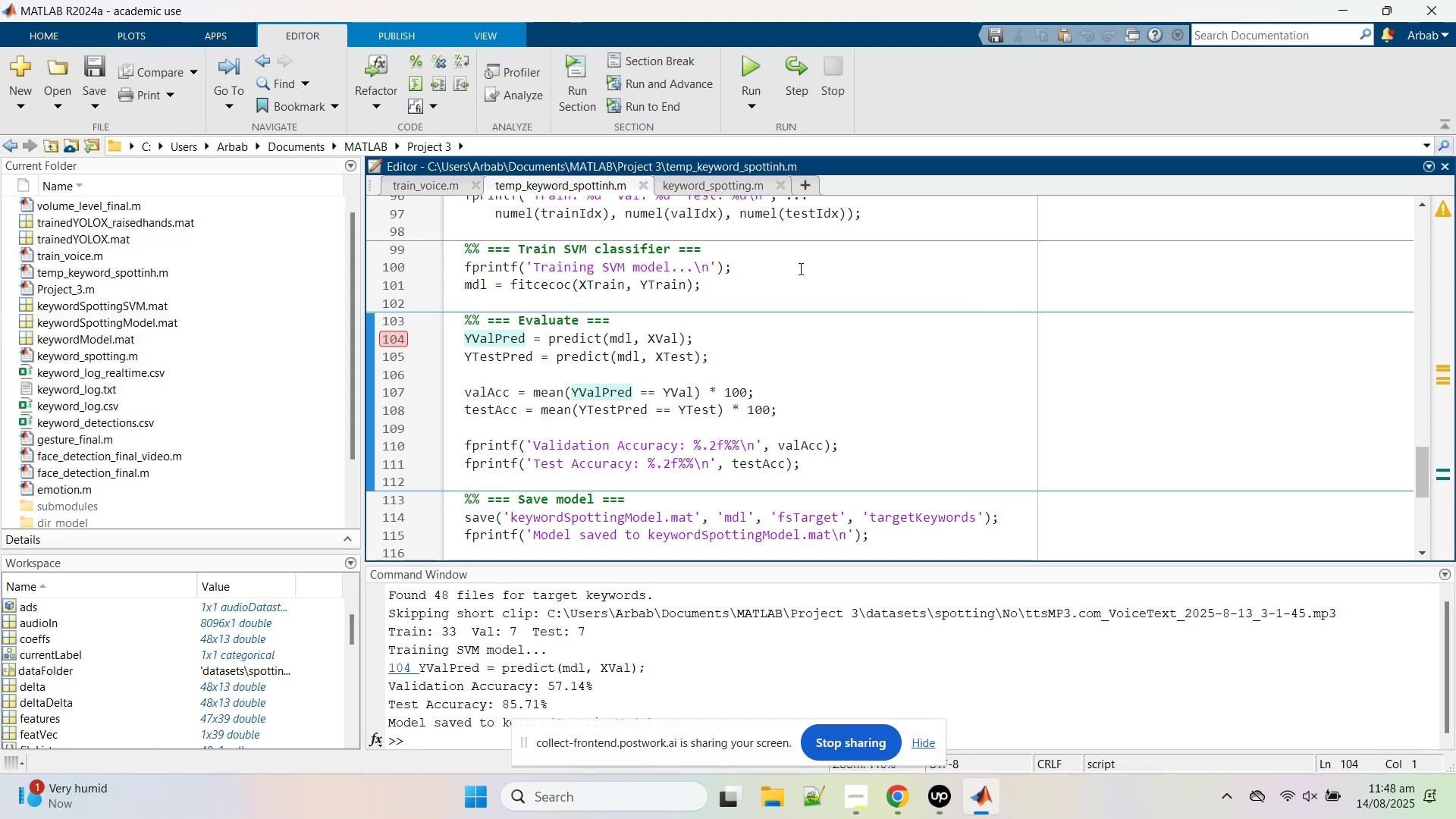 
wait(52.22)
 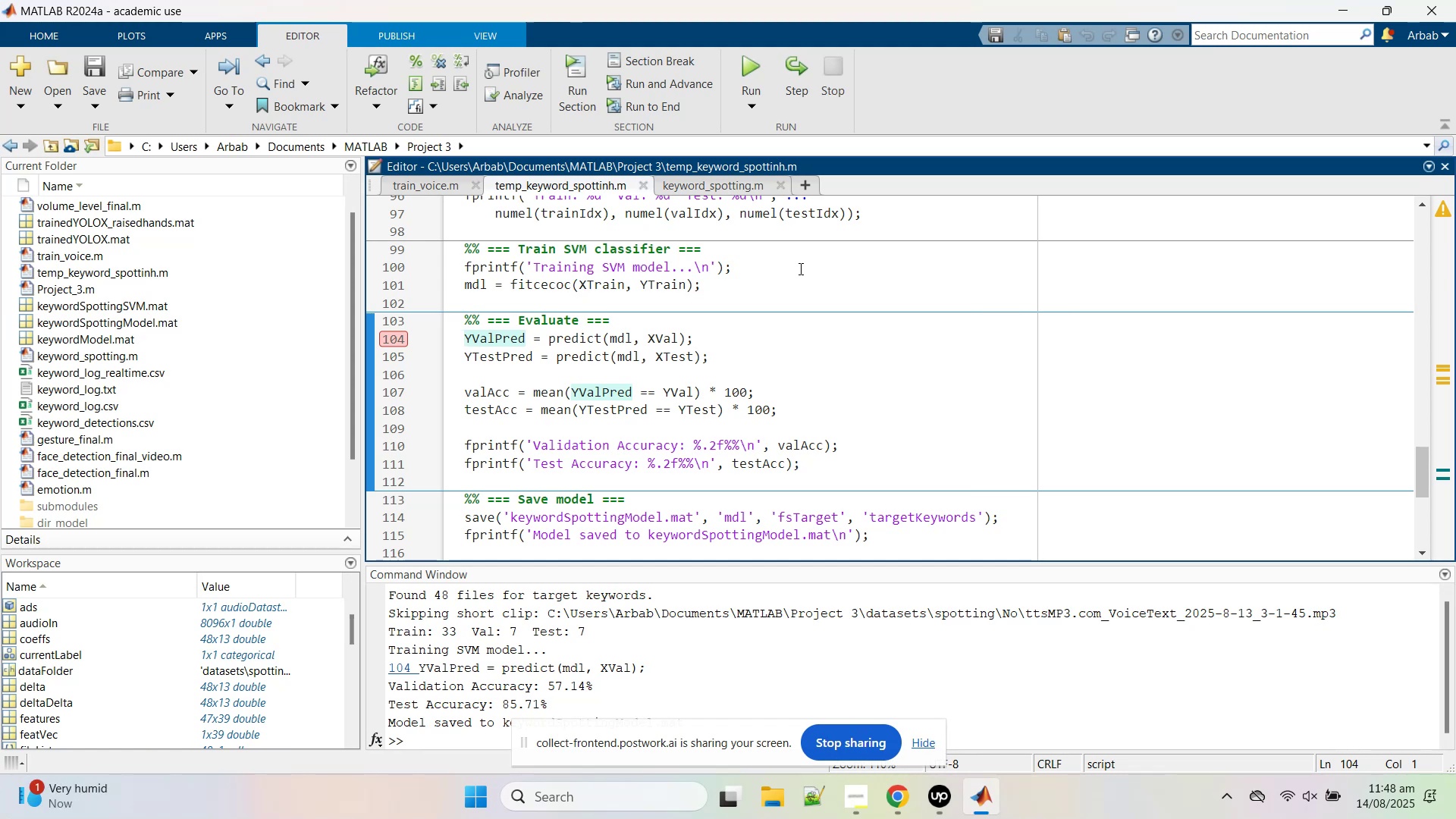 
double_click([623, 394])
 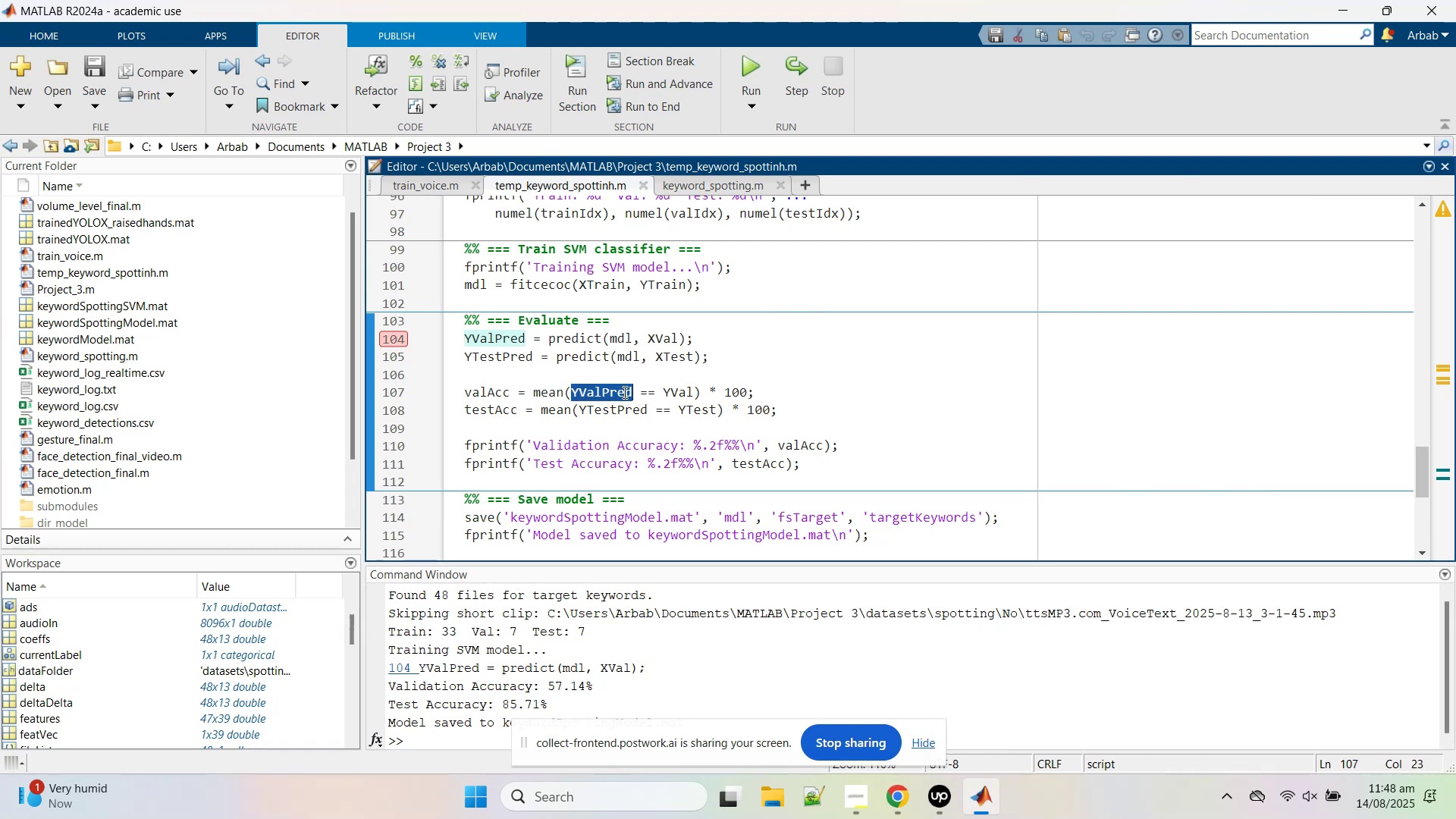 
left_click_drag(start_coordinate=[744, 406], to_coordinate=[750, 408])
 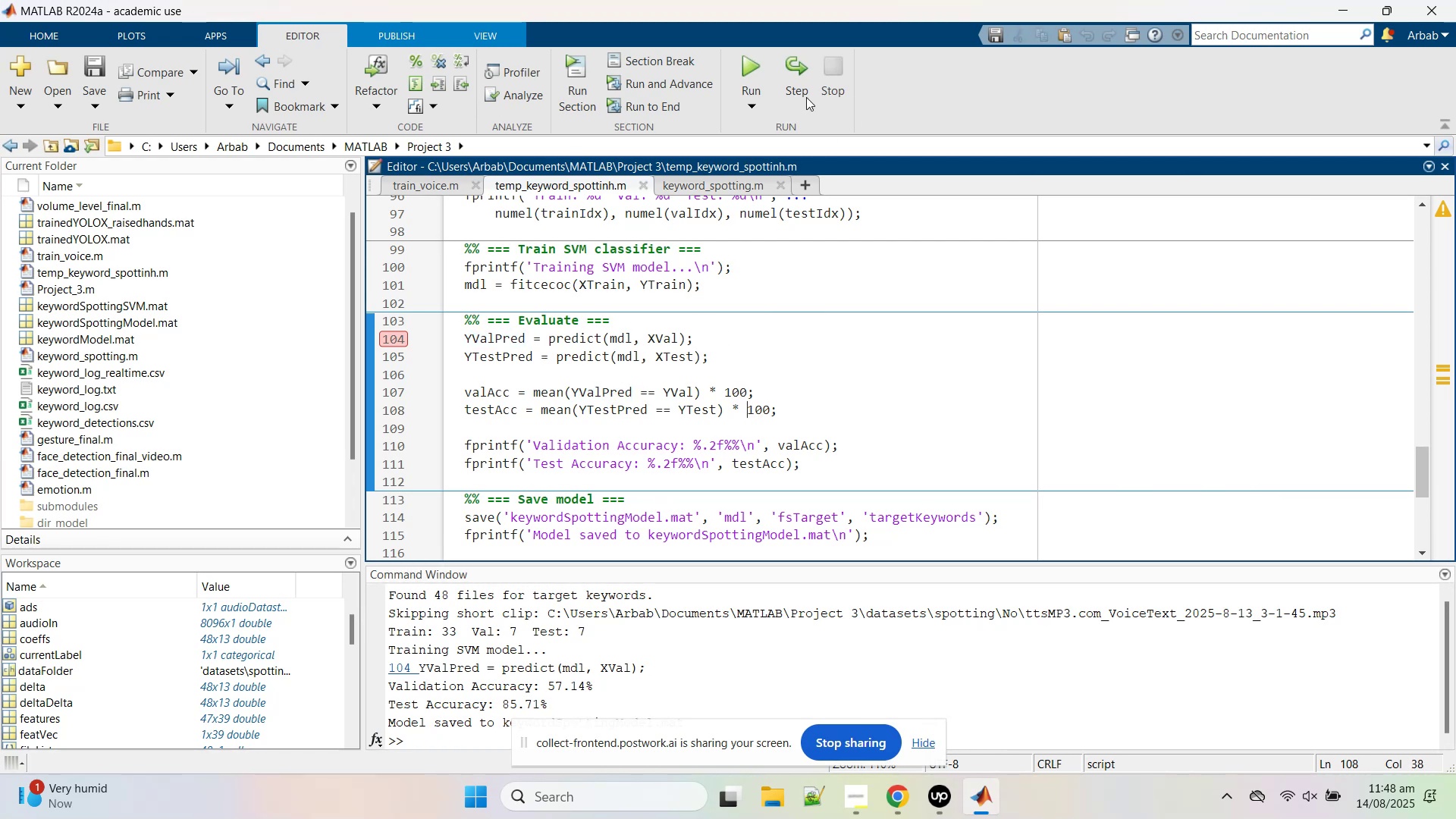 
left_click([791, 83])
 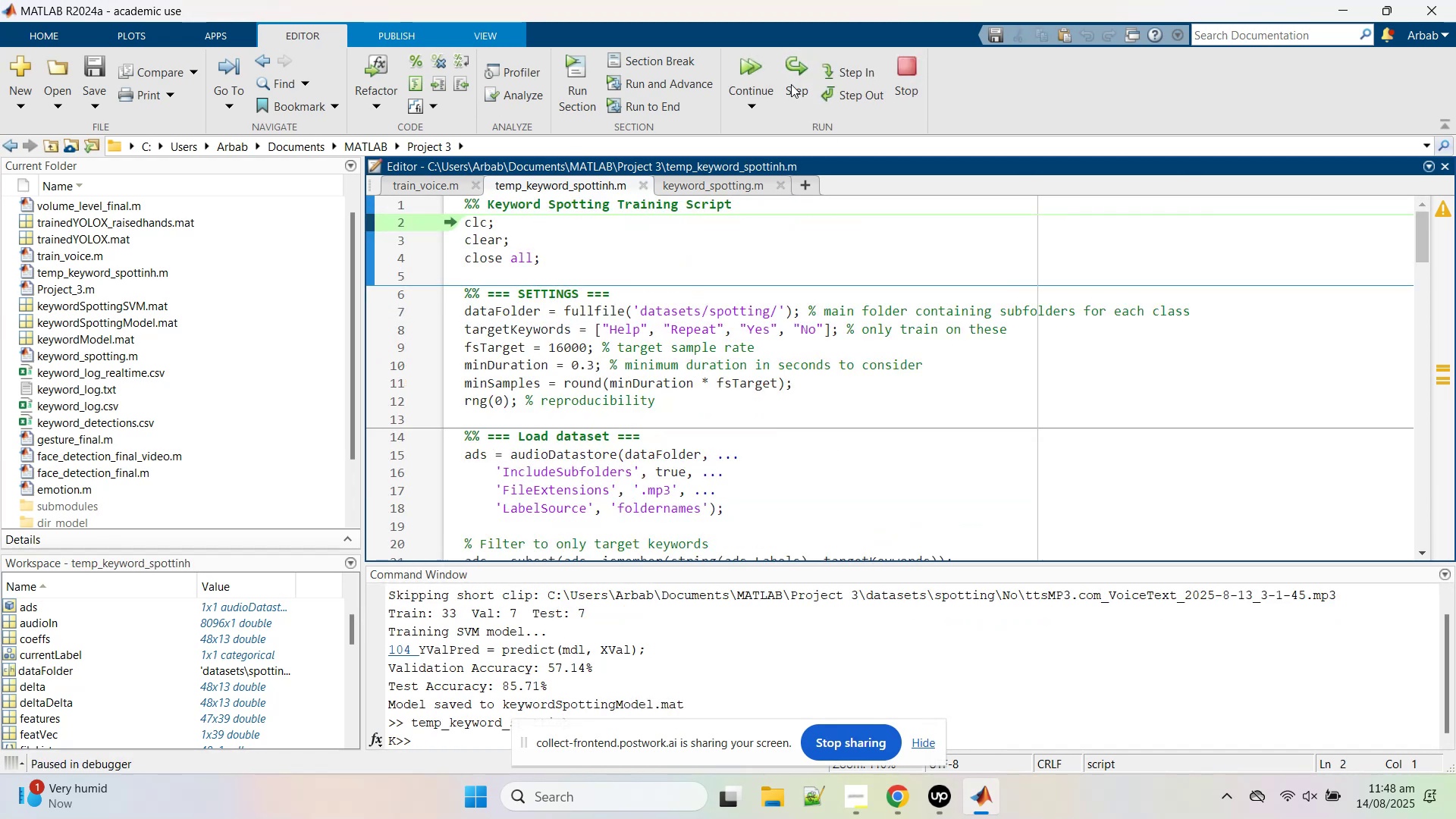 
scroll: coordinate [616, 444], scroll_direction: down, amount: 34.0
 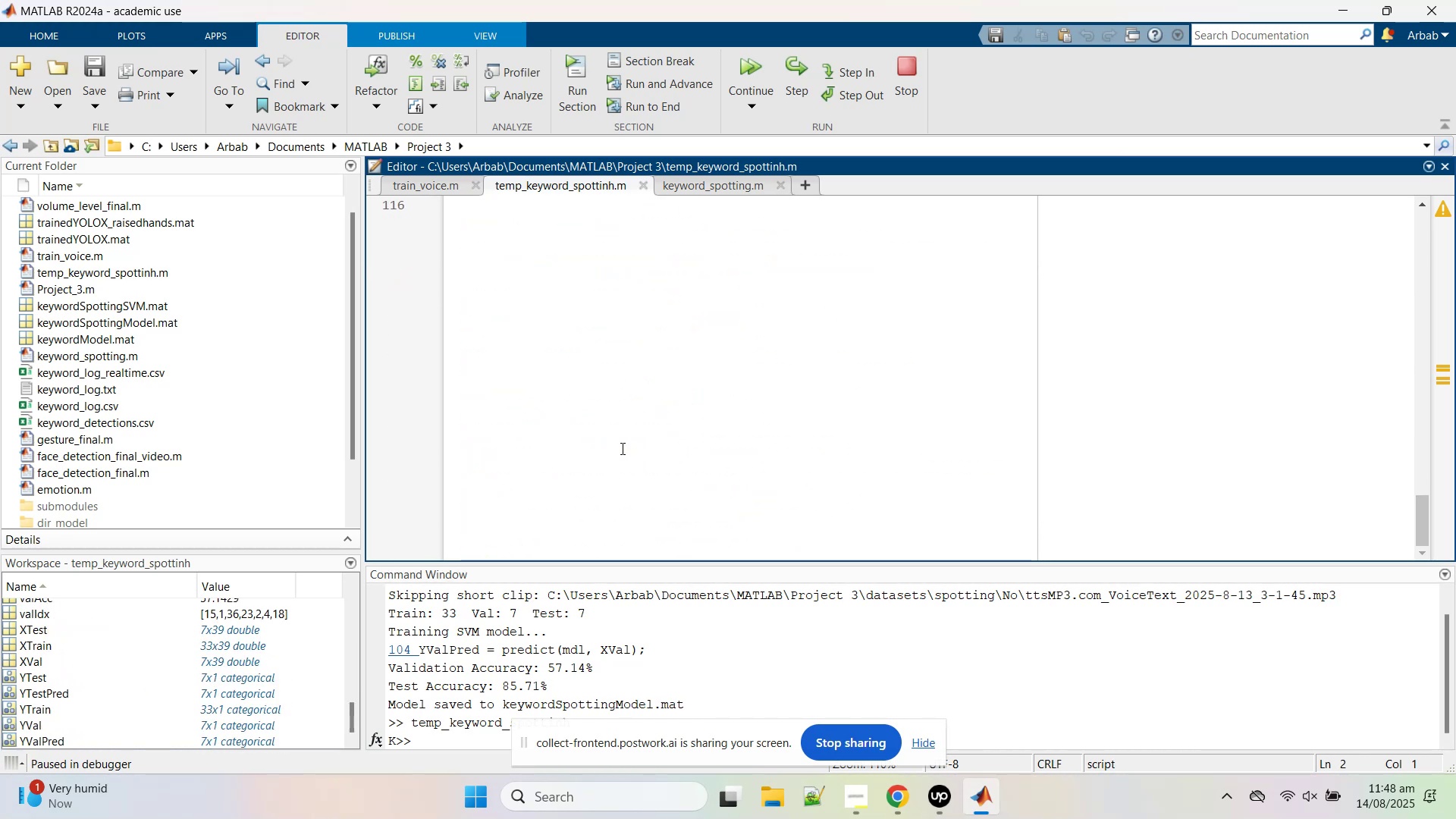 
scroll: coordinate [621, 450], scroll_direction: up, amount: 3.0
 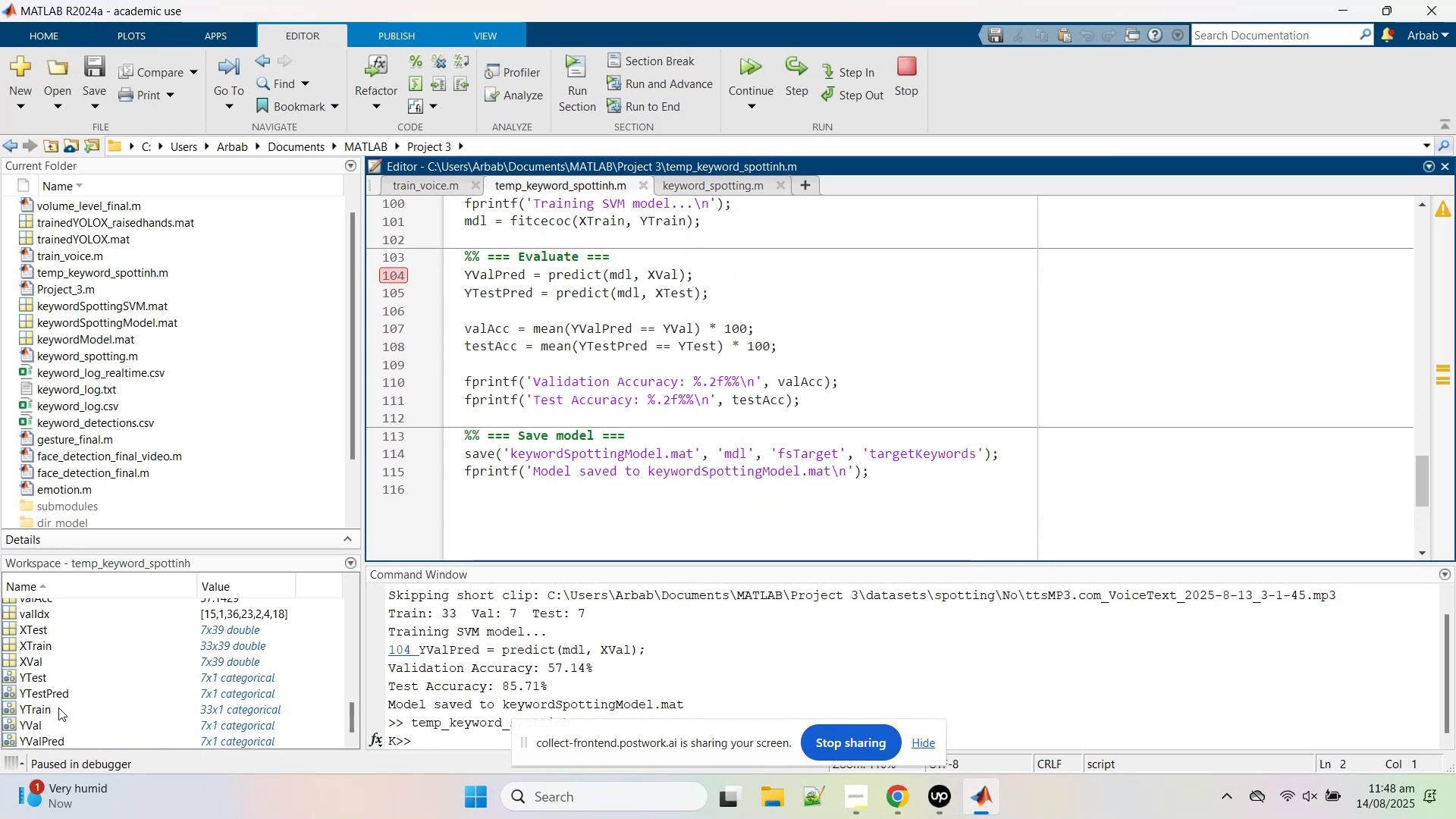 
double_click([57, 695])
 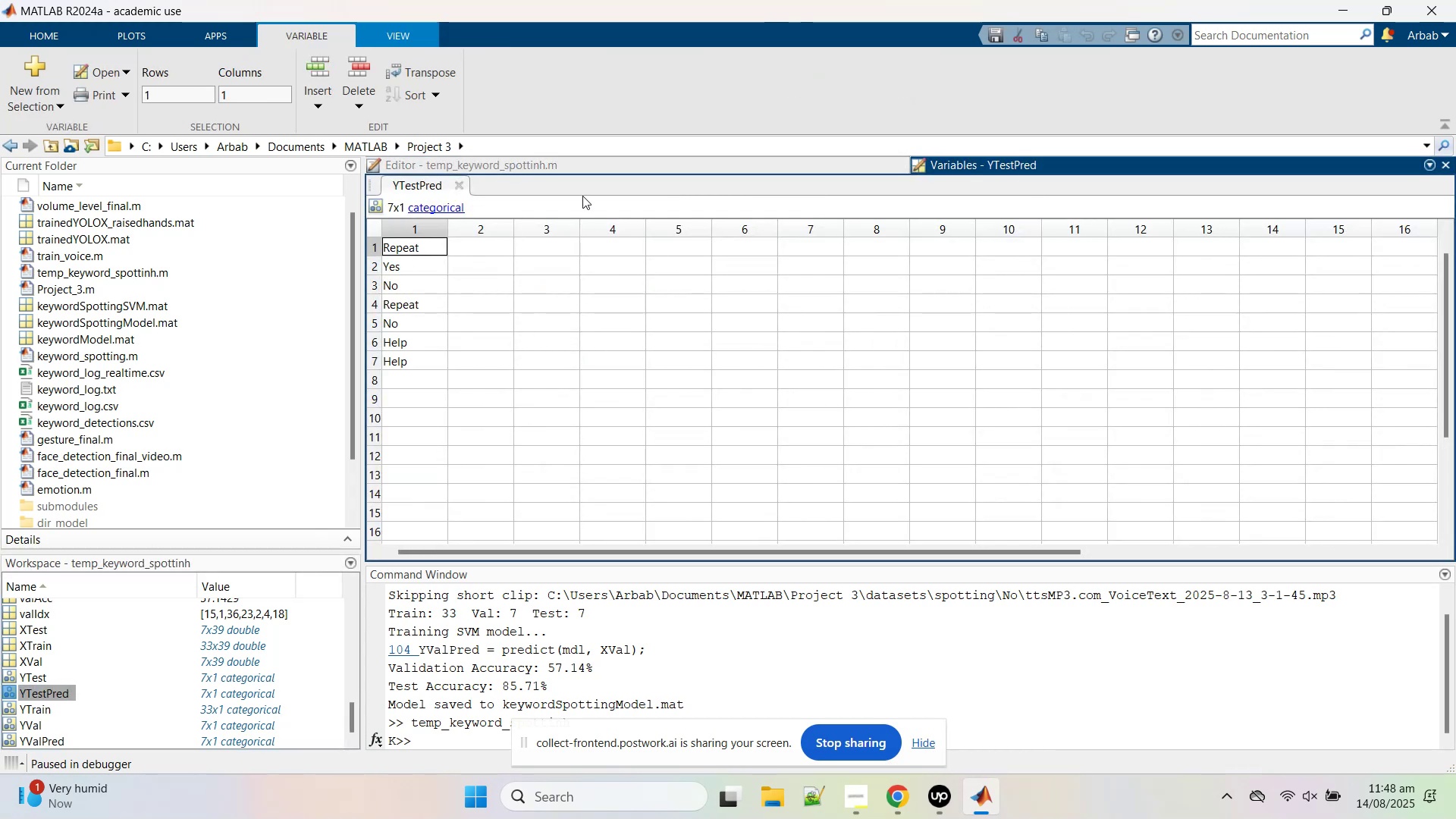 
left_click([590, 172])
 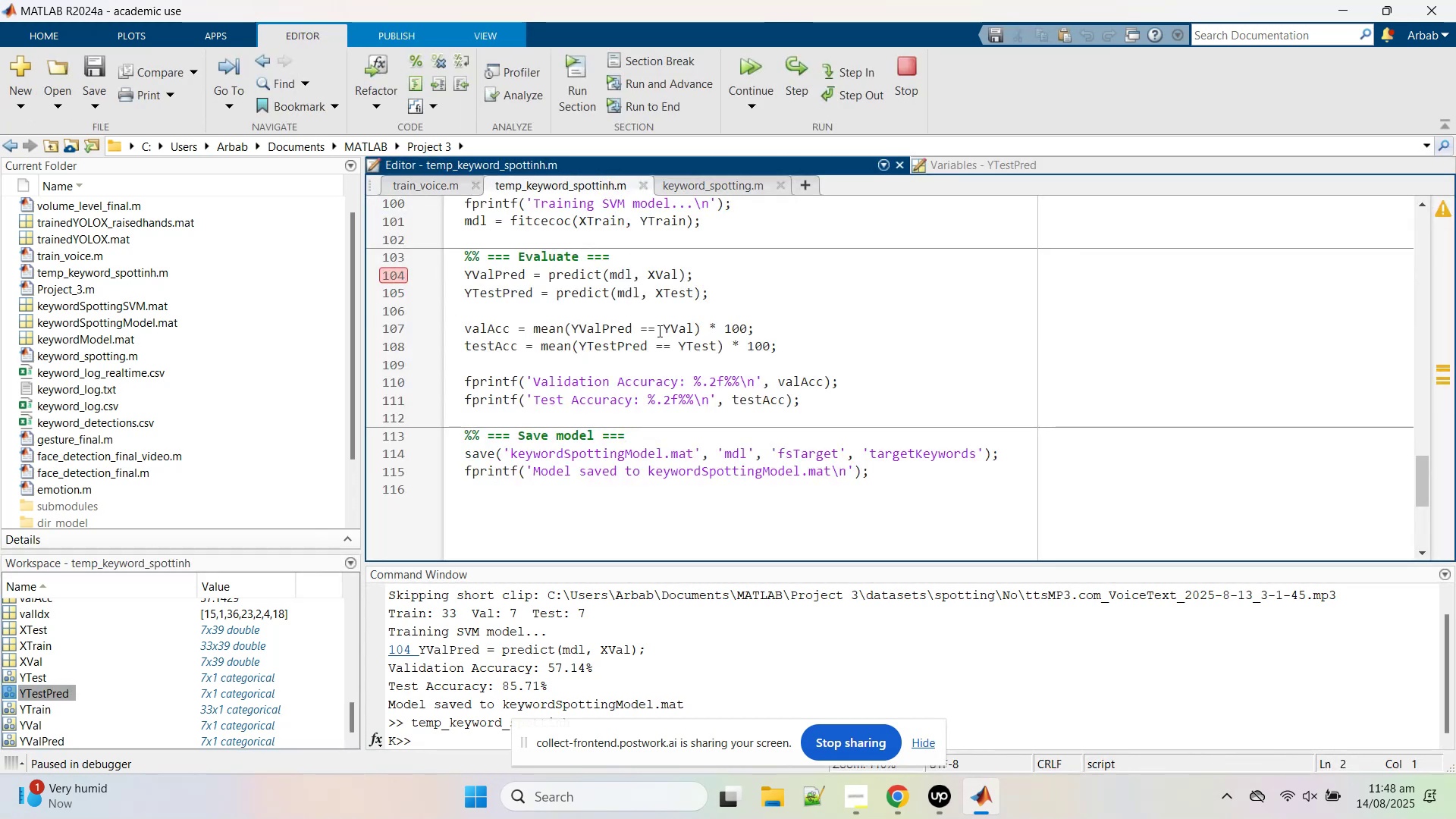 
scroll: coordinate [683, 388], scroll_direction: up, amount: 6.0
 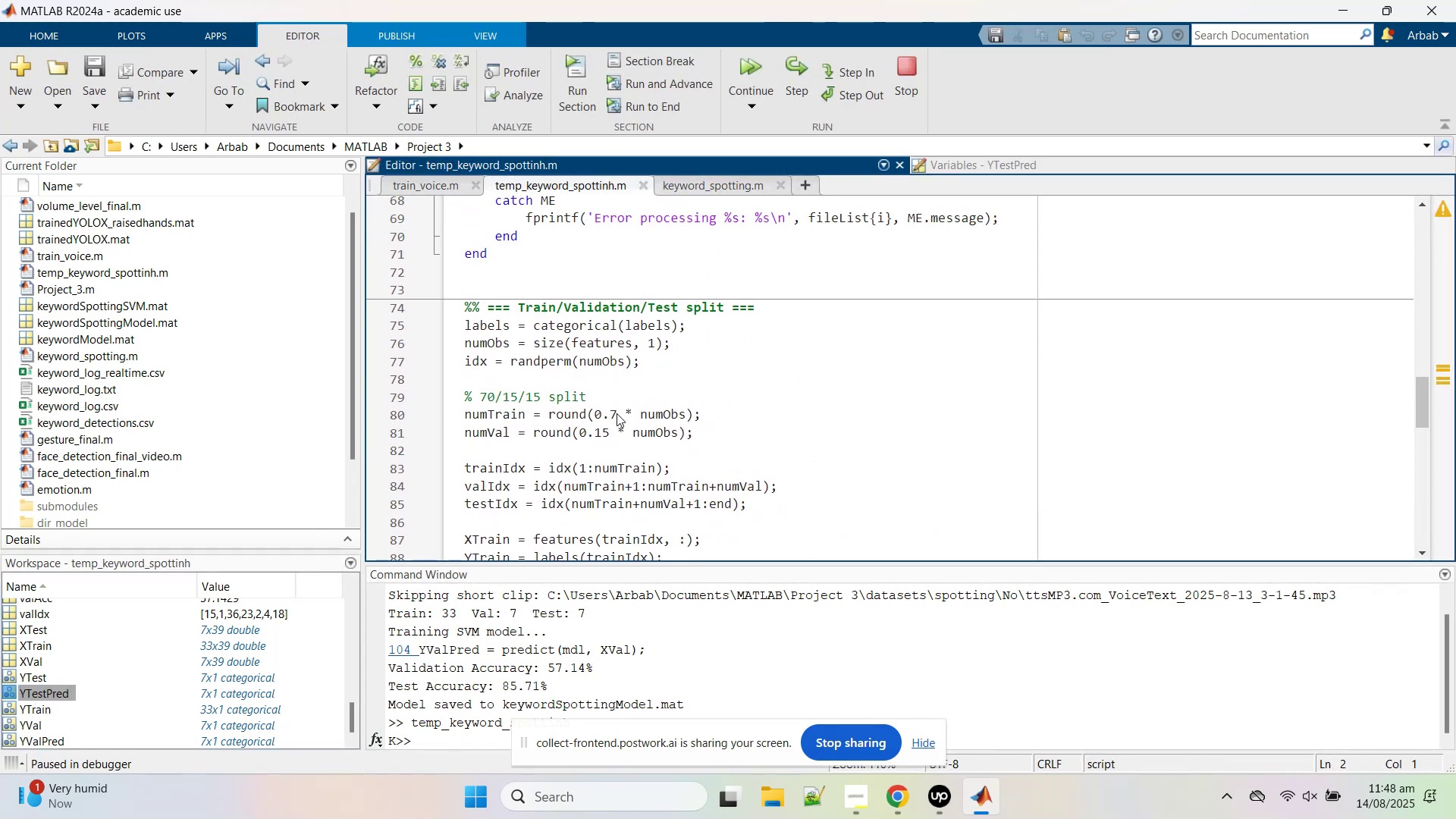 
wait(6.14)
 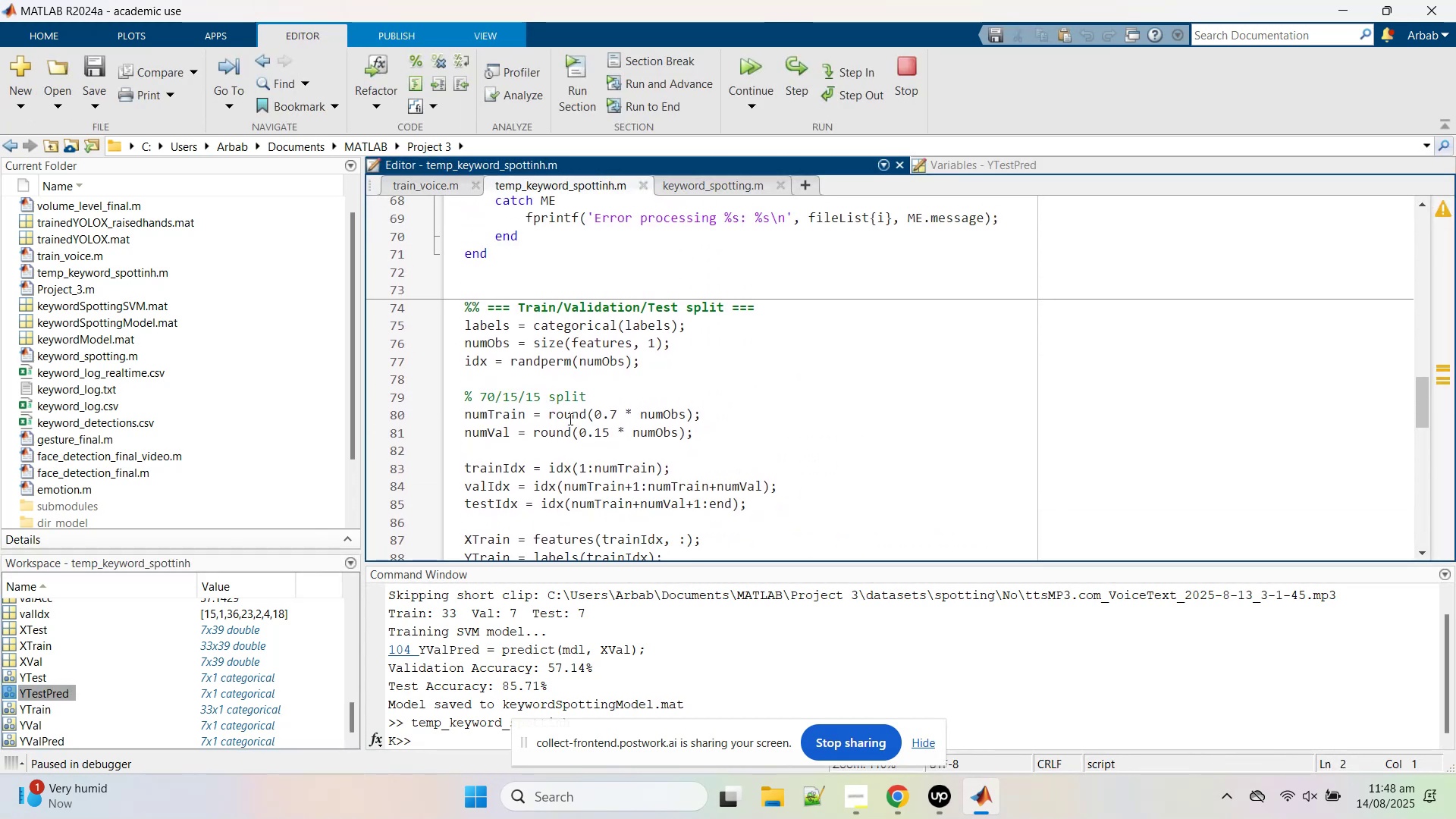 
scroll: coordinate [612, 418], scroll_direction: down, amount: 2.0
 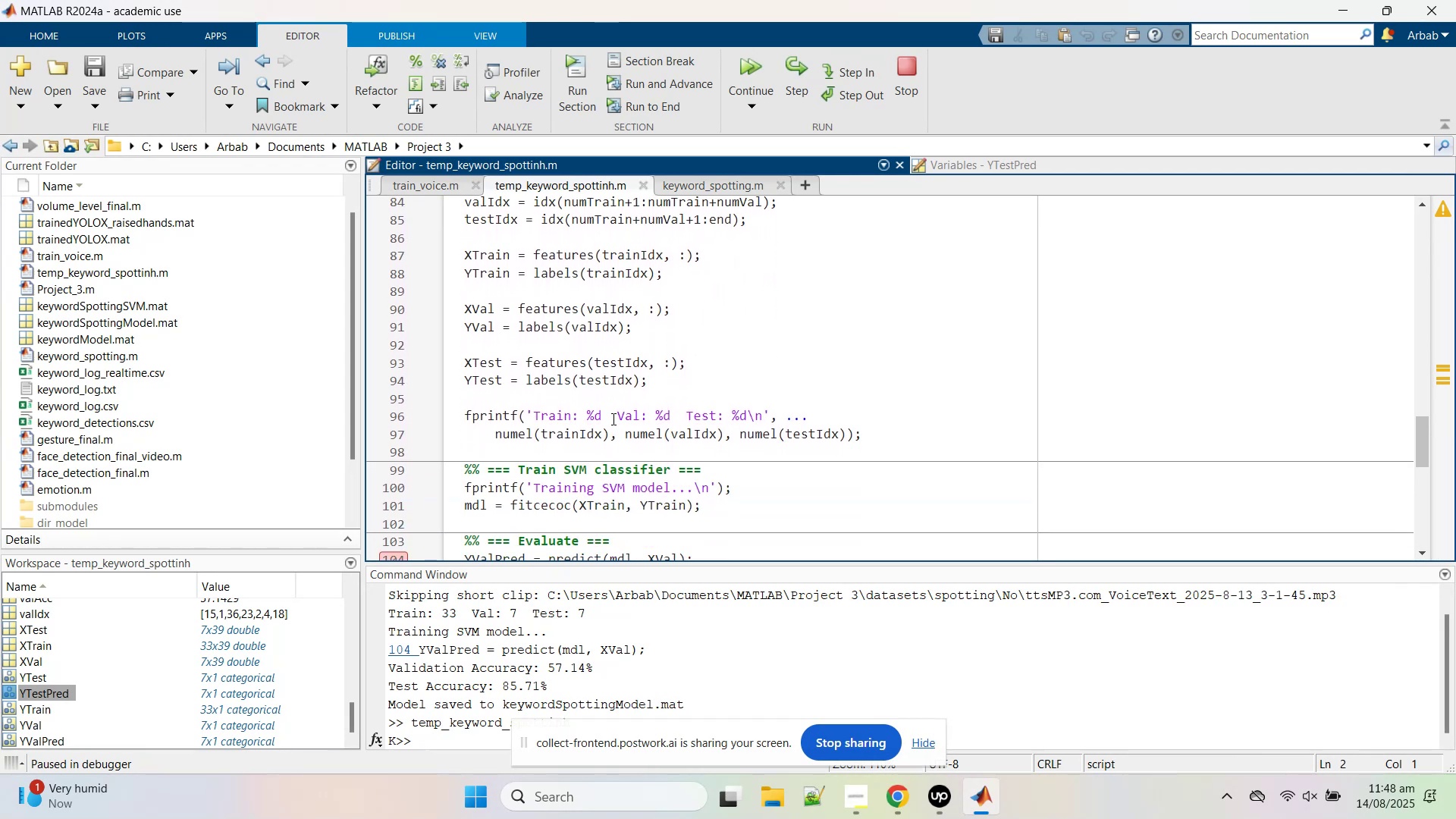 
scroll: coordinate [612, 419], scroll_direction: up, amount: 2.0
 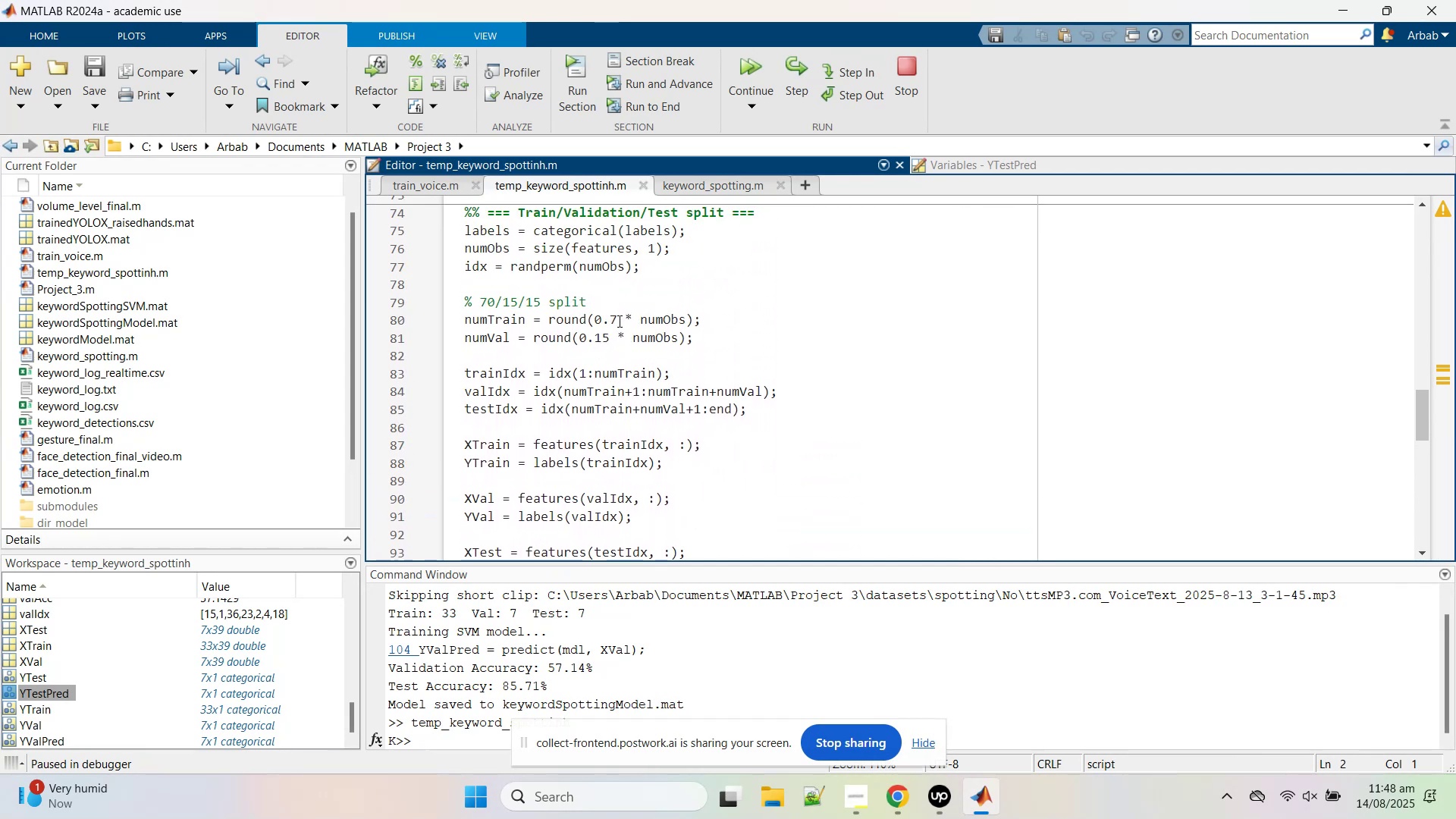 
left_click_drag(start_coordinate=[616, 321], to_coordinate=[609, 325])
 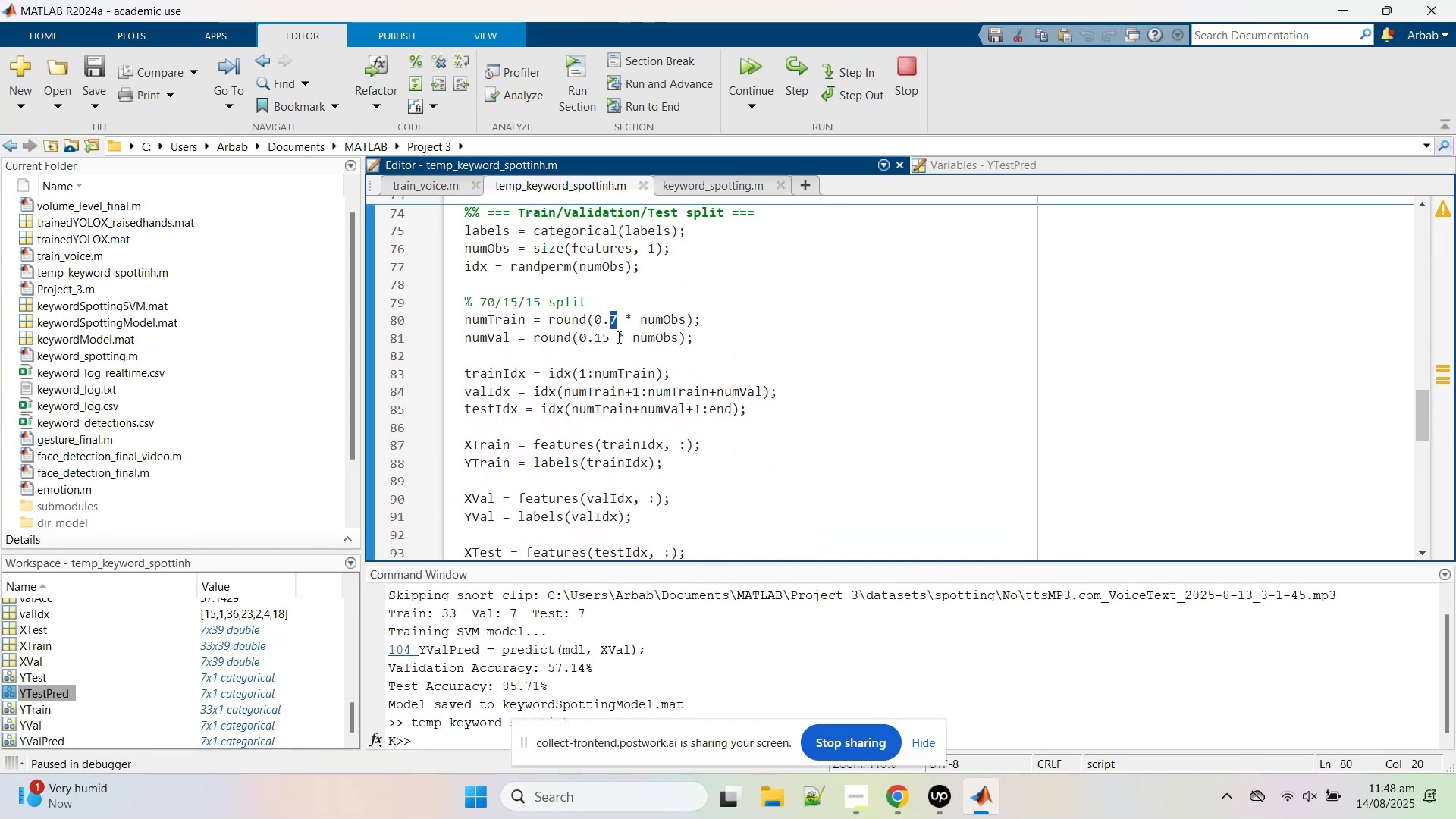 
key(8)
 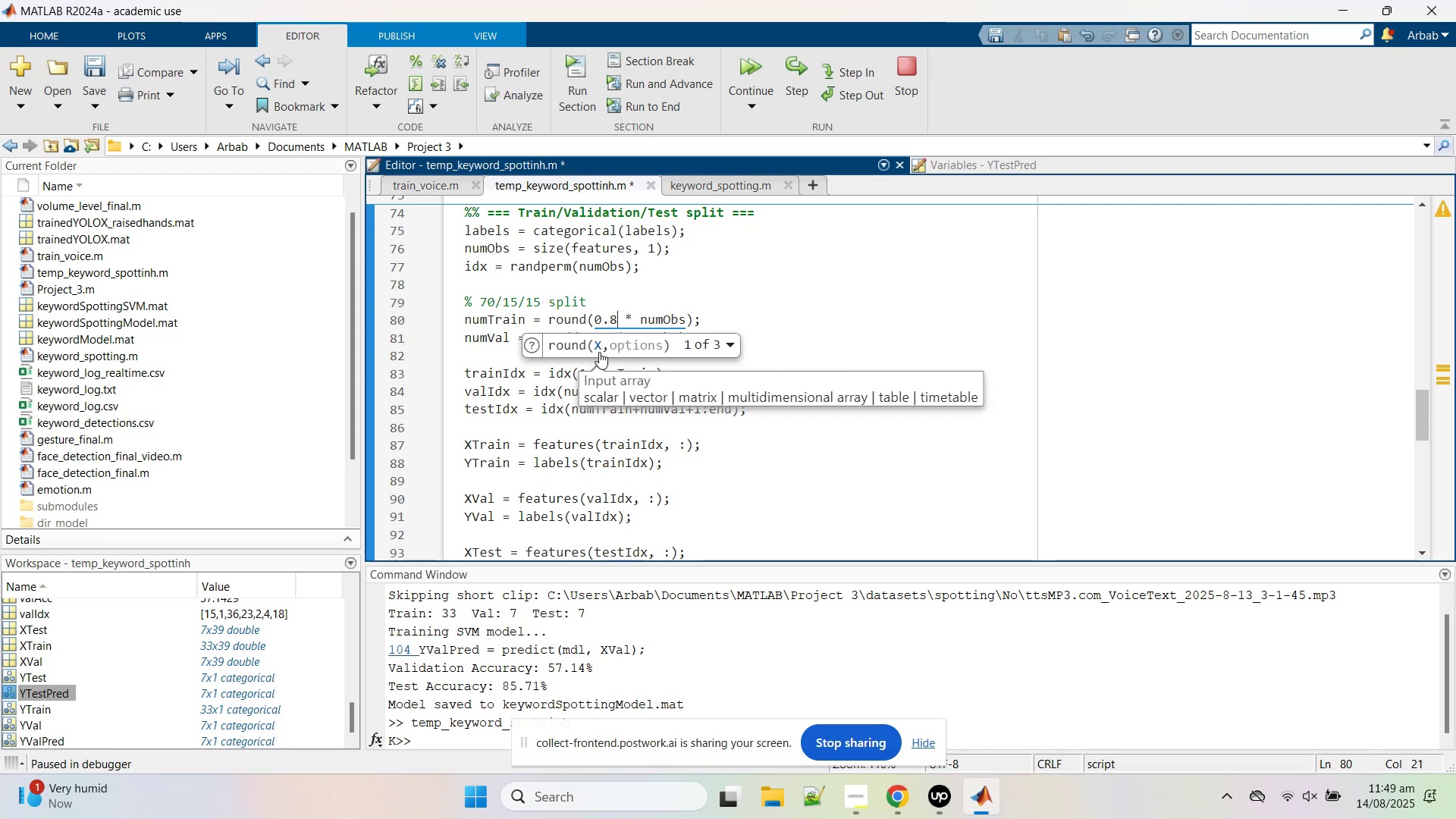 
left_click([578, 371])
 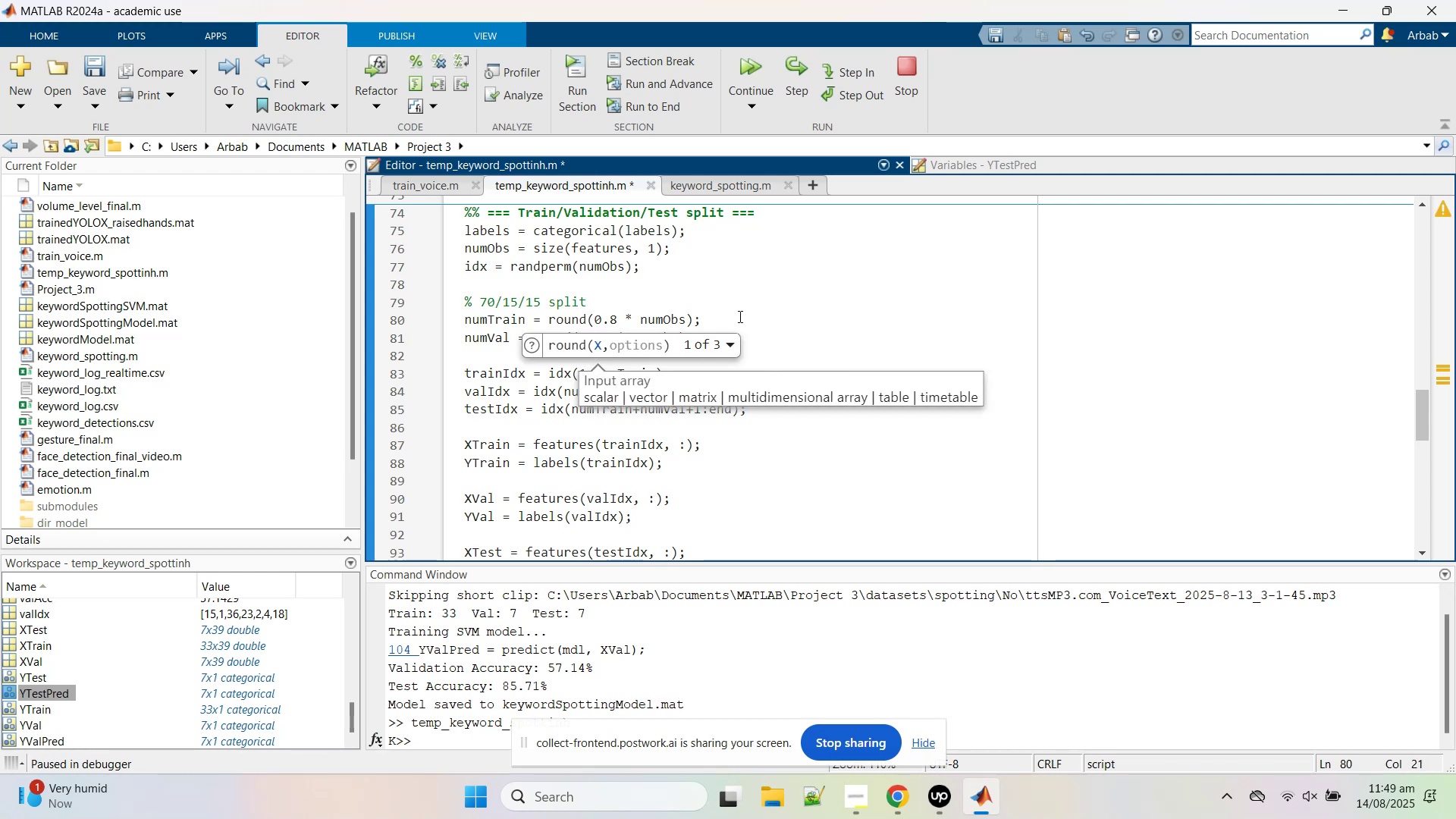 
left_click([783, 299])
 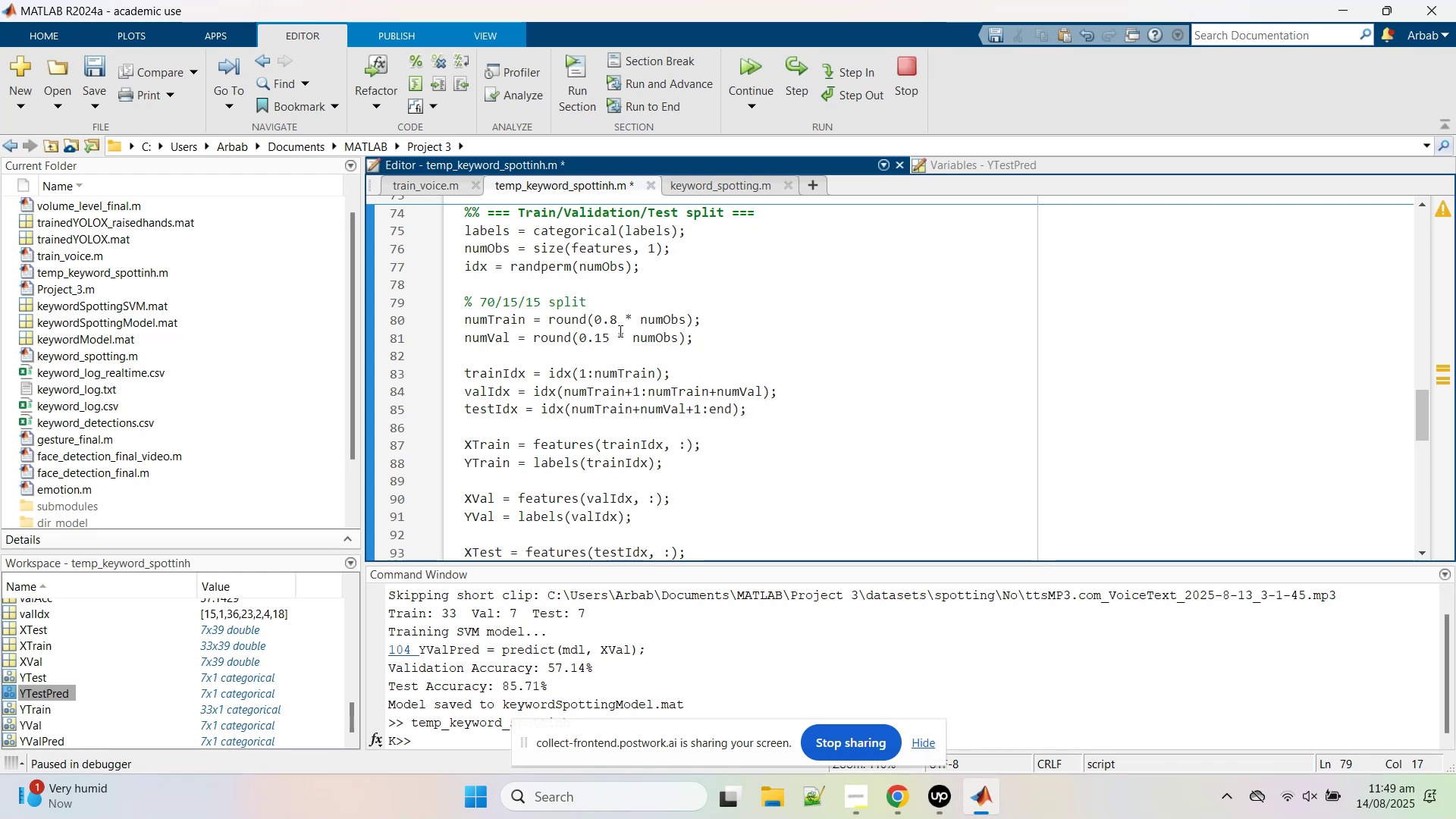 
left_click_drag(start_coordinate=[609, 331], to_coordinate=[595, 337])
 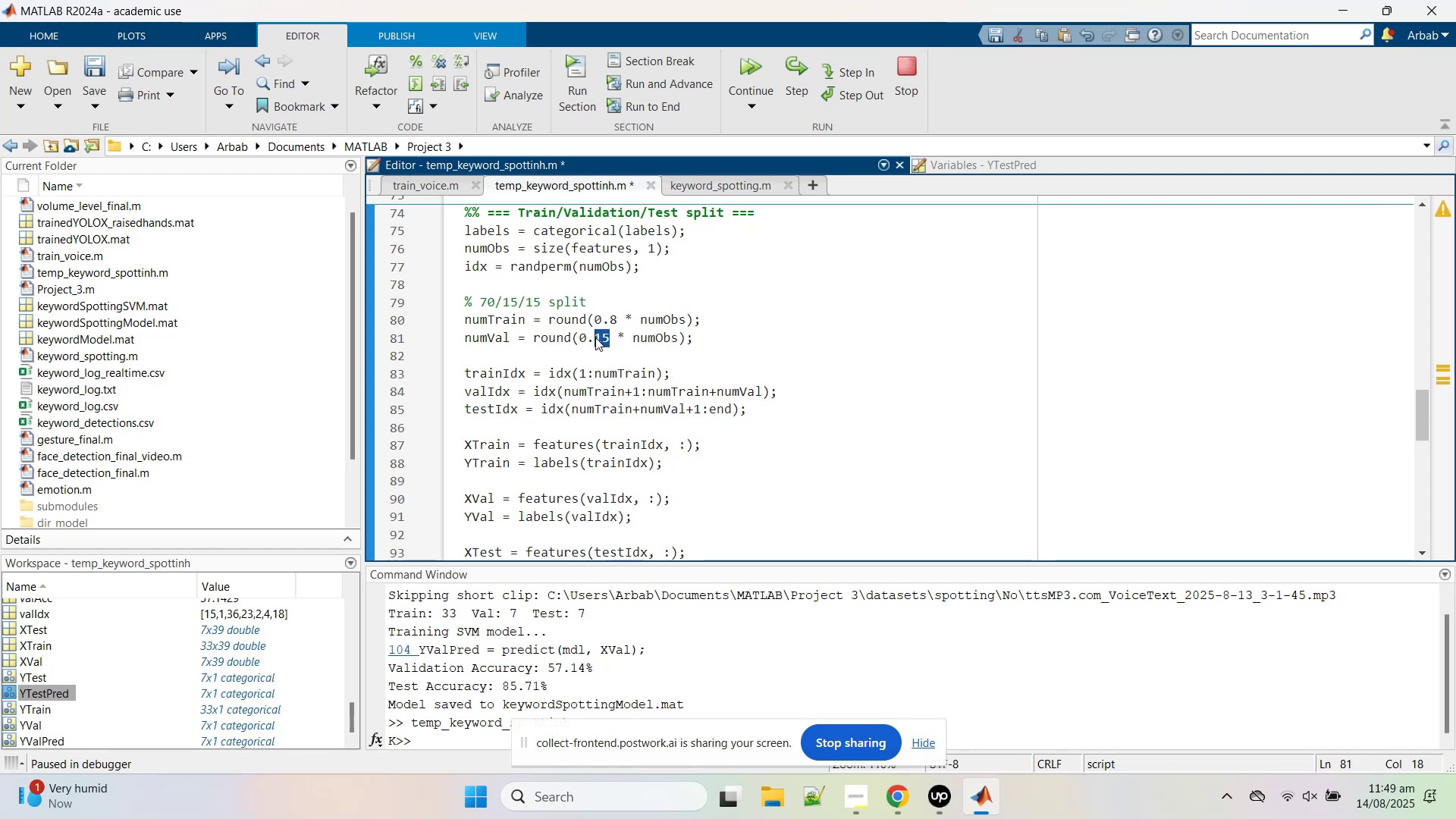 
key(2)
 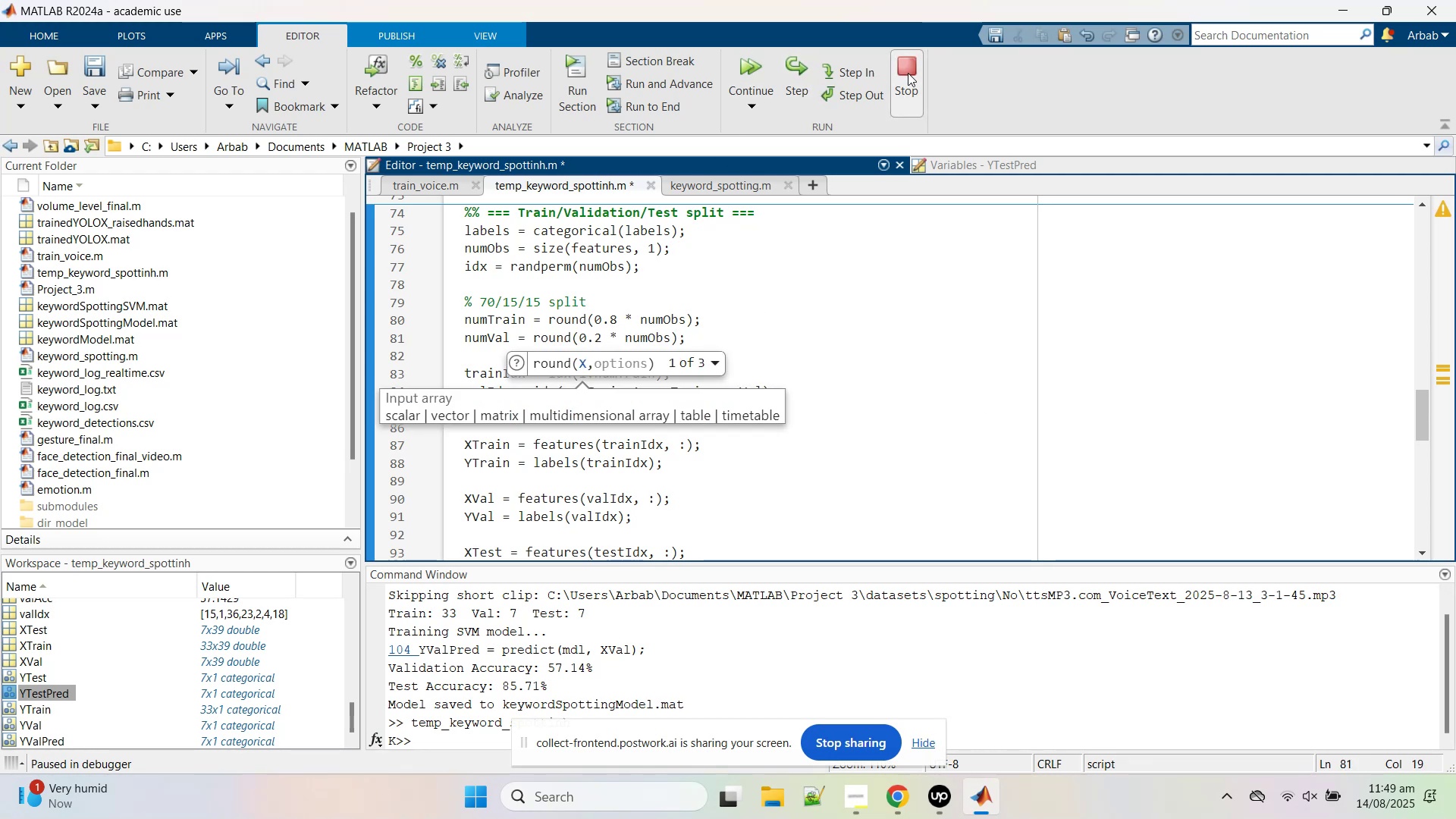 
left_click([909, 74])
 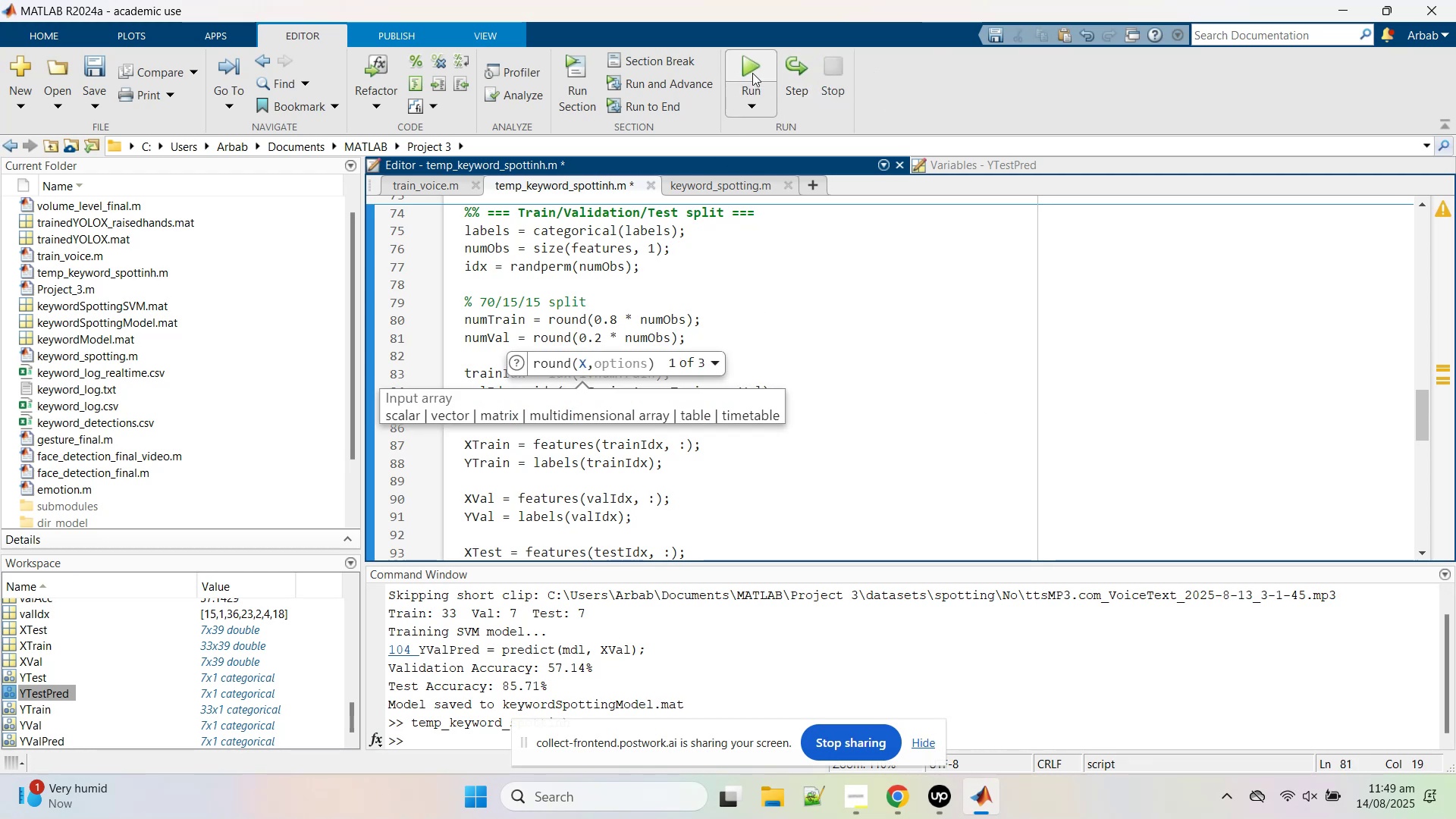 
left_click([752, 73])
 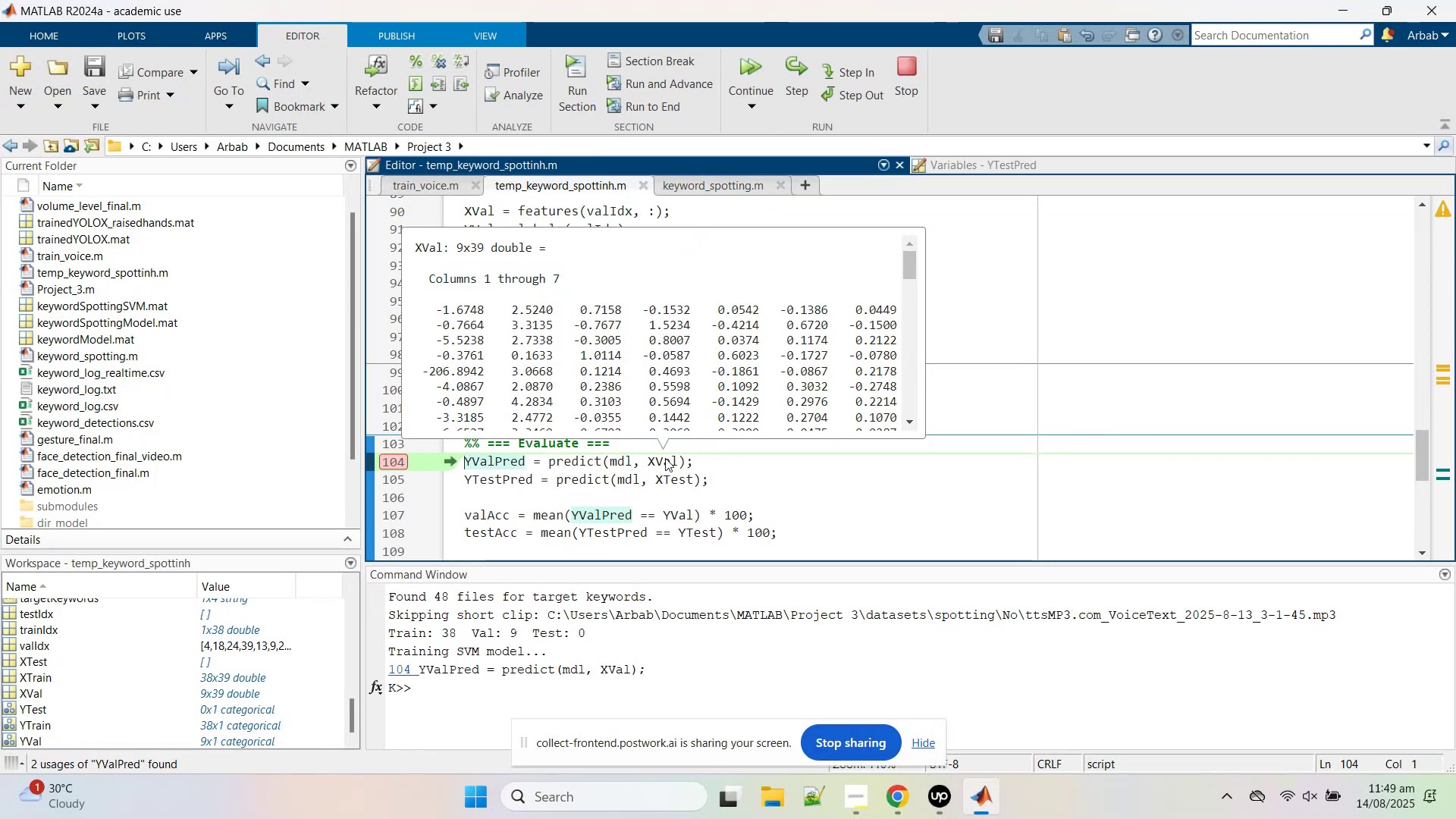 
wait(14.62)
 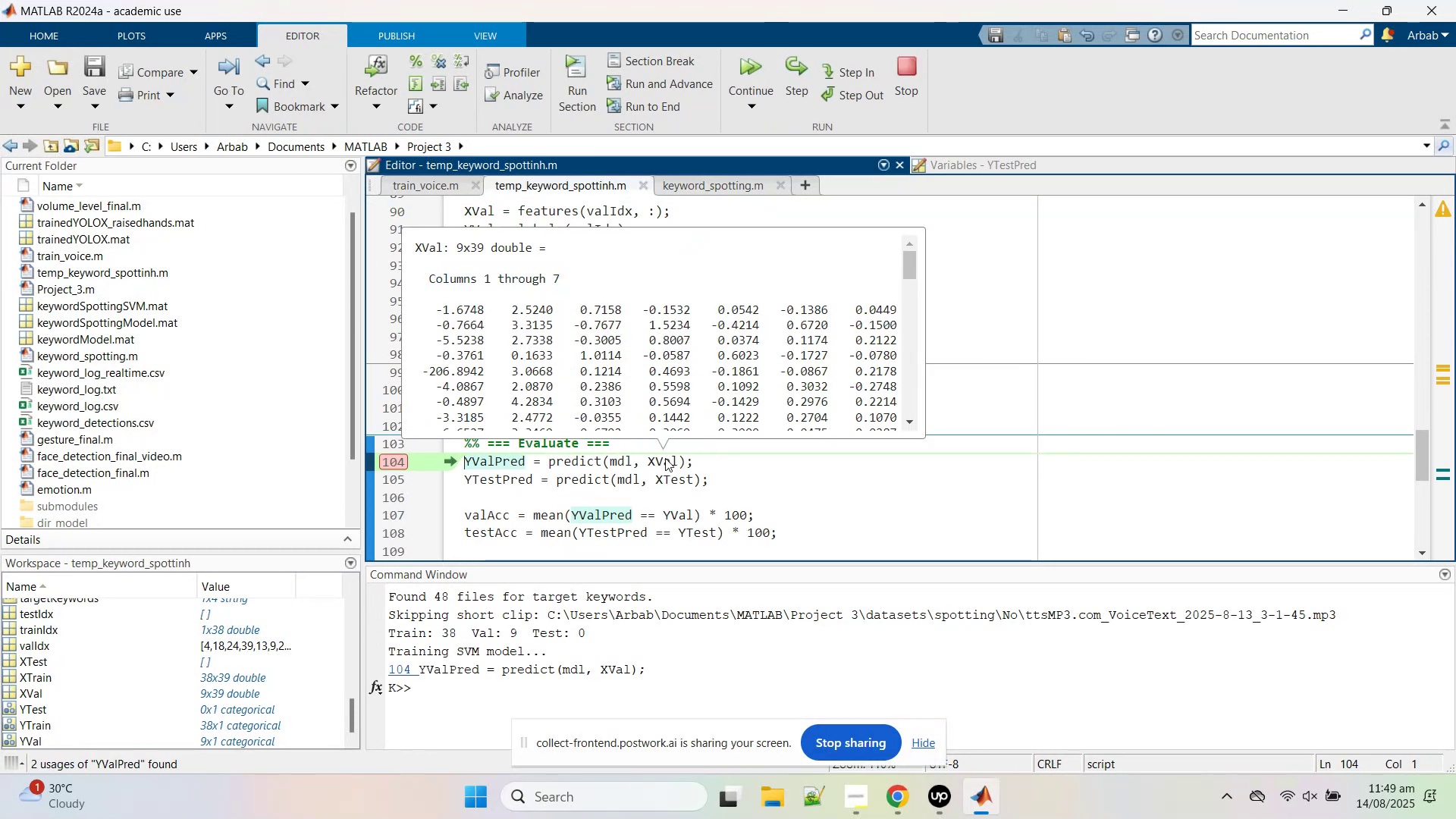 
left_click([662, 462])
 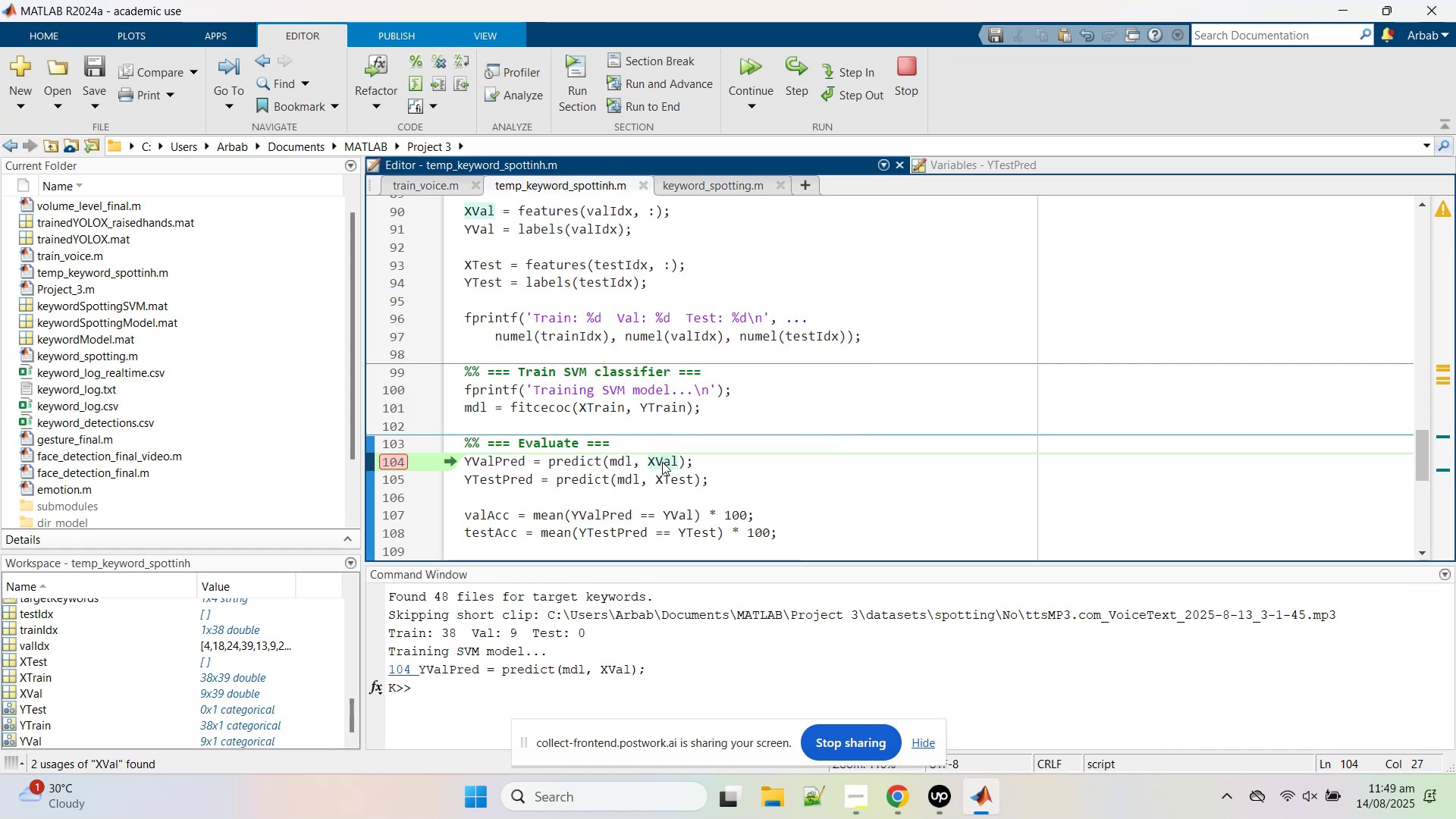 
scroll: coordinate [662, 462], scroll_direction: down, amount: 1.0
 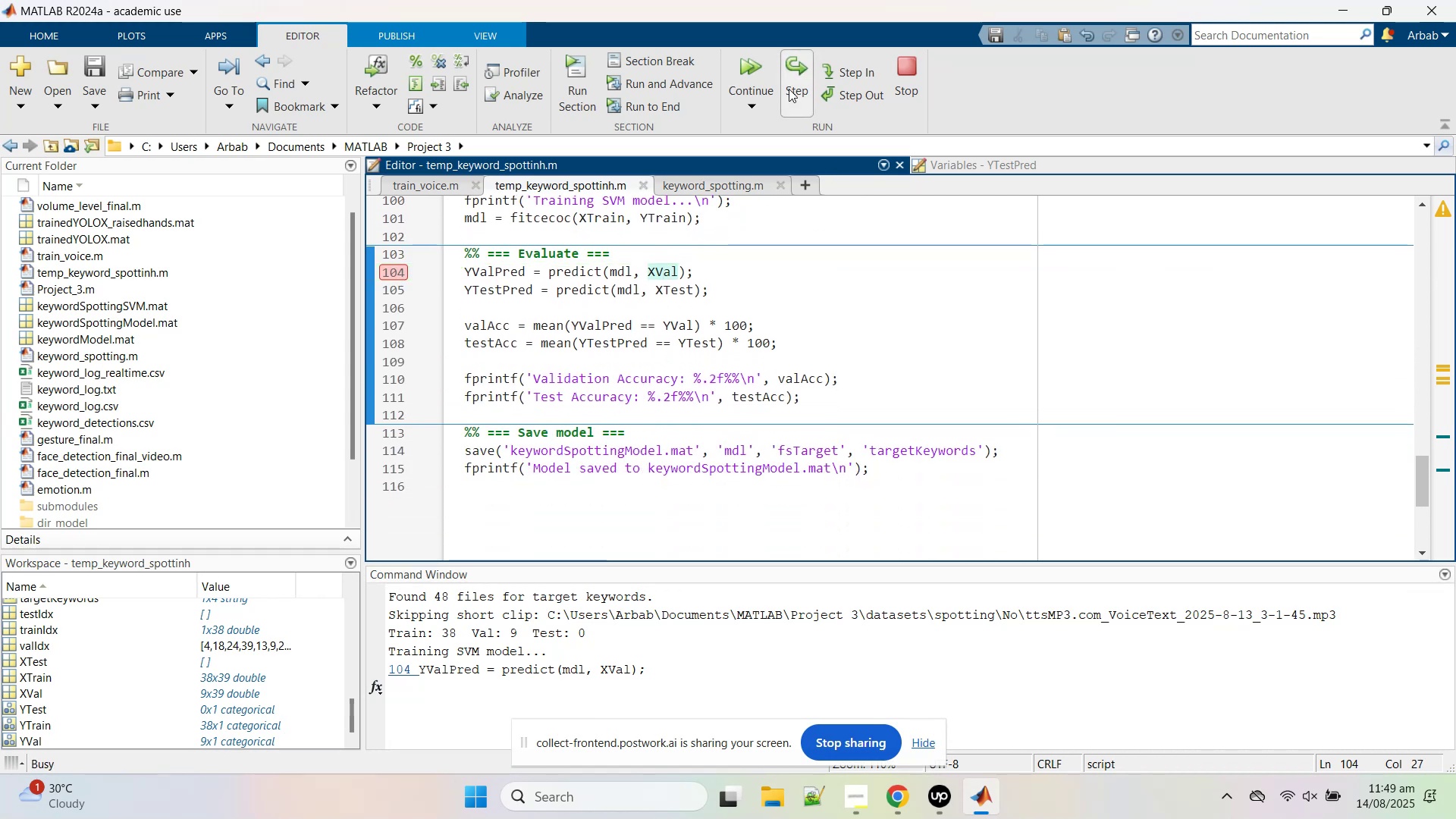 
left_click([789, 89])
 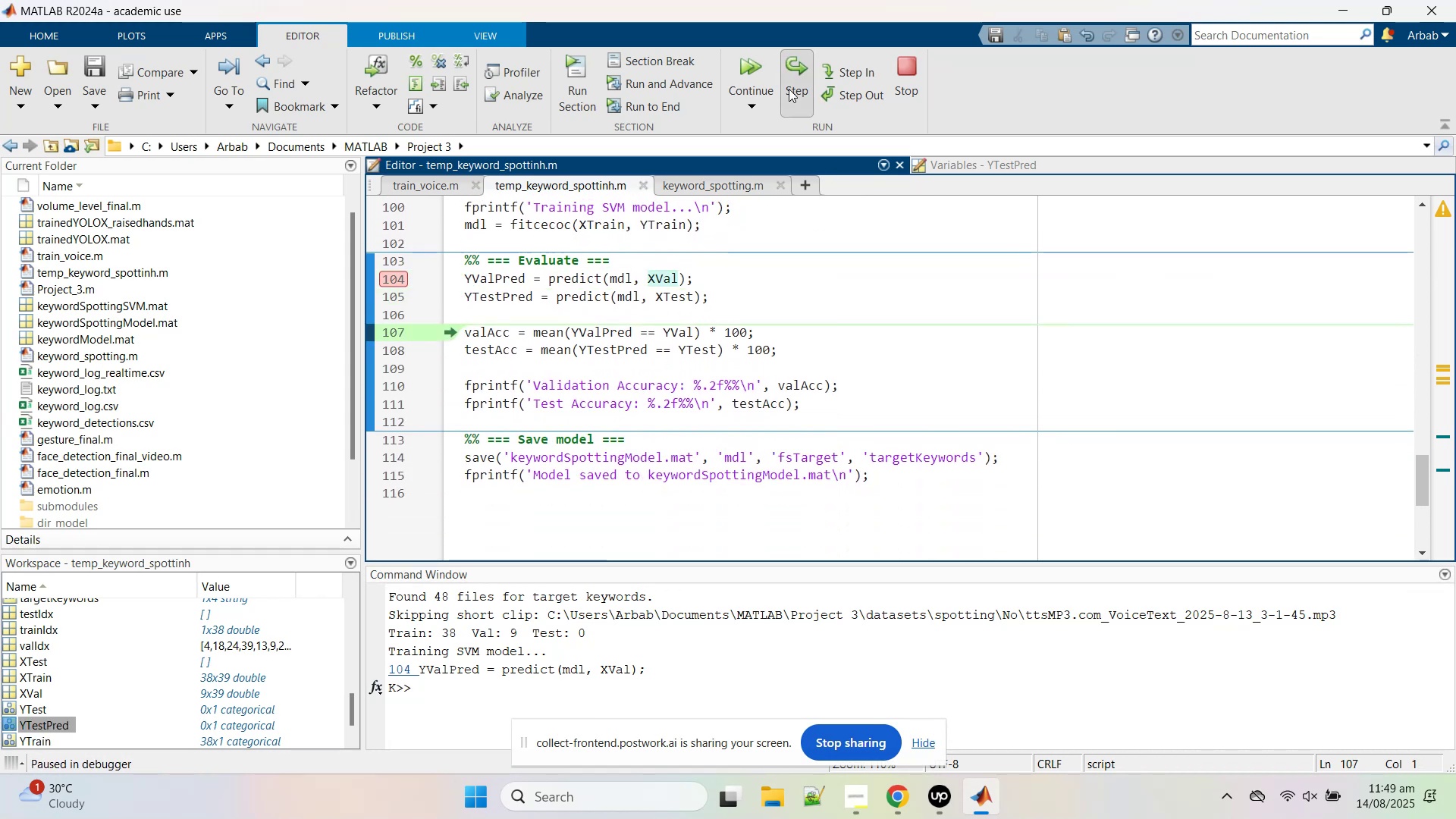 
double_click([789, 89])
 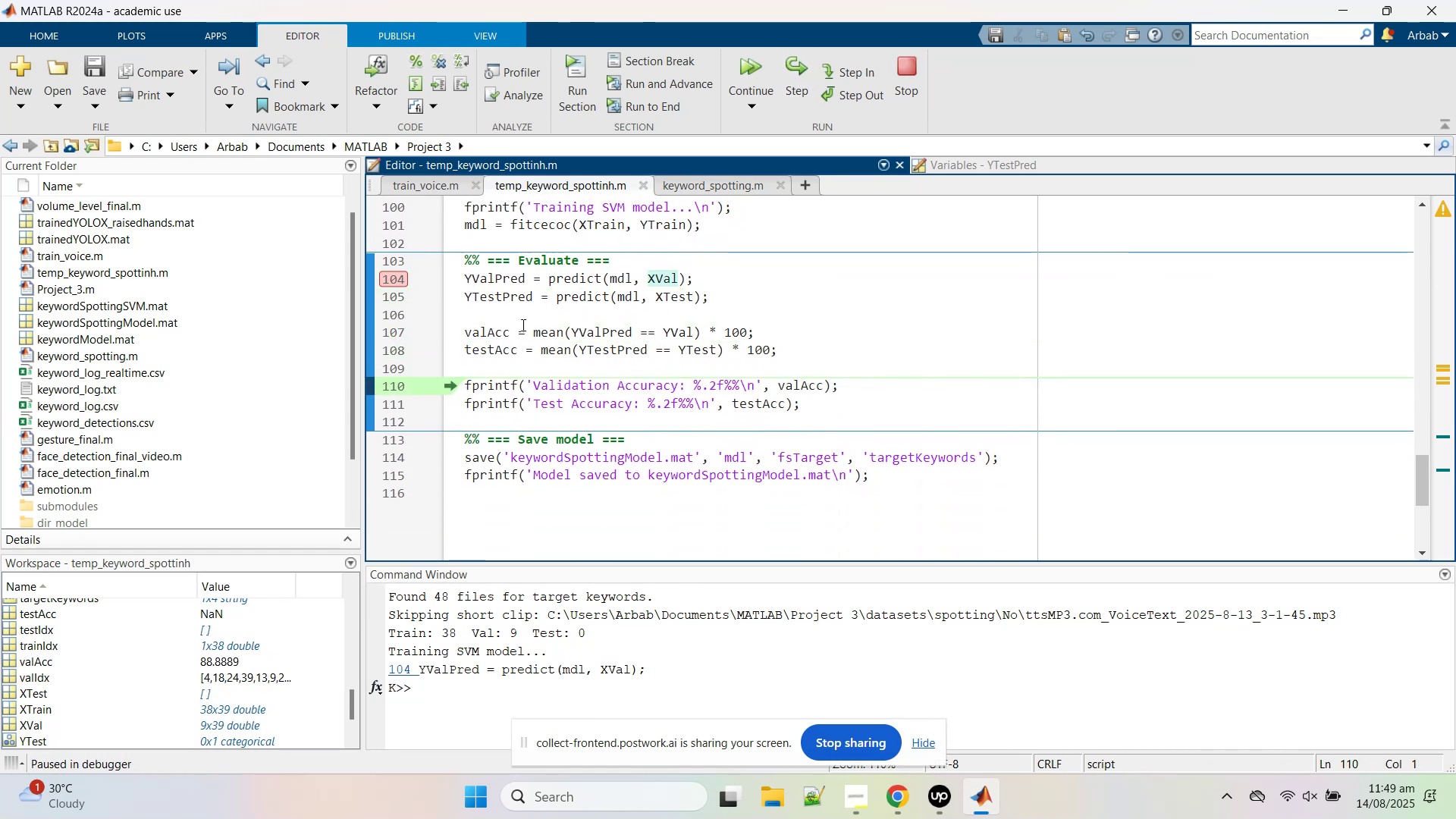 
mouse_move([488, 337])
 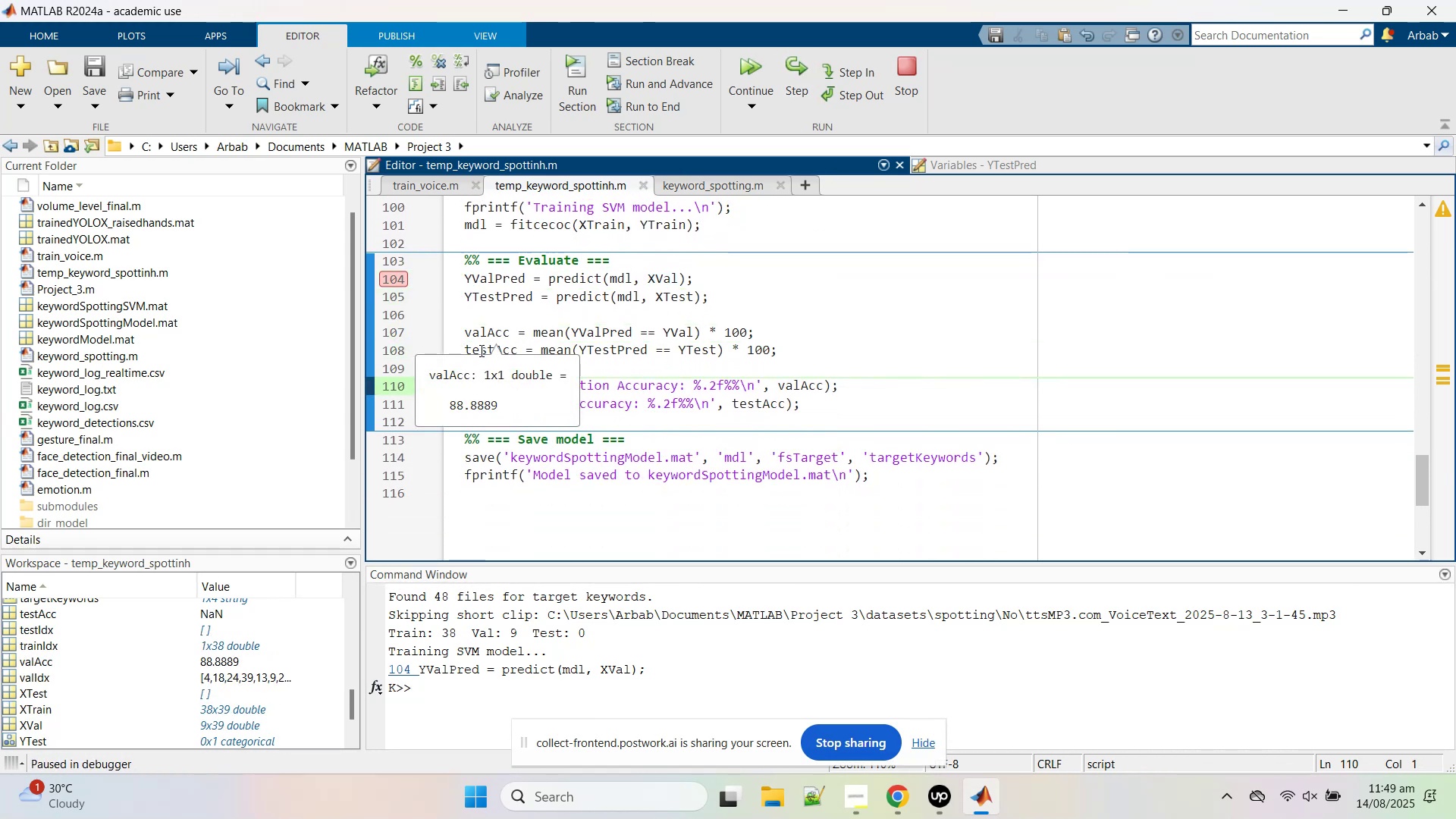 
mouse_move([508, 344])
 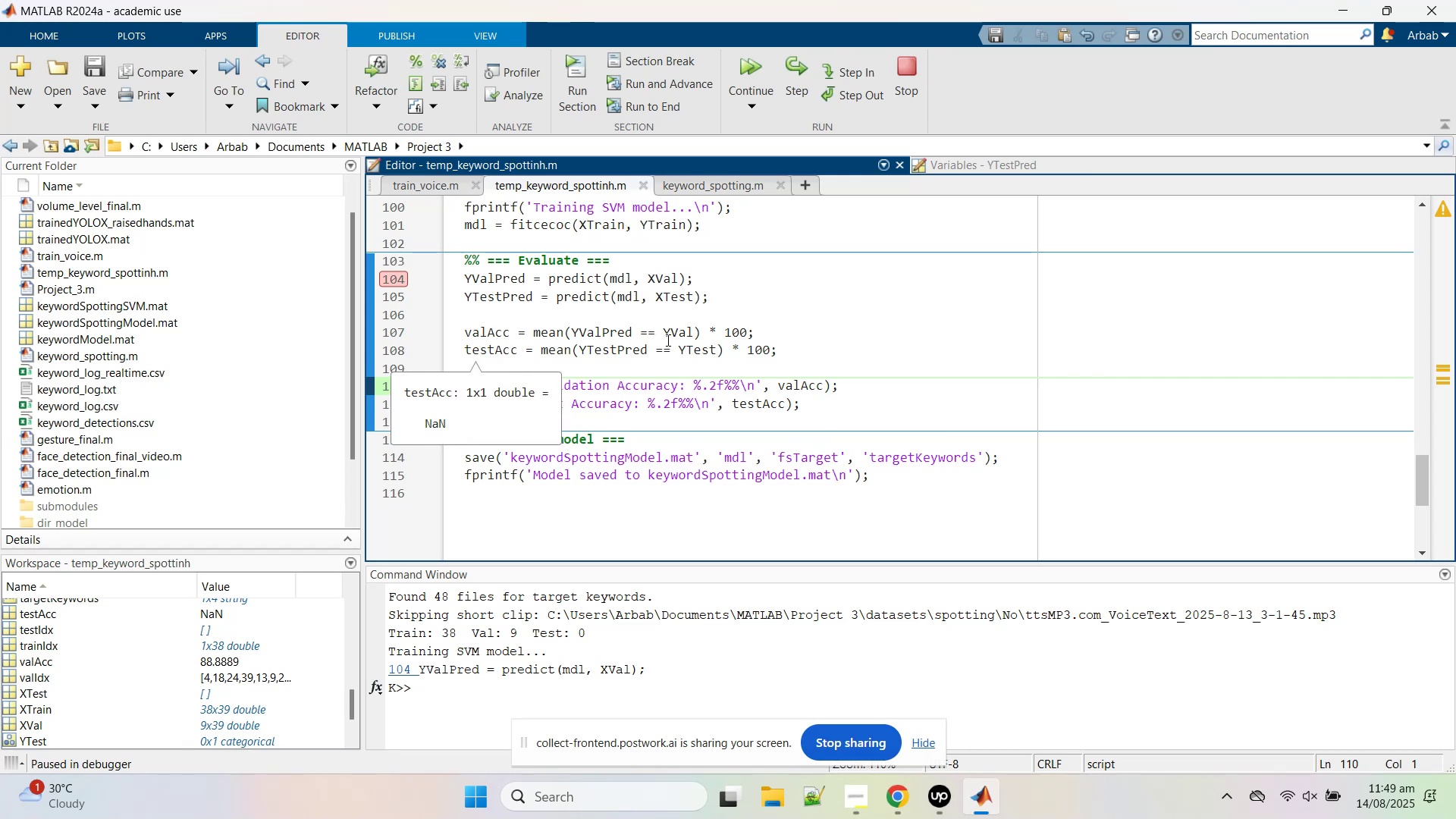 
scroll: coordinate [568, 262], scroll_direction: up, amount: 4.0
 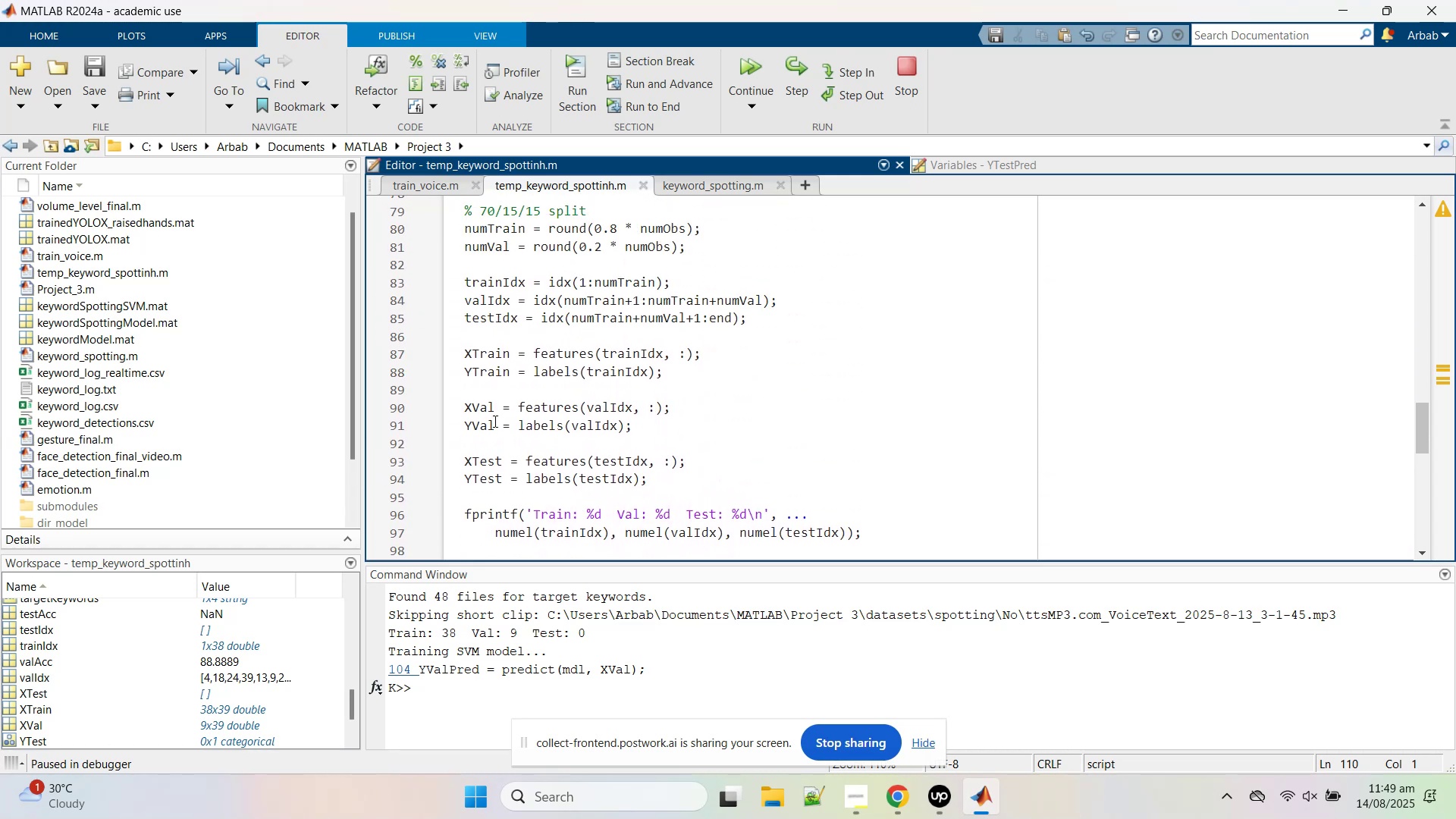 
mouse_move([595, 460])
 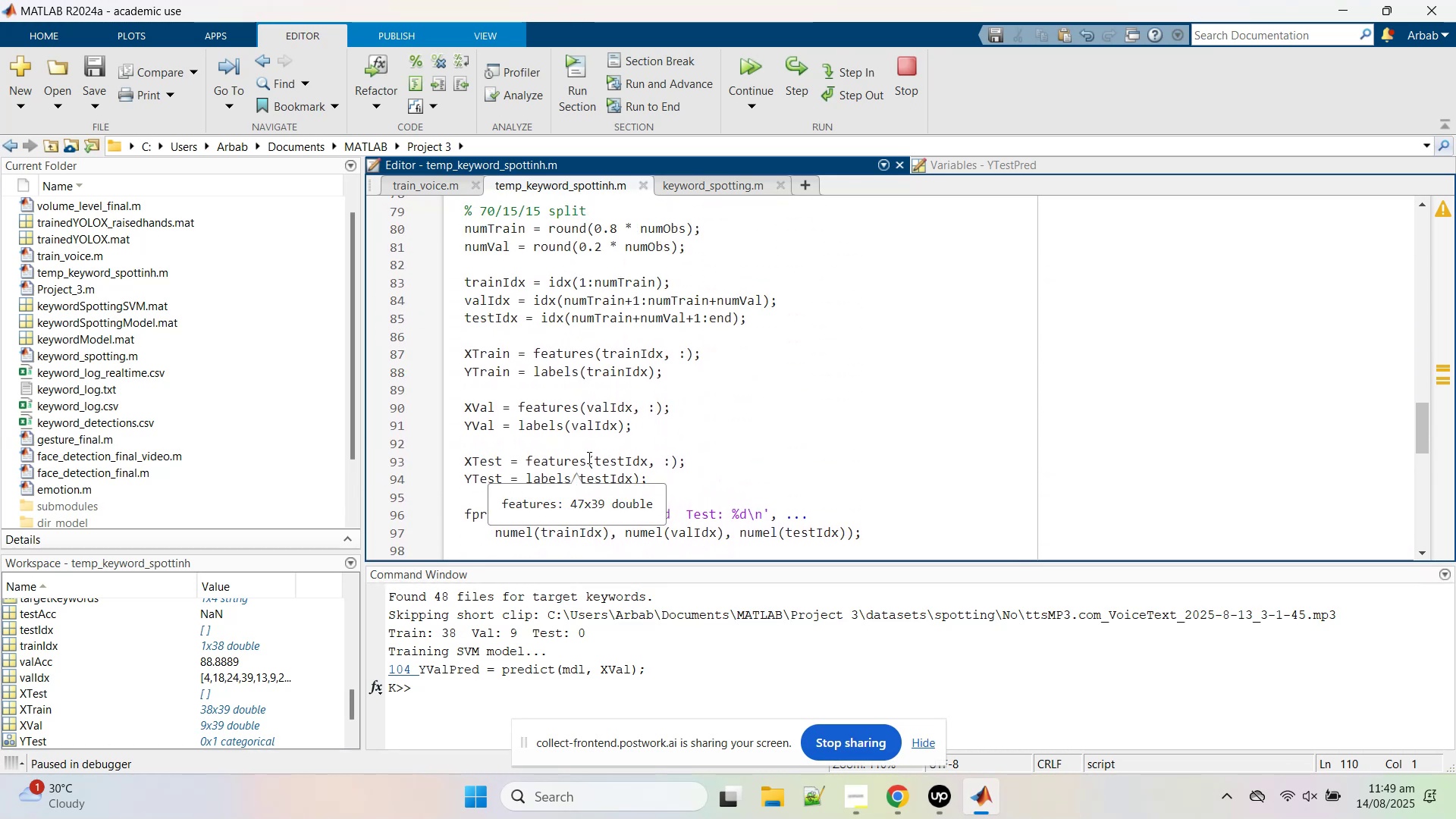 
mouse_move([613, 444])
 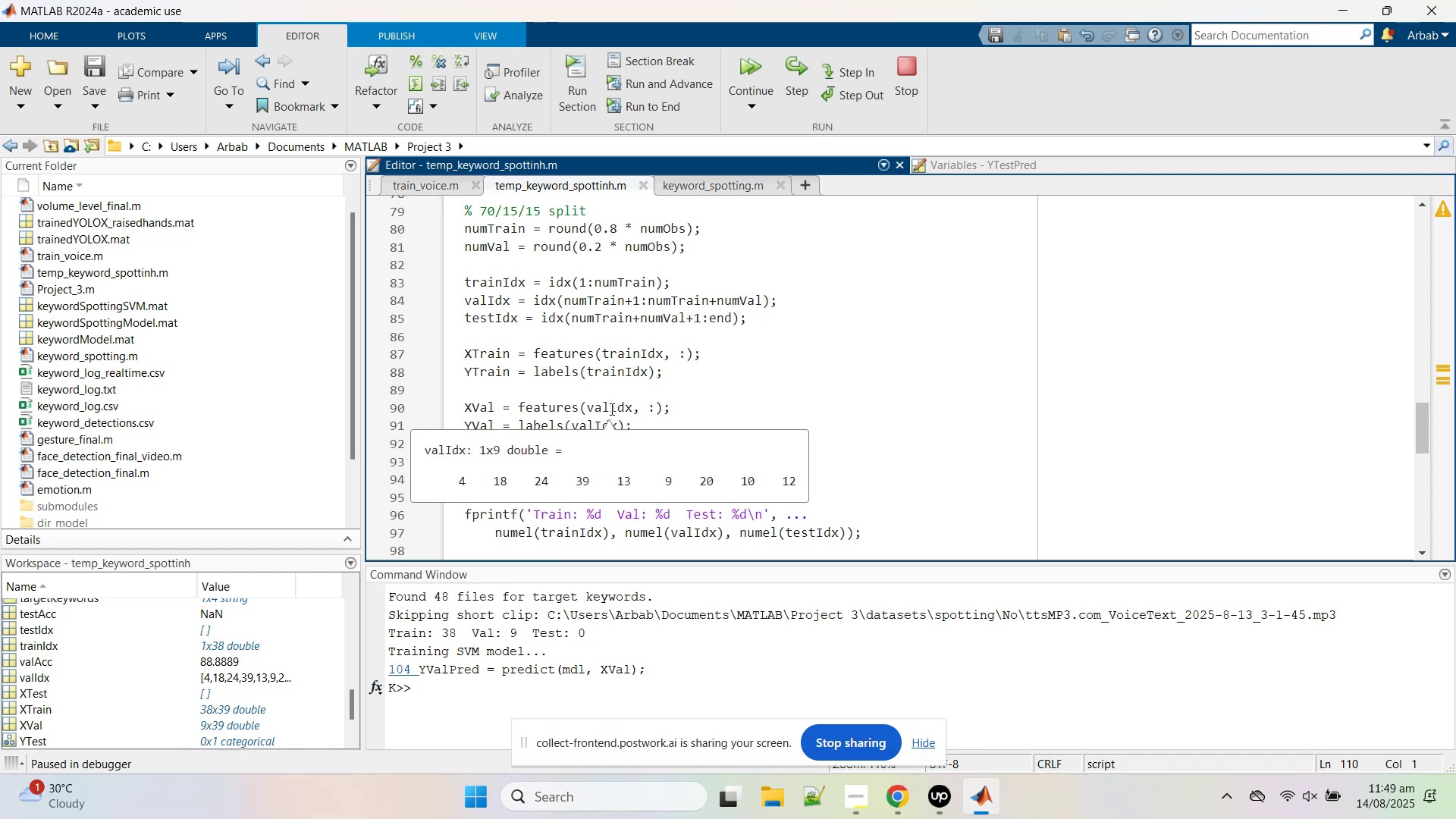 
scroll: coordinate [609, 408], scroll_direction: up, amount: 1.0
 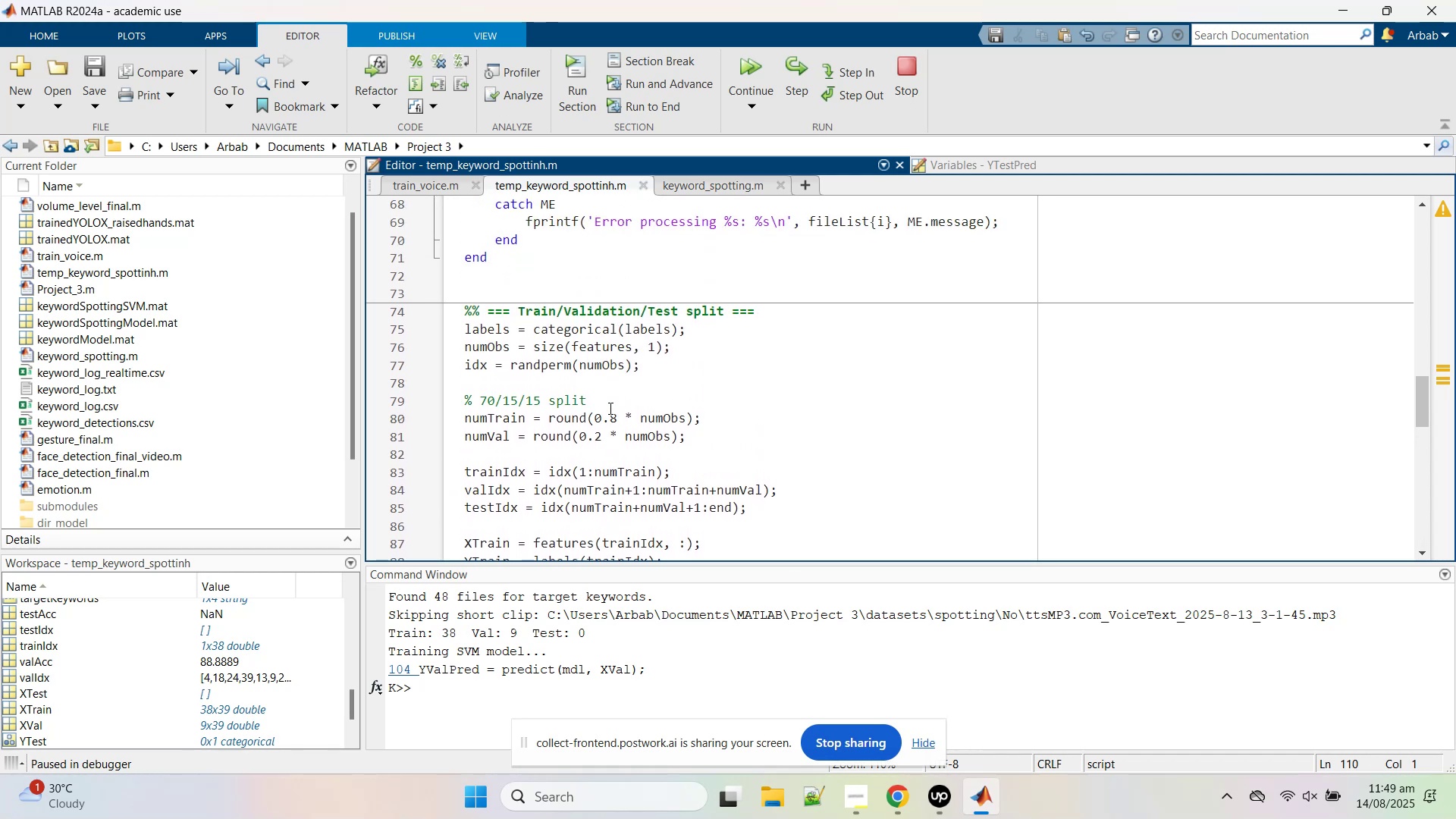 
scroll: coordinate [609, 408], scroll_direction: down, amount: 1.0
 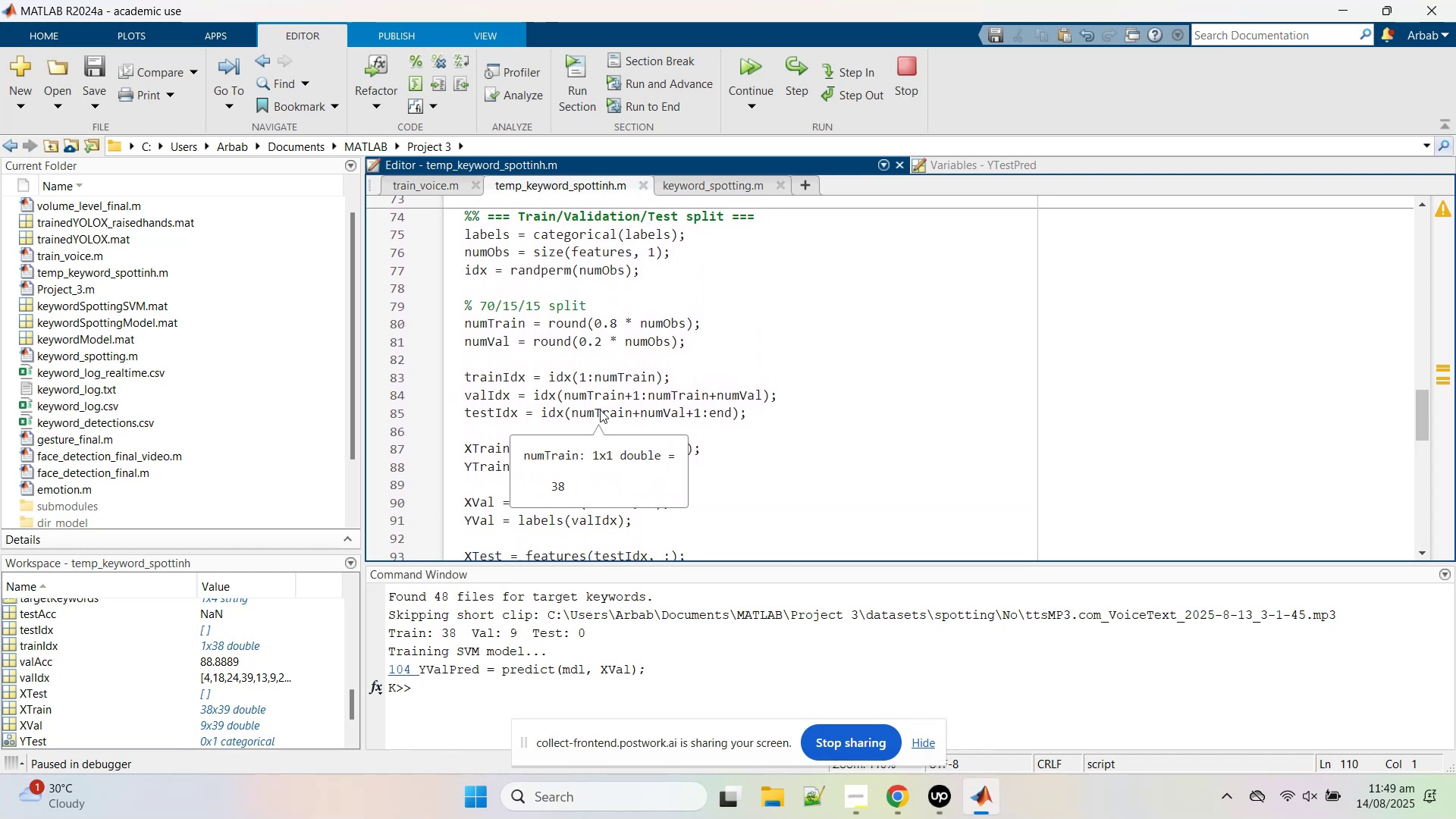 
mouse_move([669, 414])
 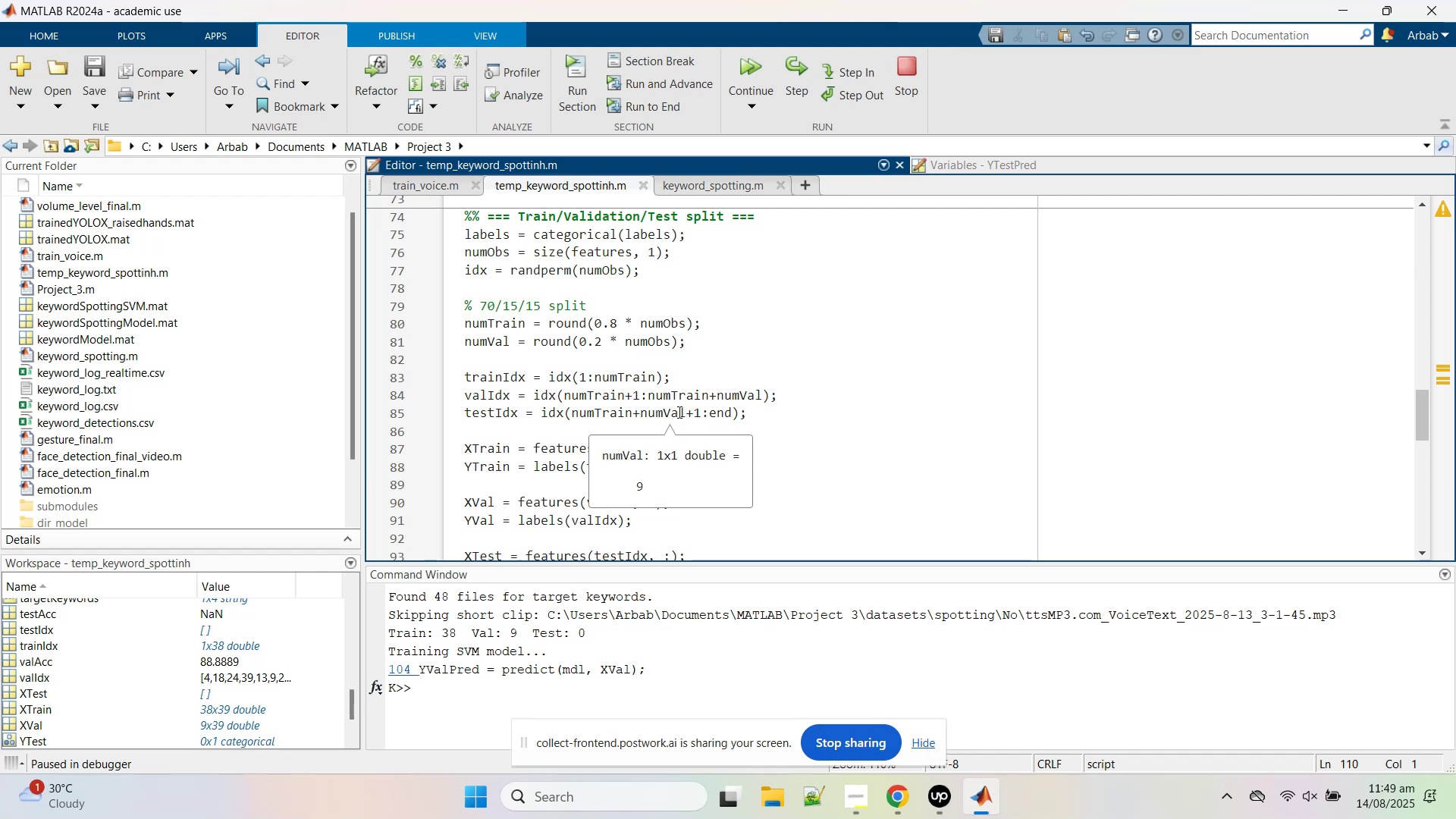 
left_click_drag(start_coordinate=[684, 411], to_coordinate=[641, 411])
 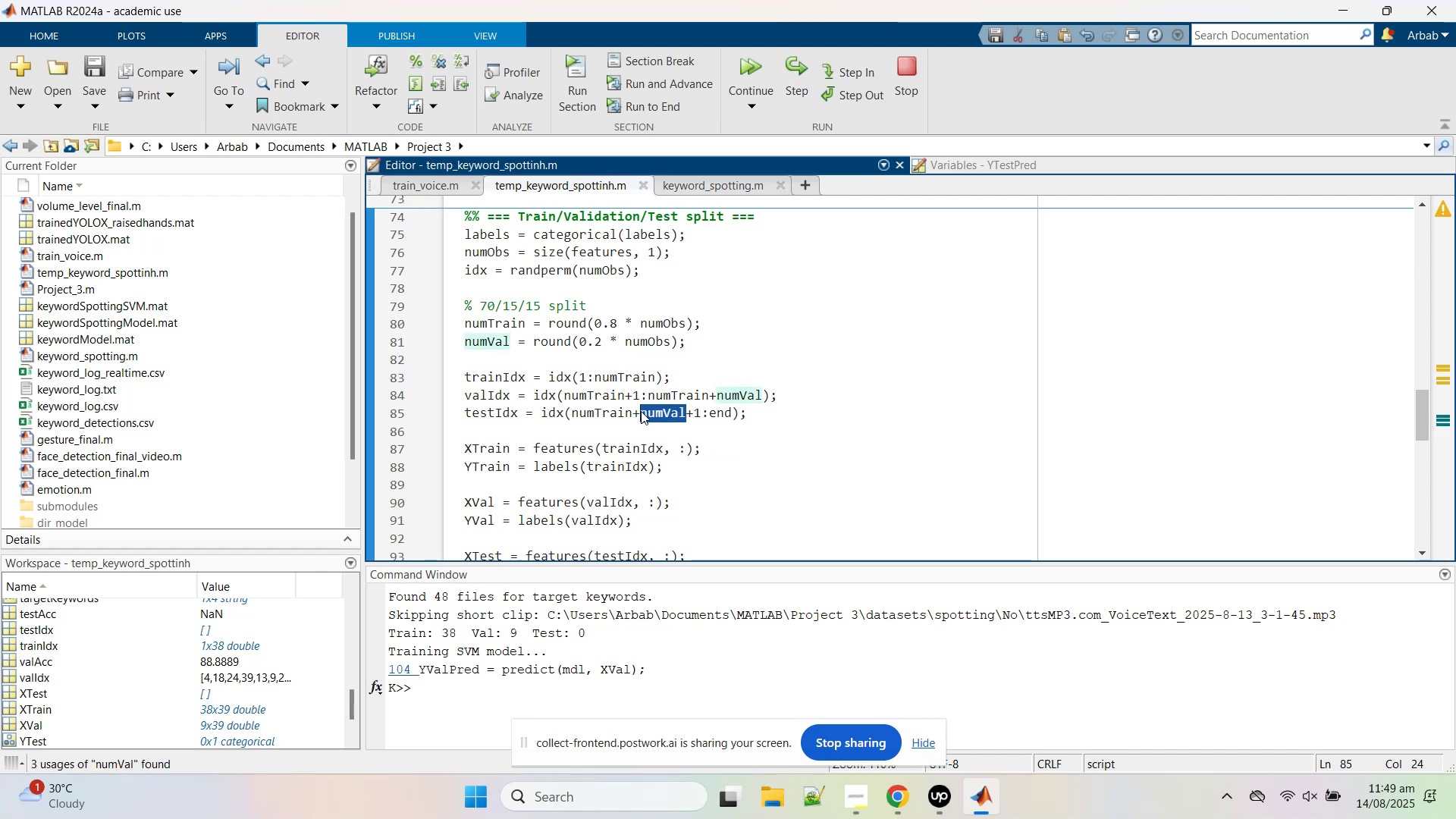 
right_click([641, 411])
 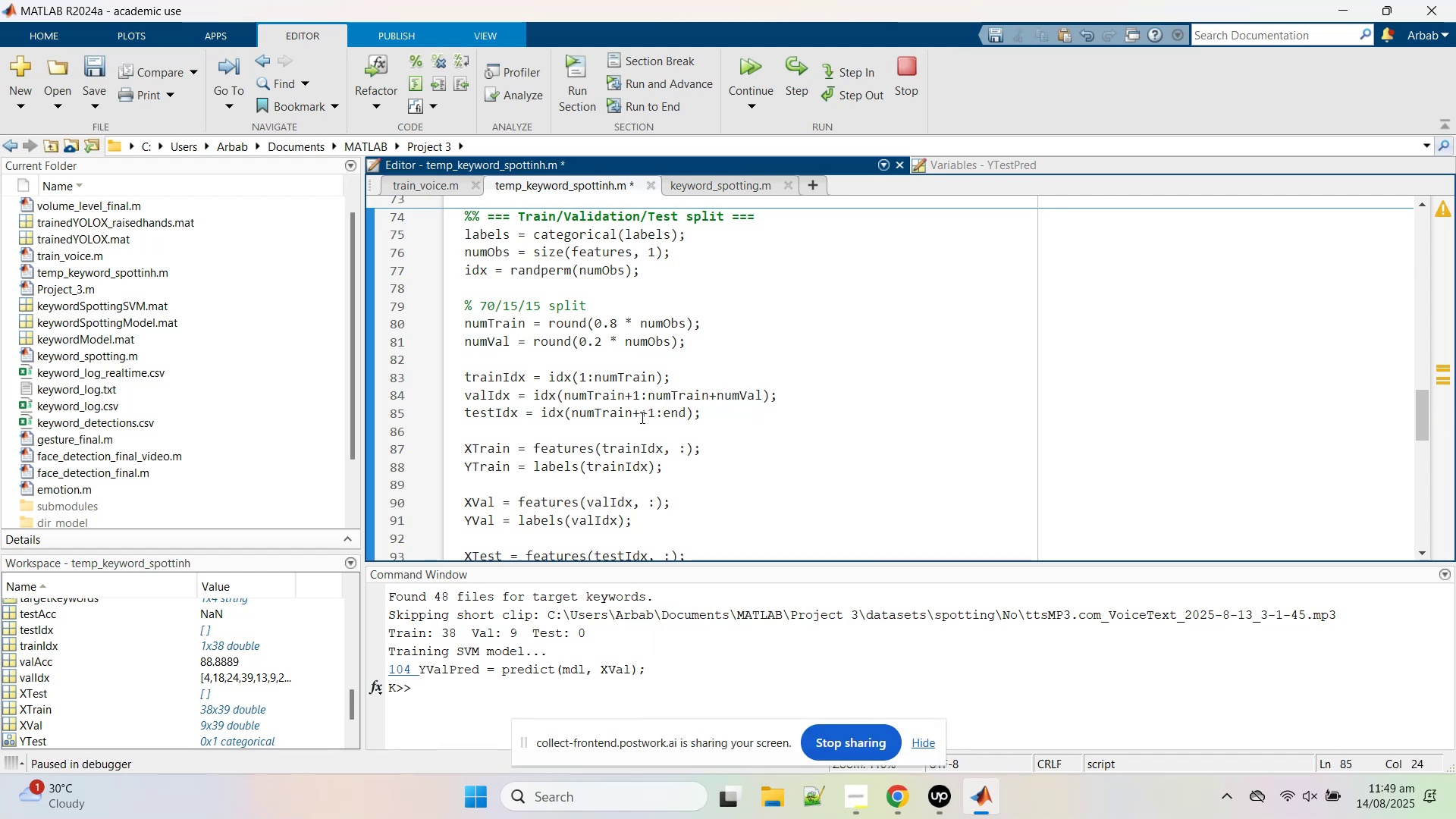 
key(Backspace)
 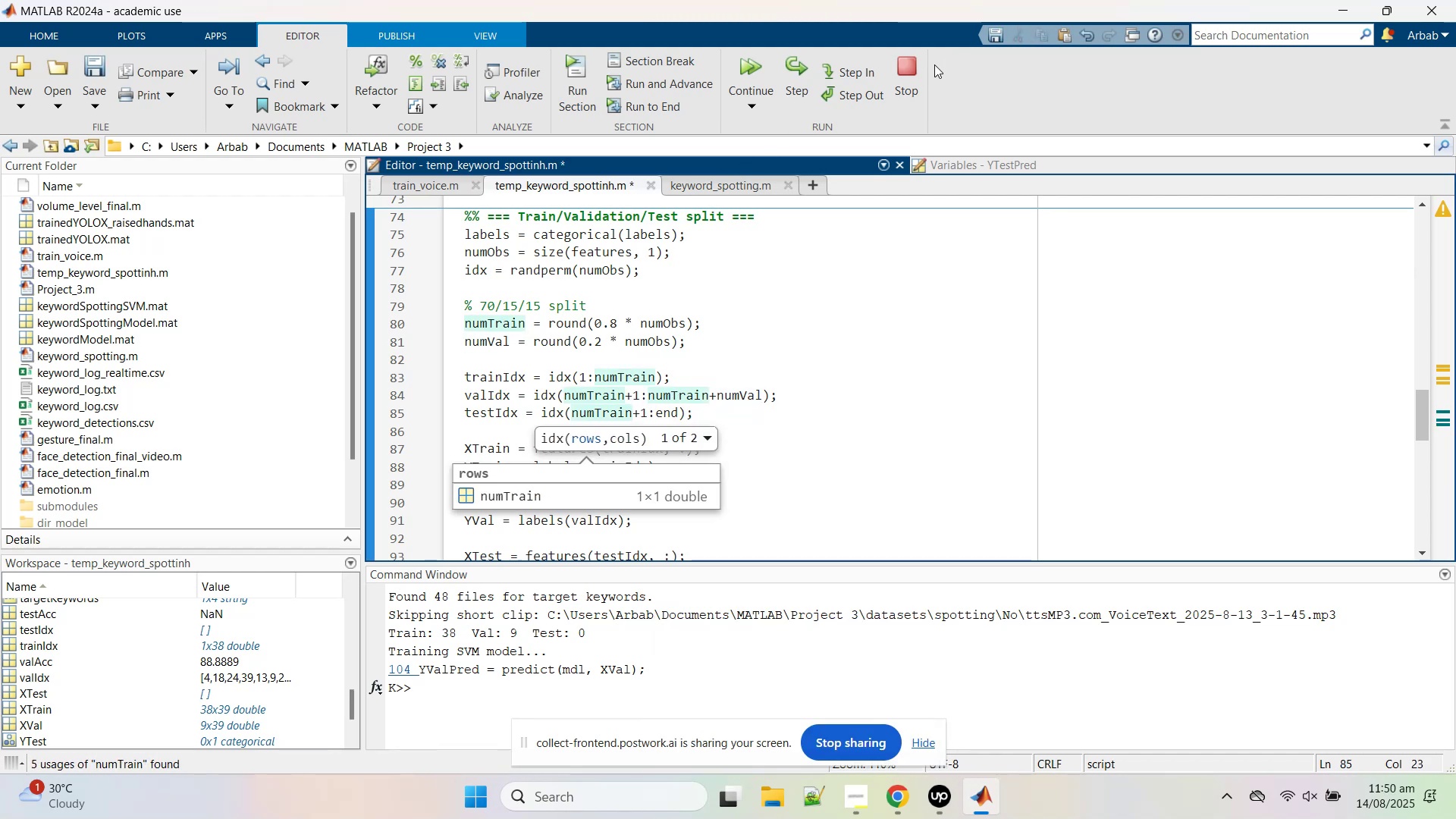 
left_click([922, 71])
 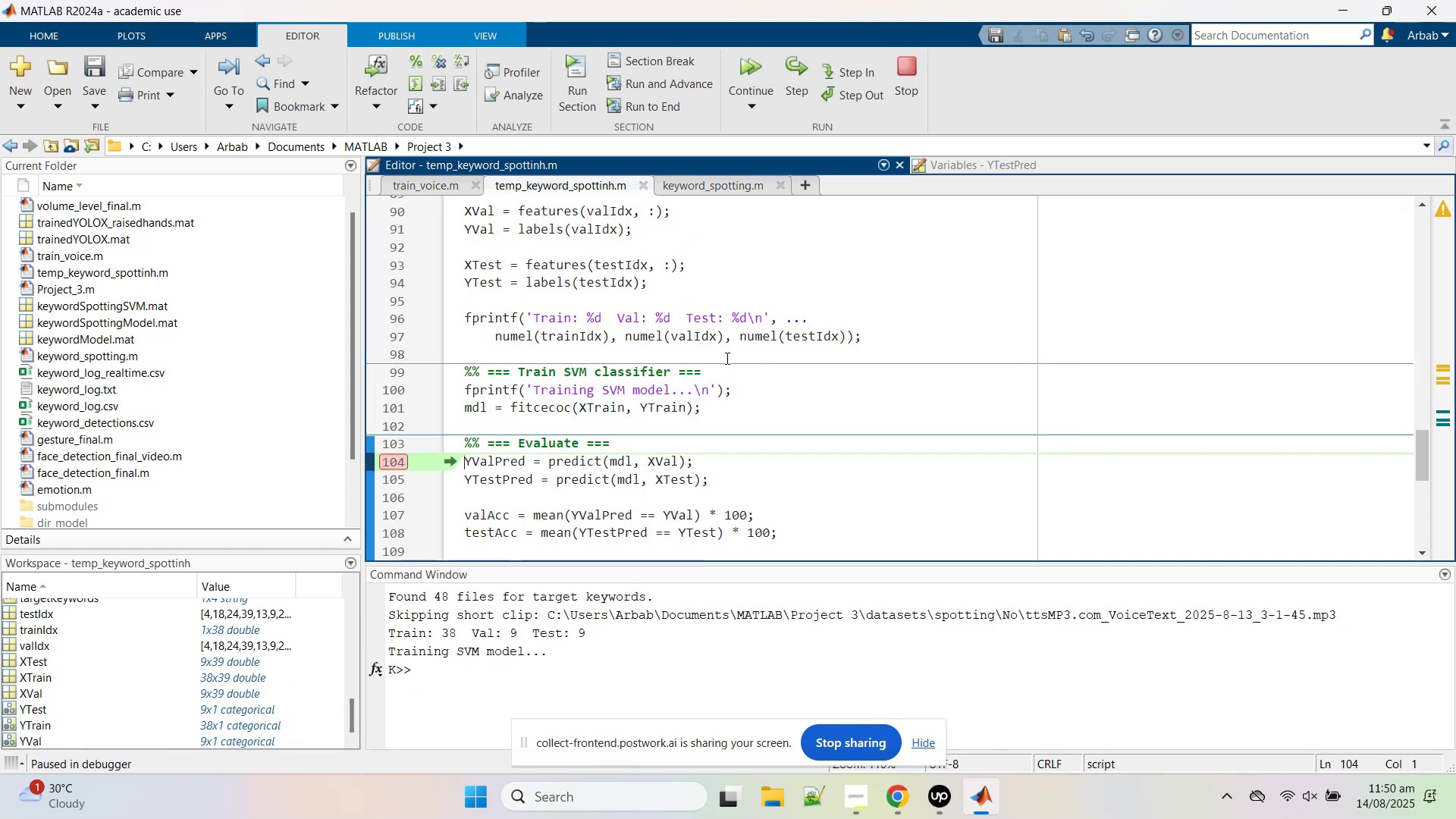 
wait(6.95)
 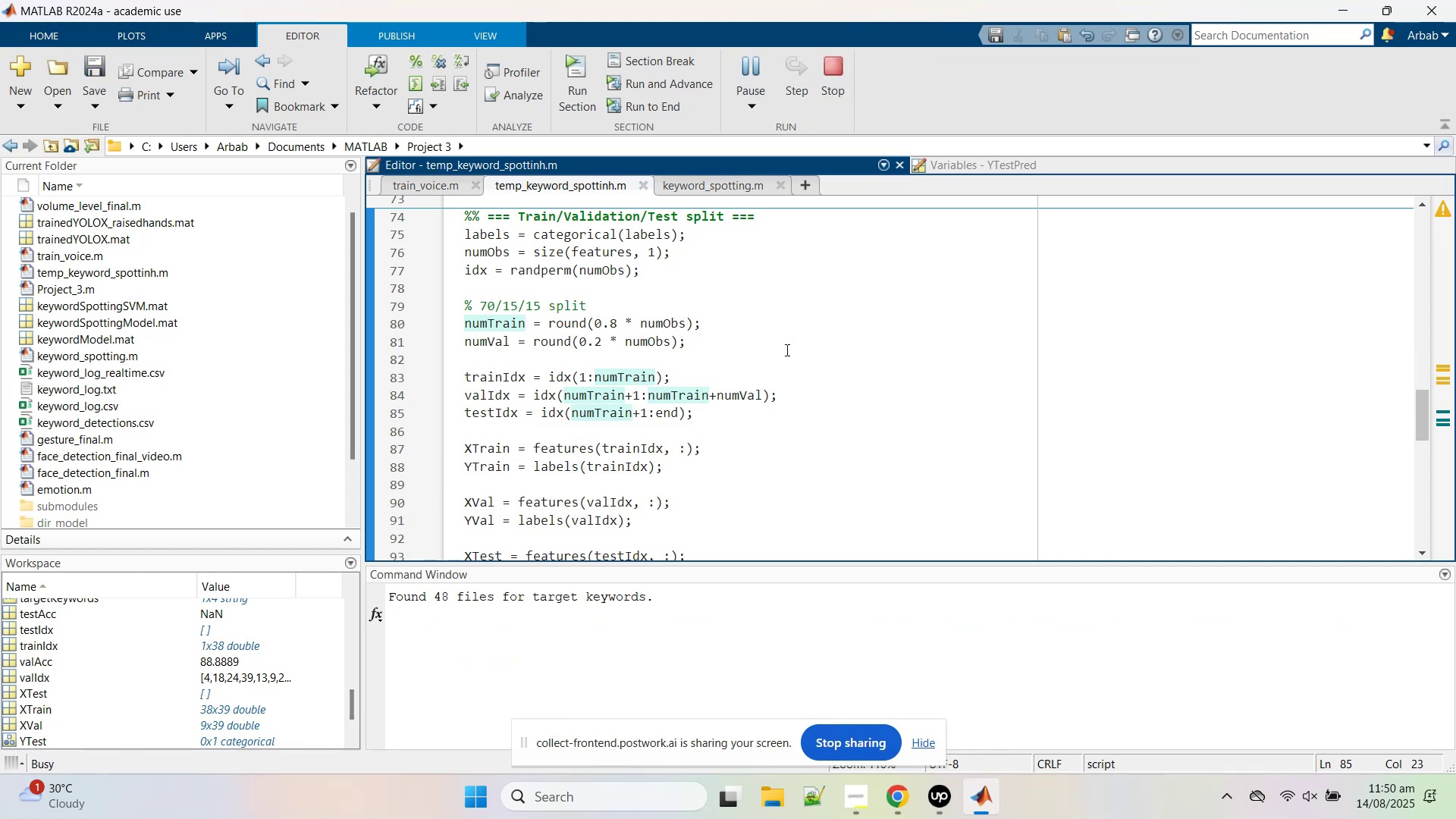 
left_click([749, 69])
 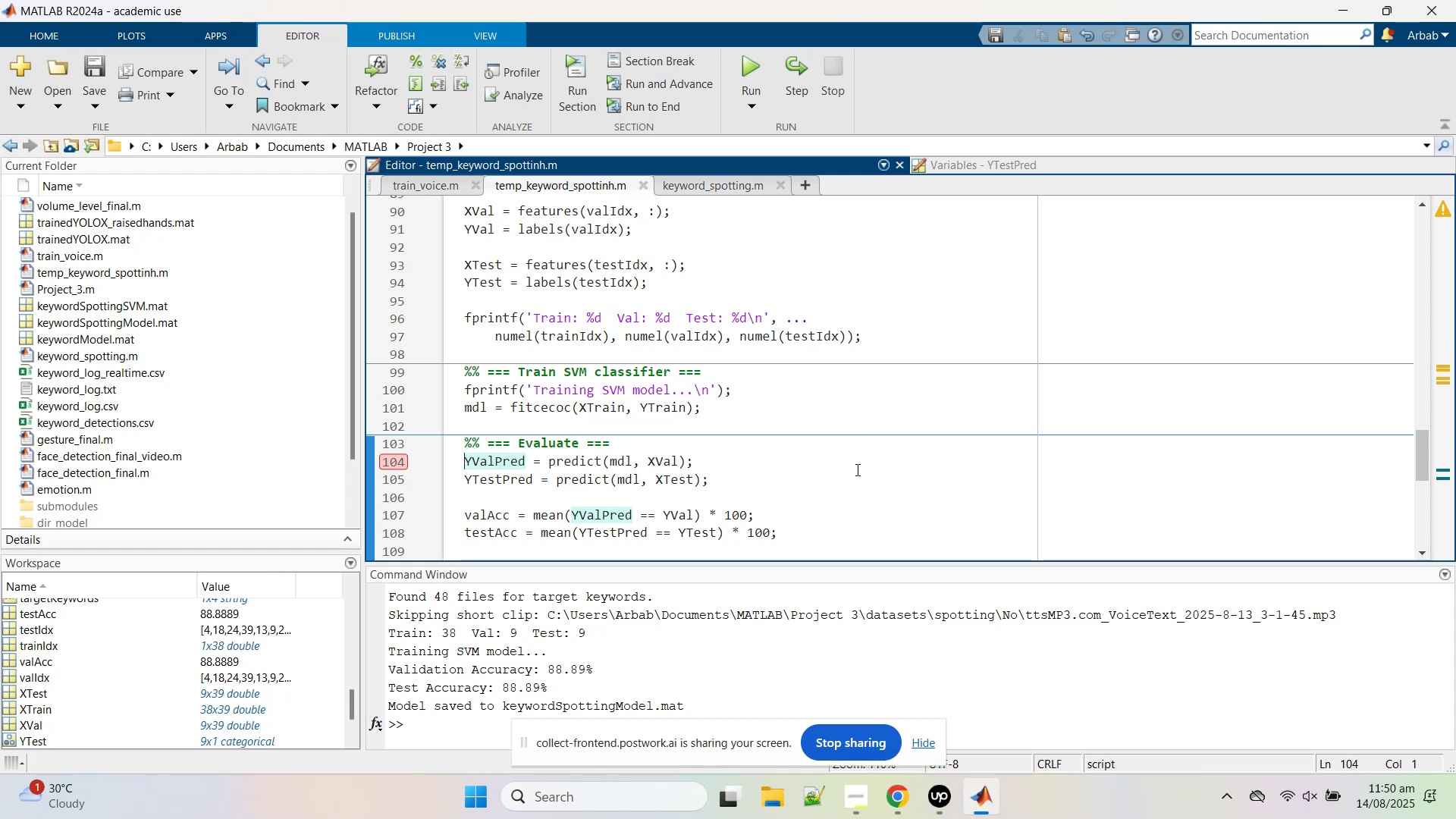 
wait(5.59)
 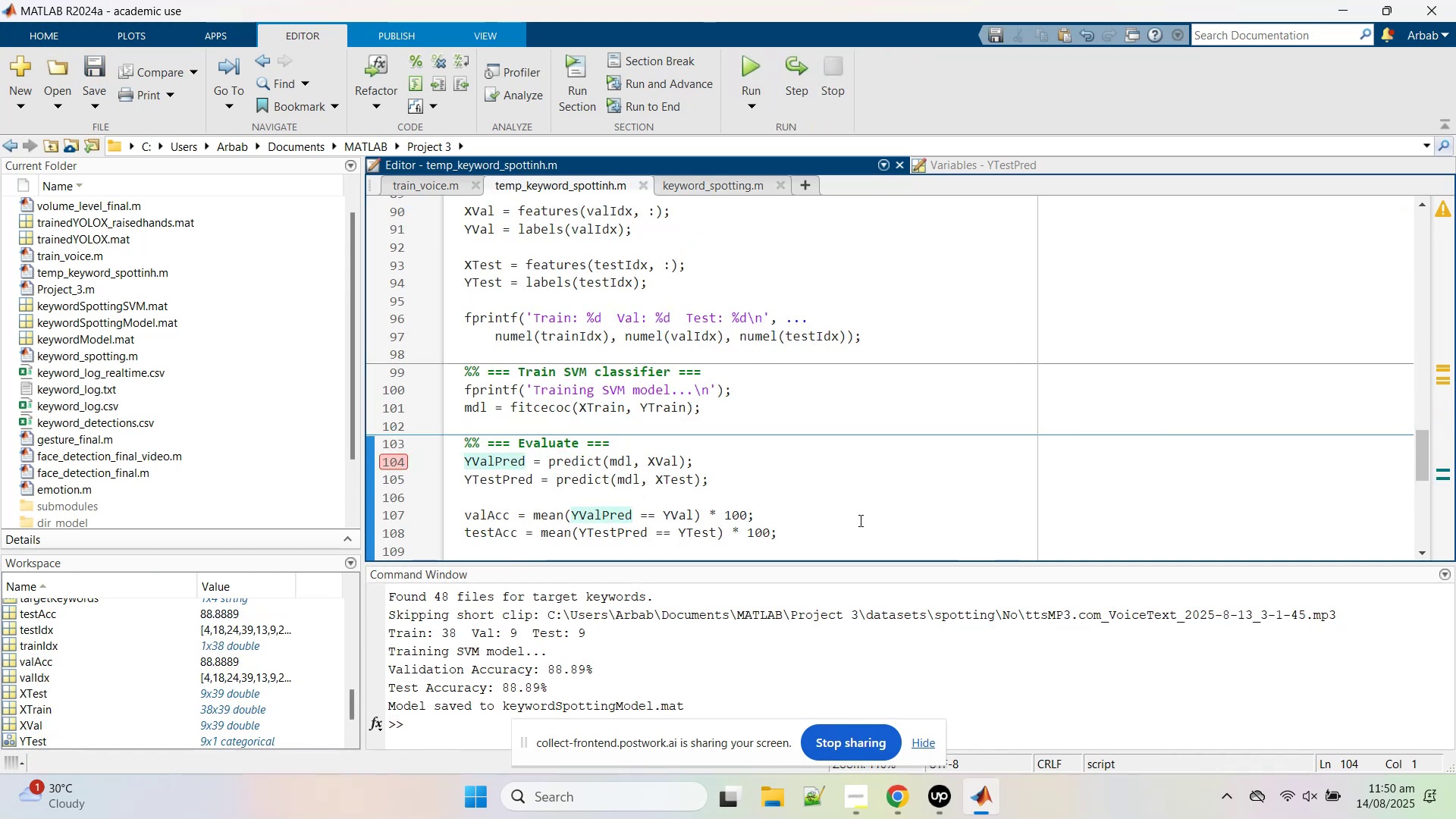 
scroll: coordinate [730, 413], scroll_direction: up, amount: 3.0
 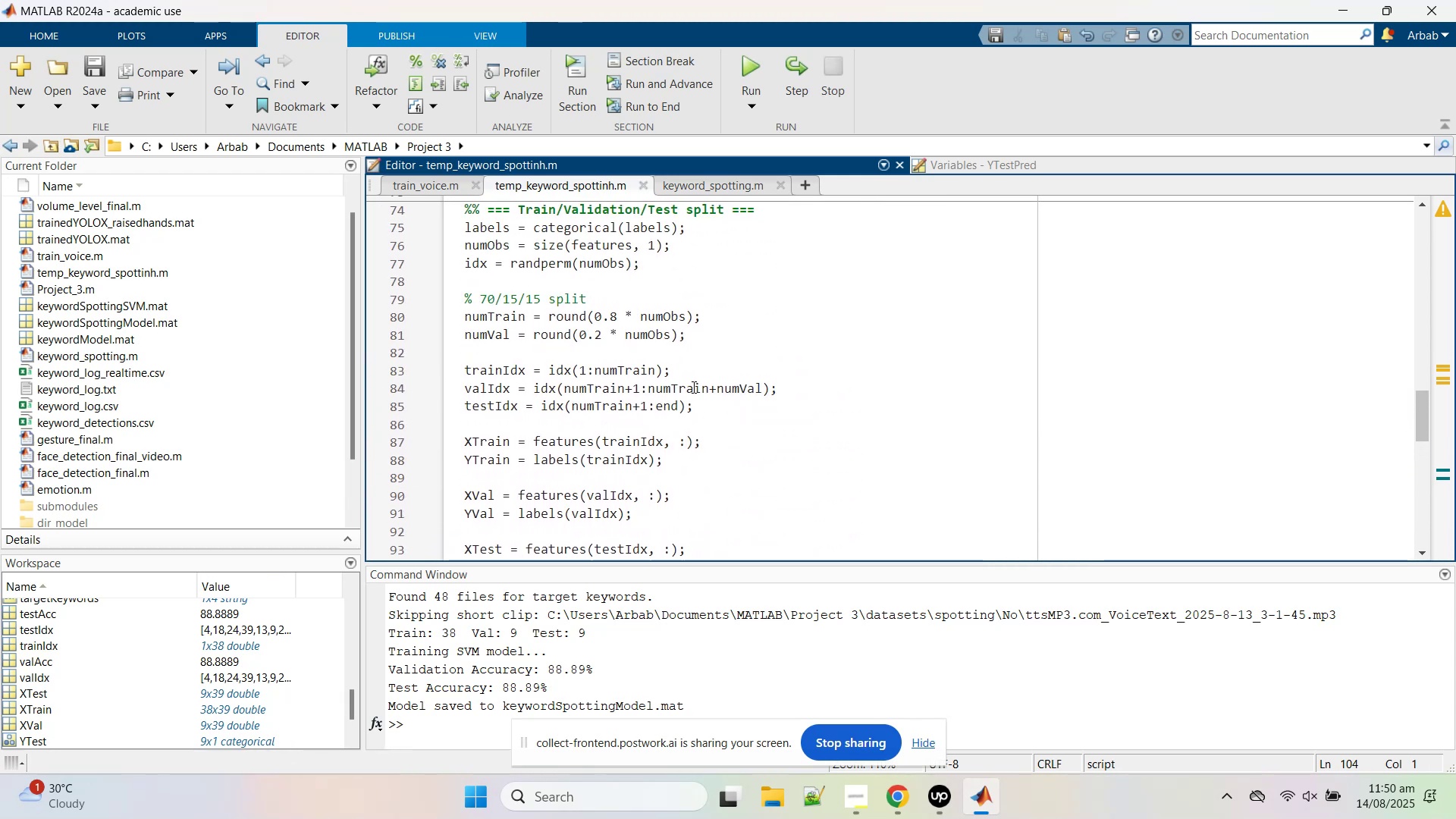 
wait(9.34)
 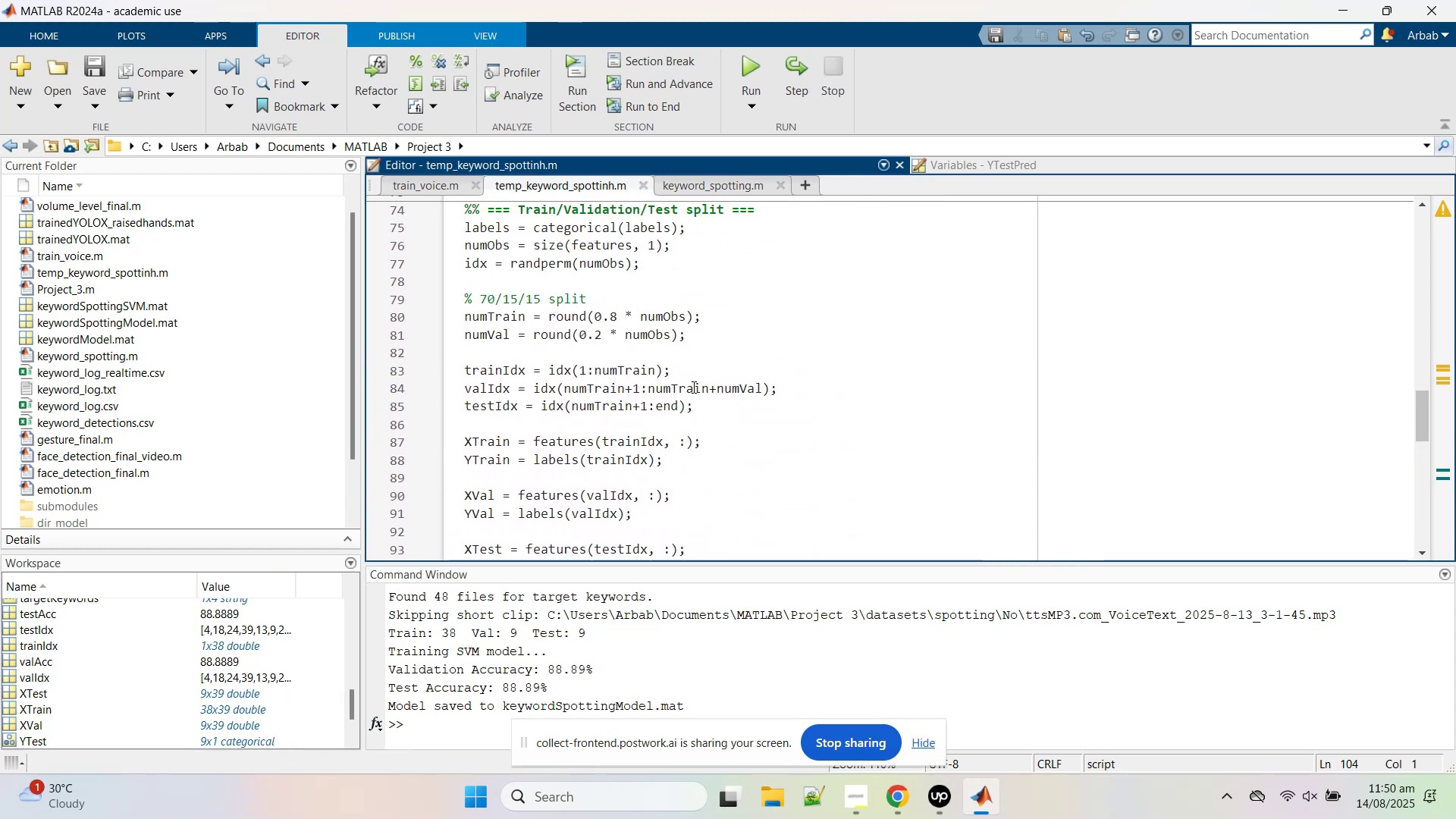 
left_click([220, 30])
 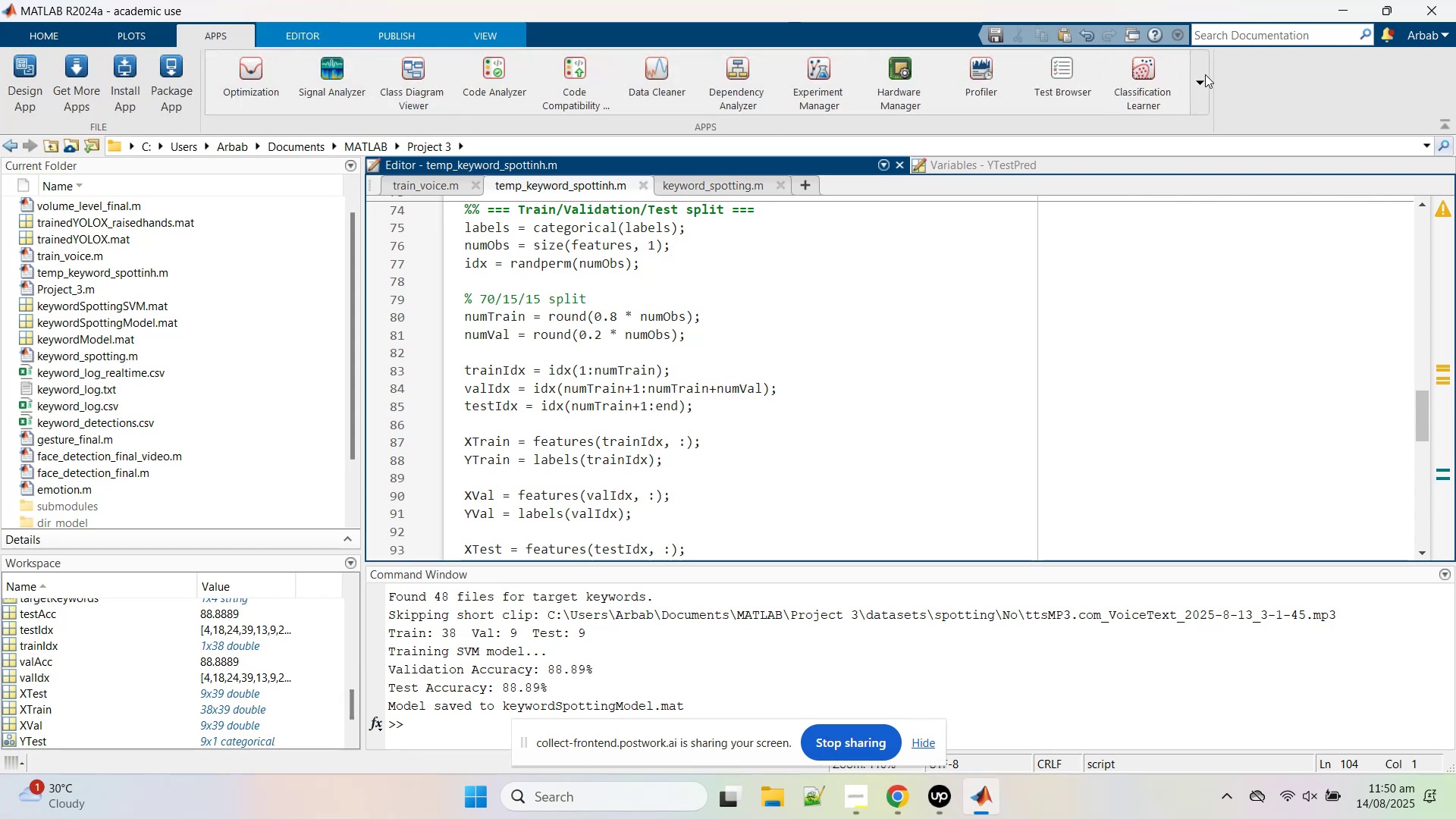 
left_click([1198, 74])
 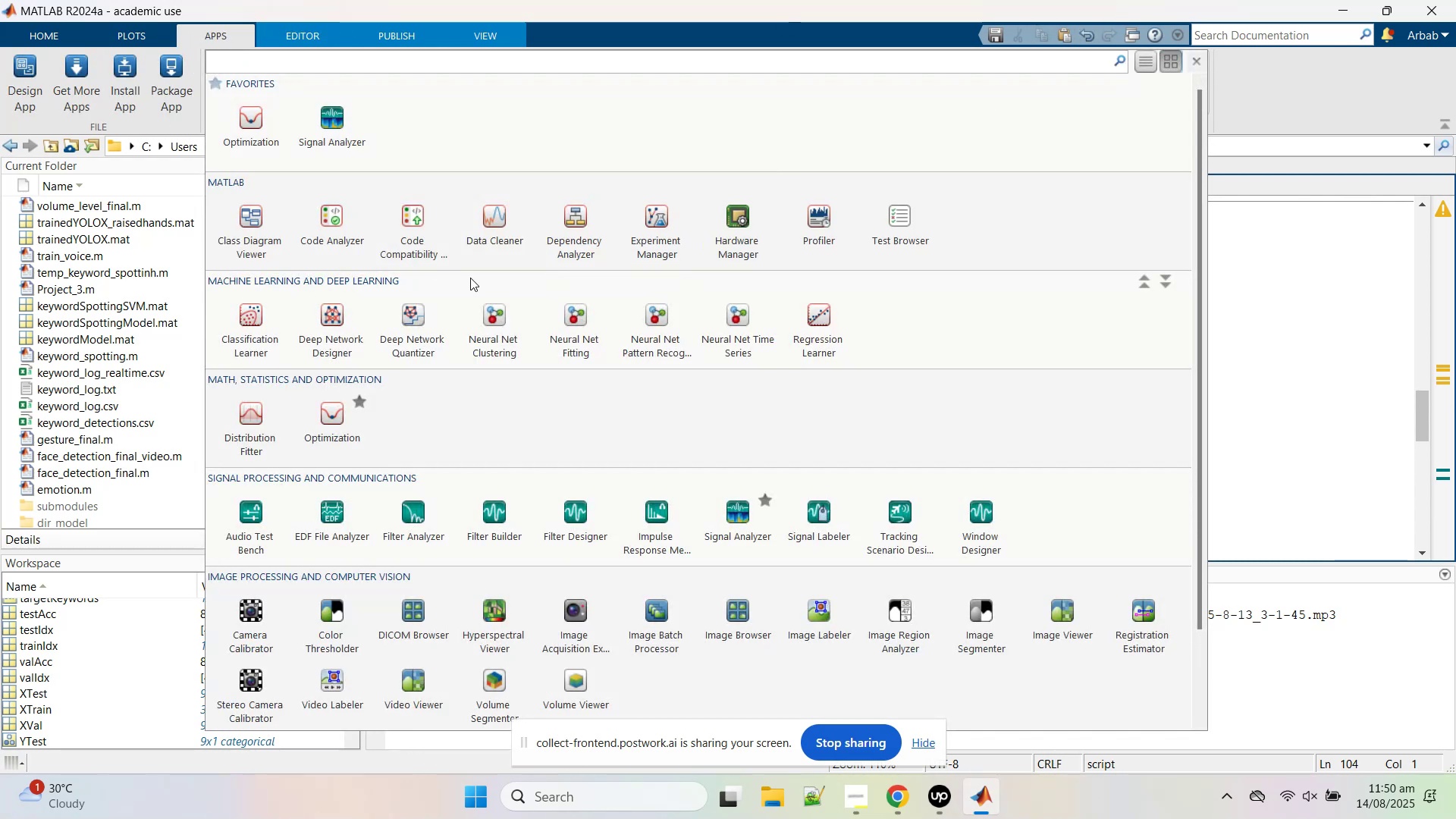 
left_click([277, 321])
 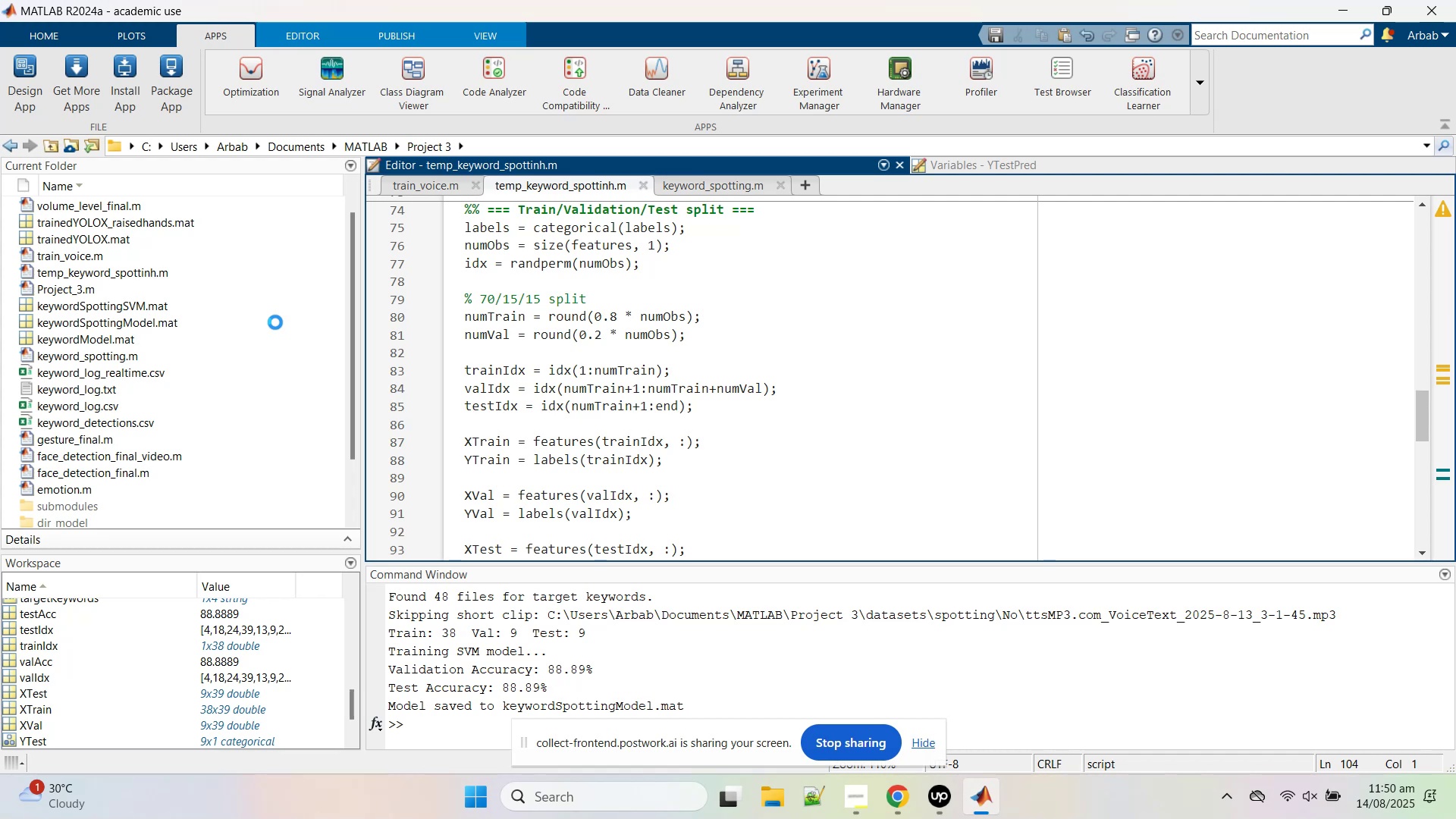 
wait(18.0)
 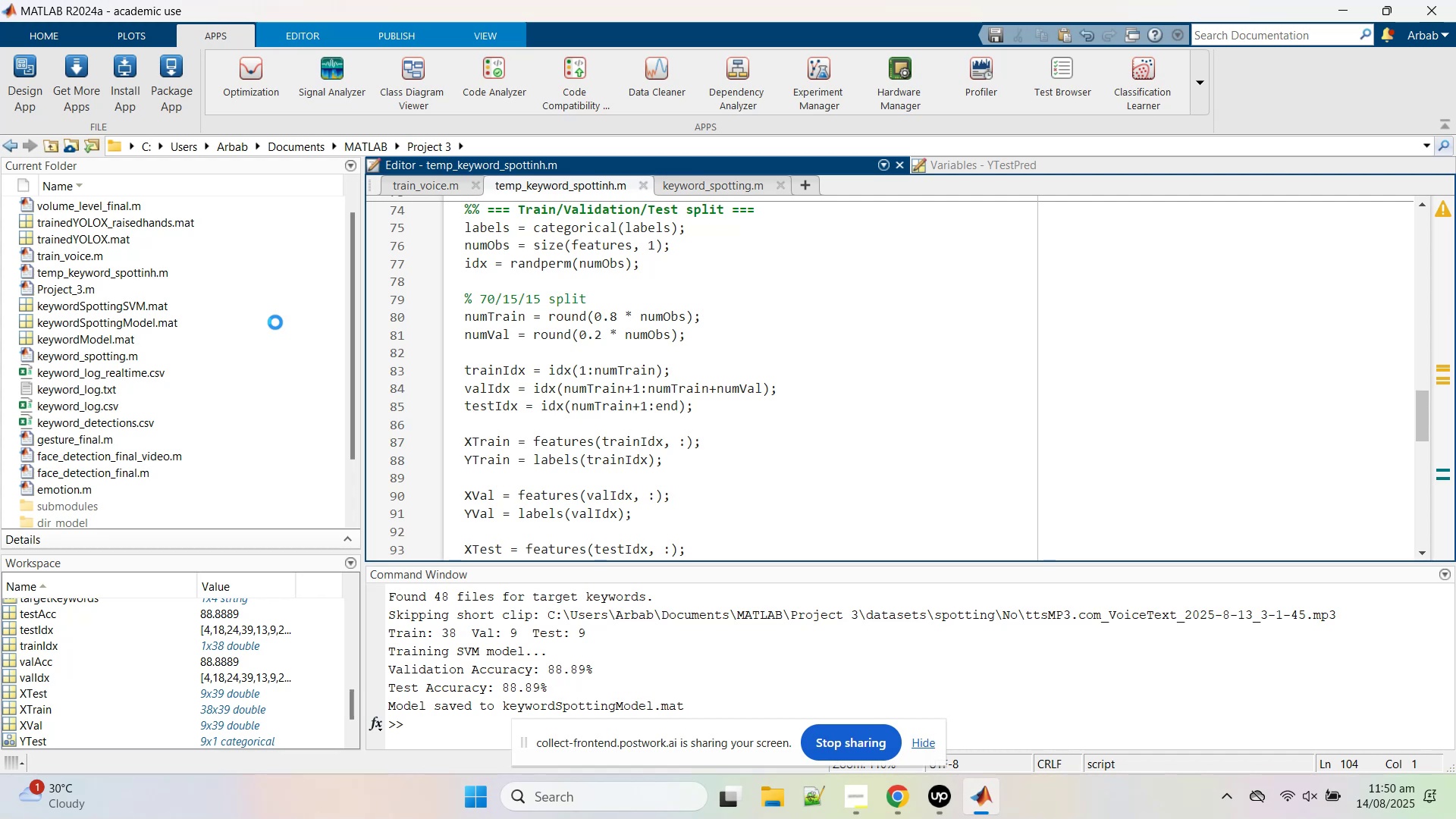 
left_click([925, 742])
 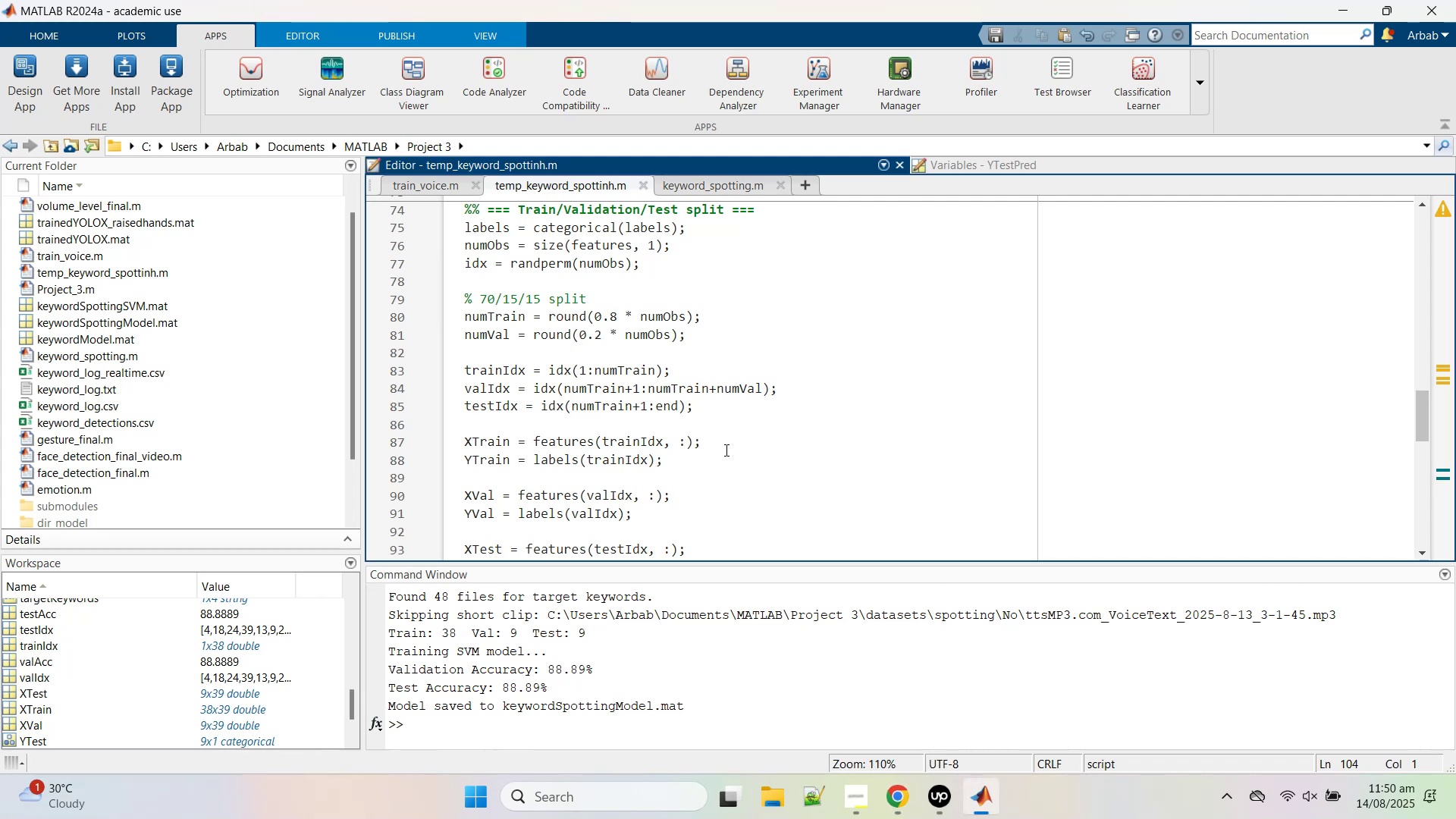 
left_click([725, 450])
 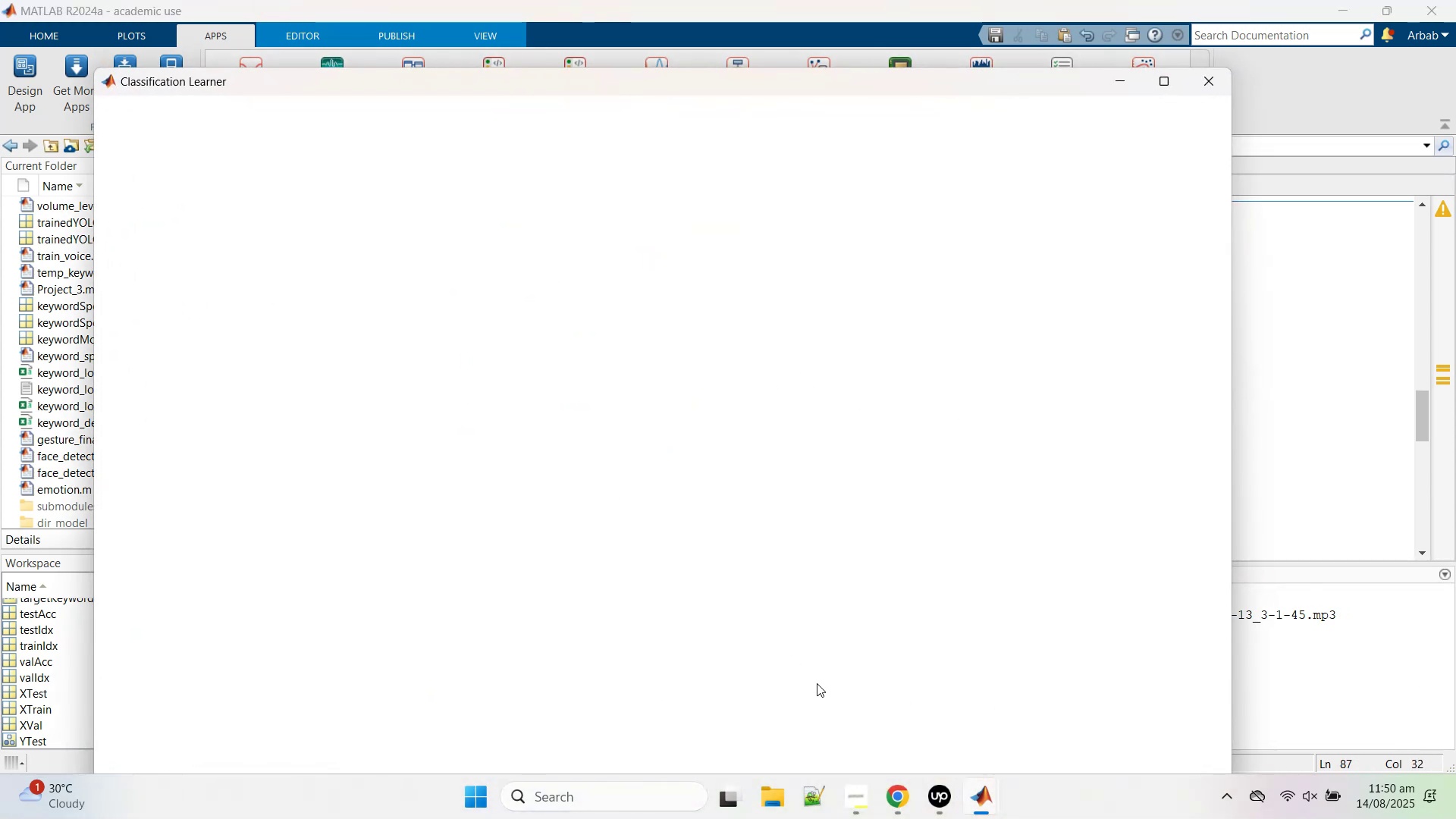 
left_click([937, 793])
 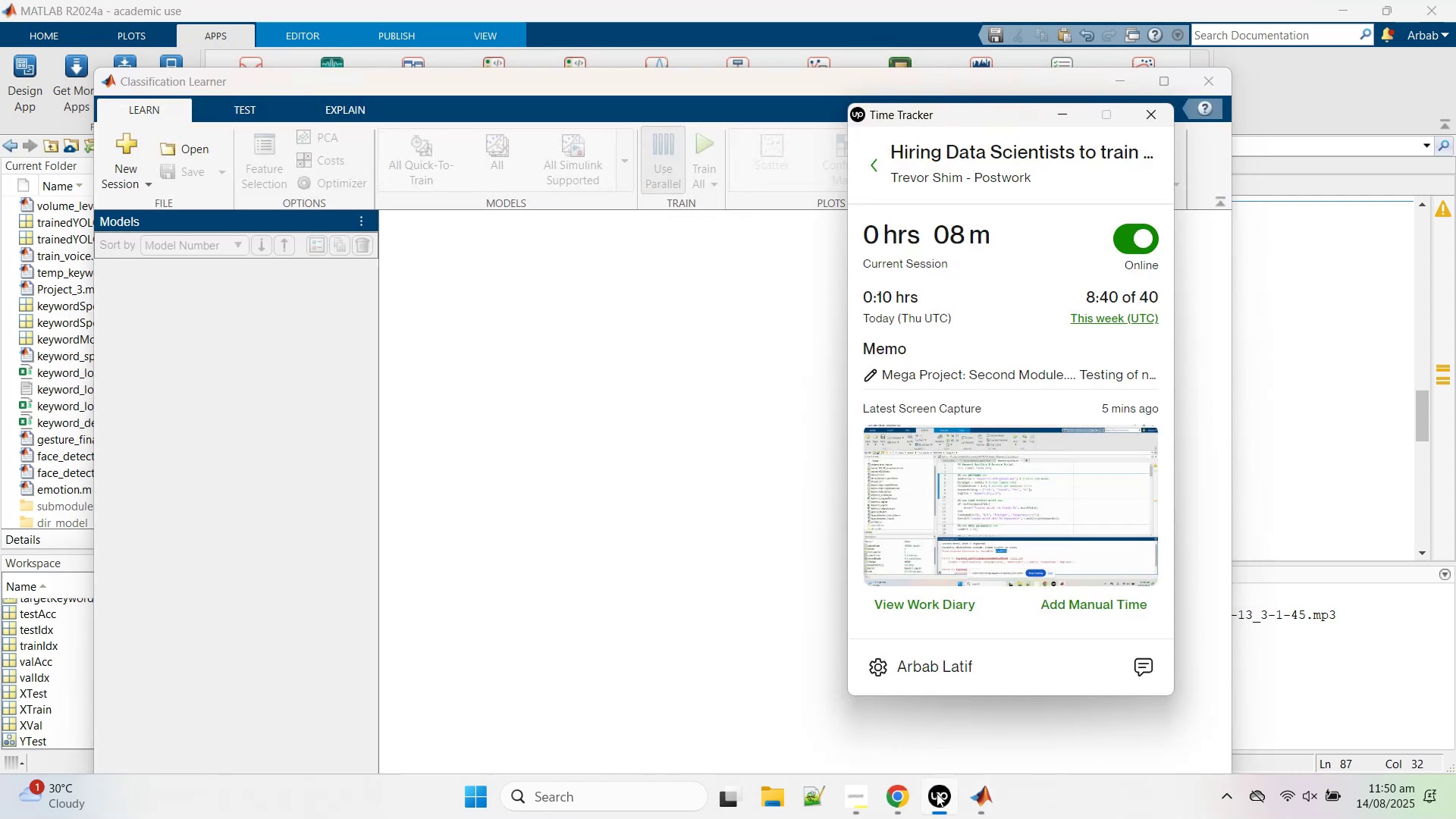 
left_click([937, 793])
 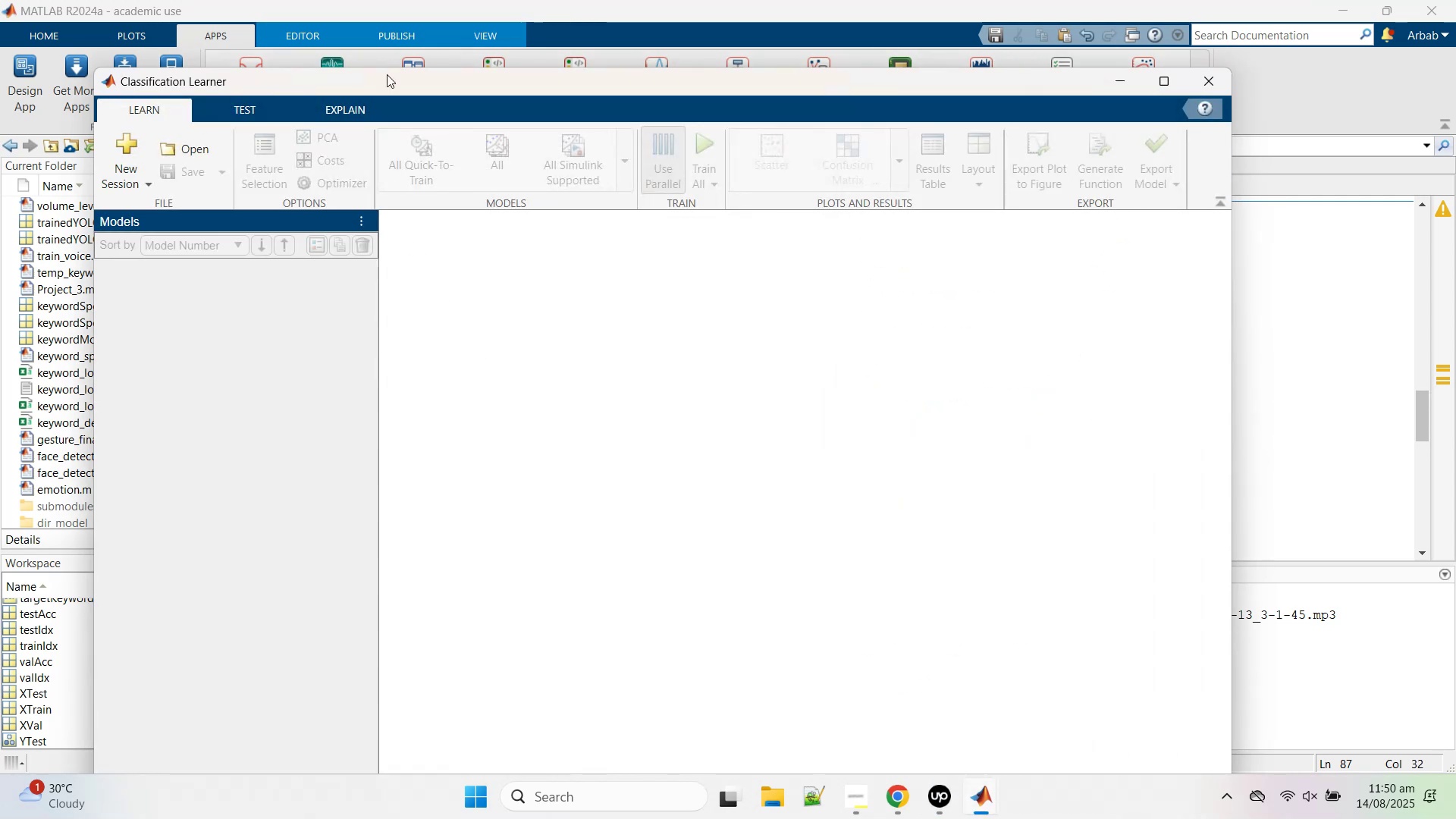 
left_click_drag(start_coordinate=[363, 84], to_coordinate=[337, 42])
 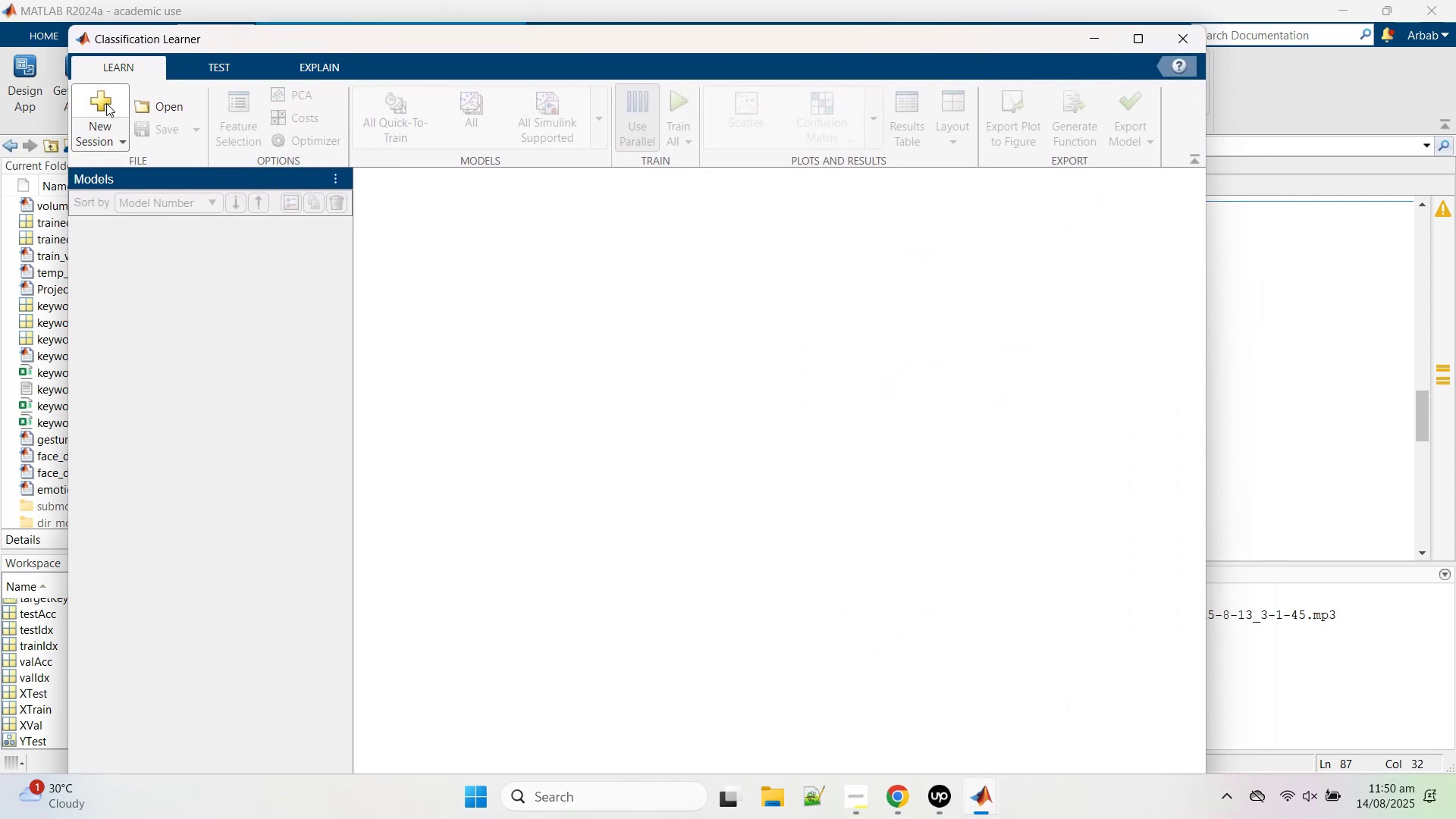 
left_click([89, 127])
 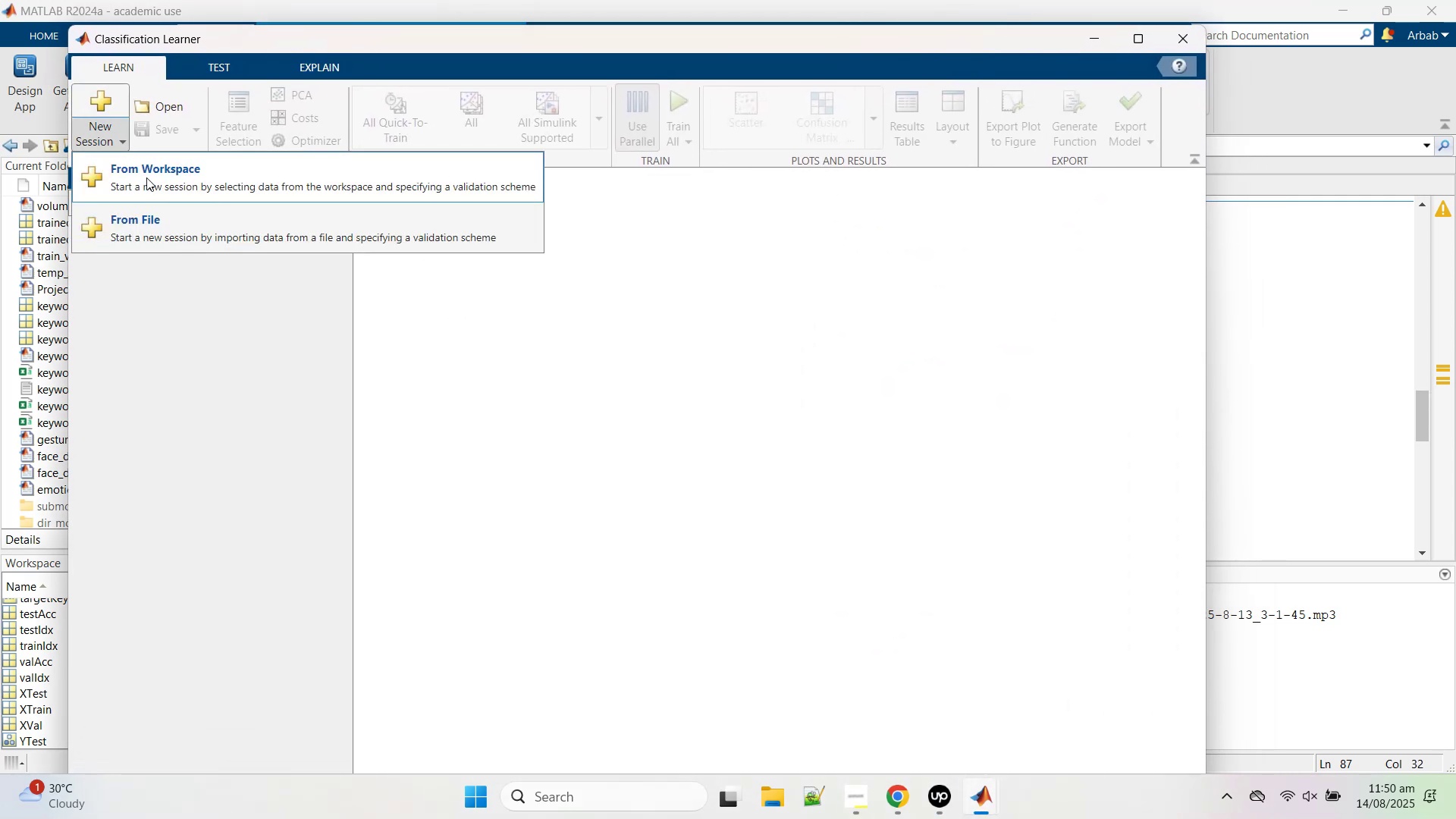 
left_click([146, 177])
 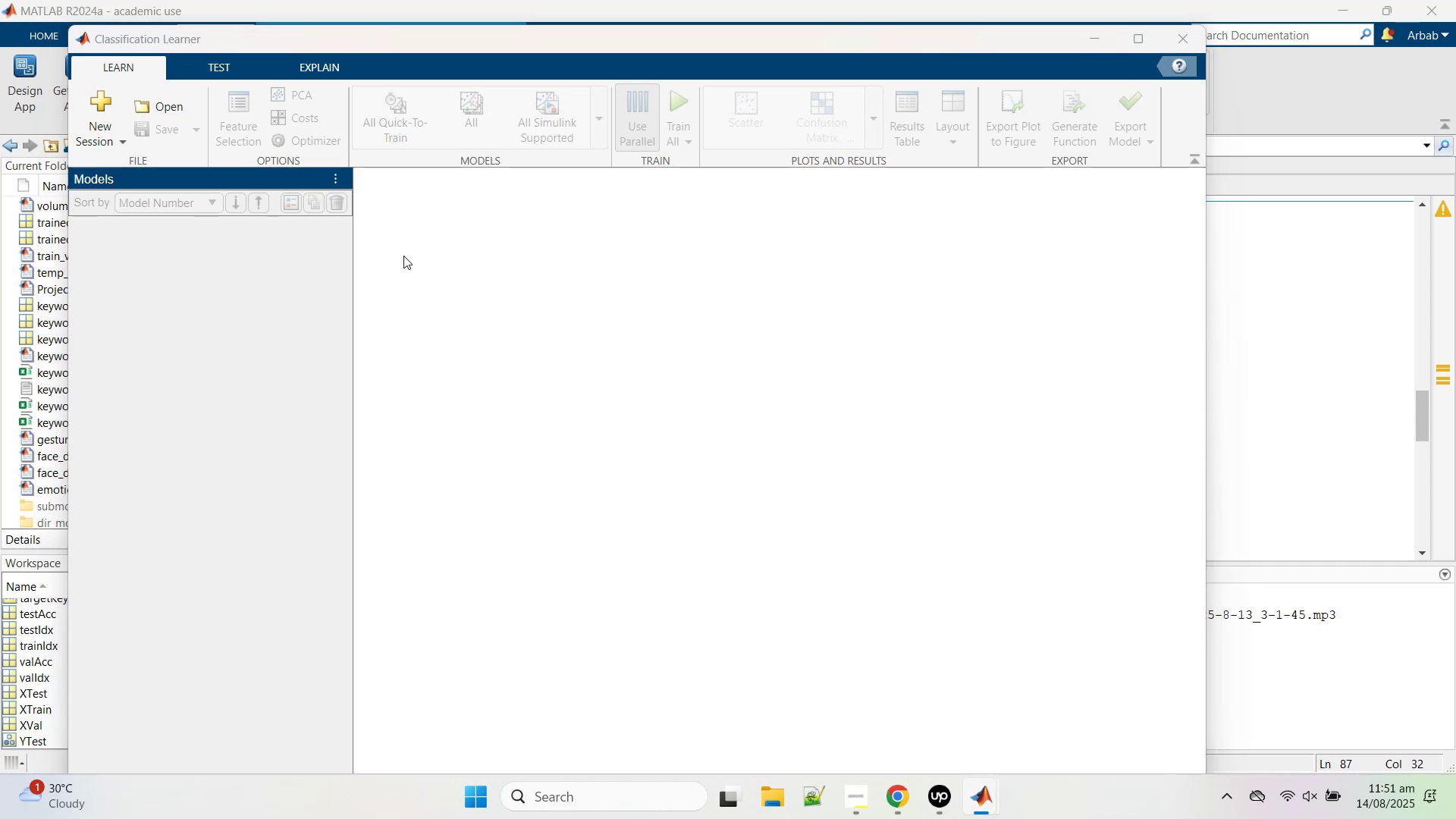 
wait(12.68)
 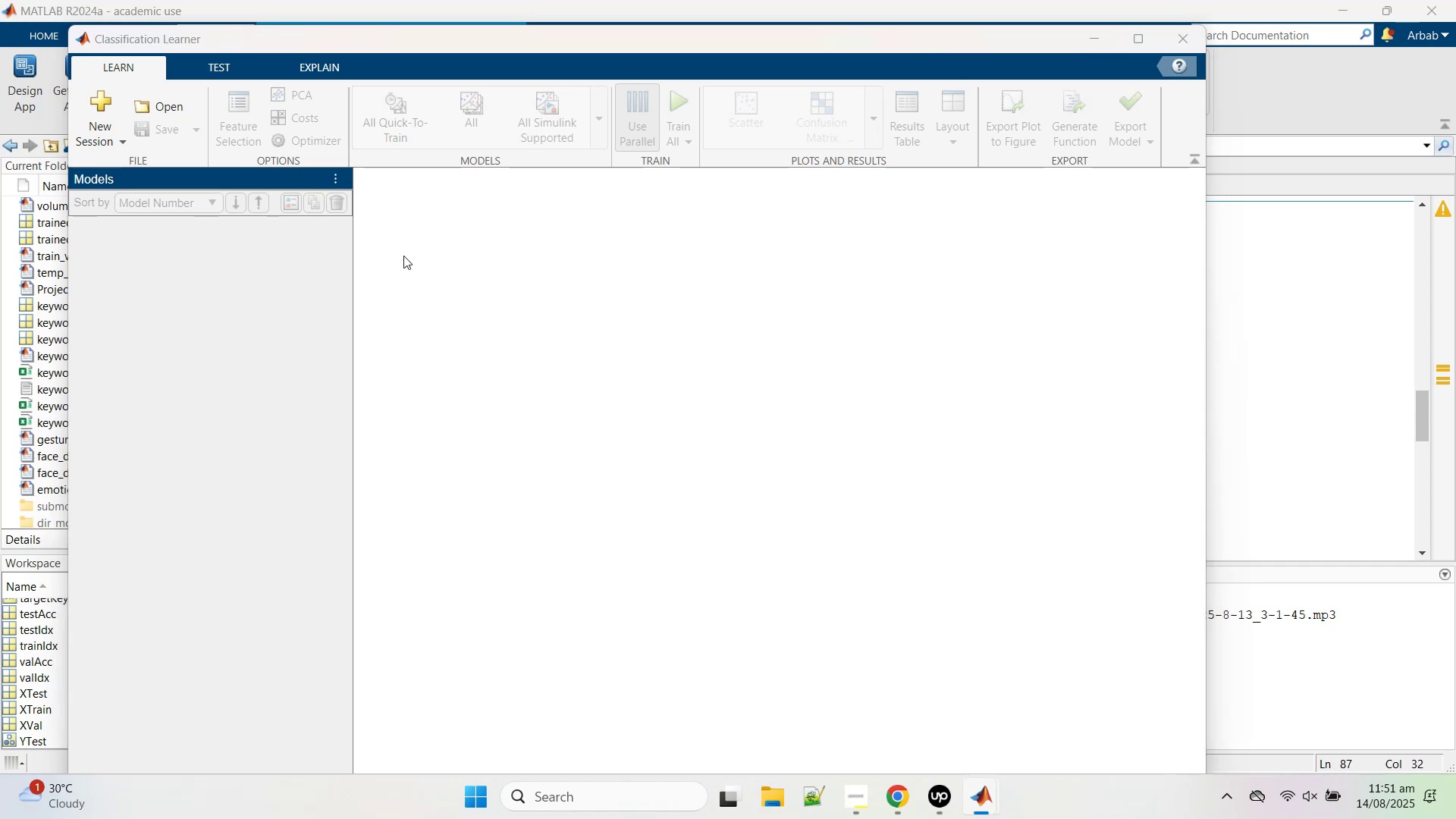 
left_click([438, 217])
 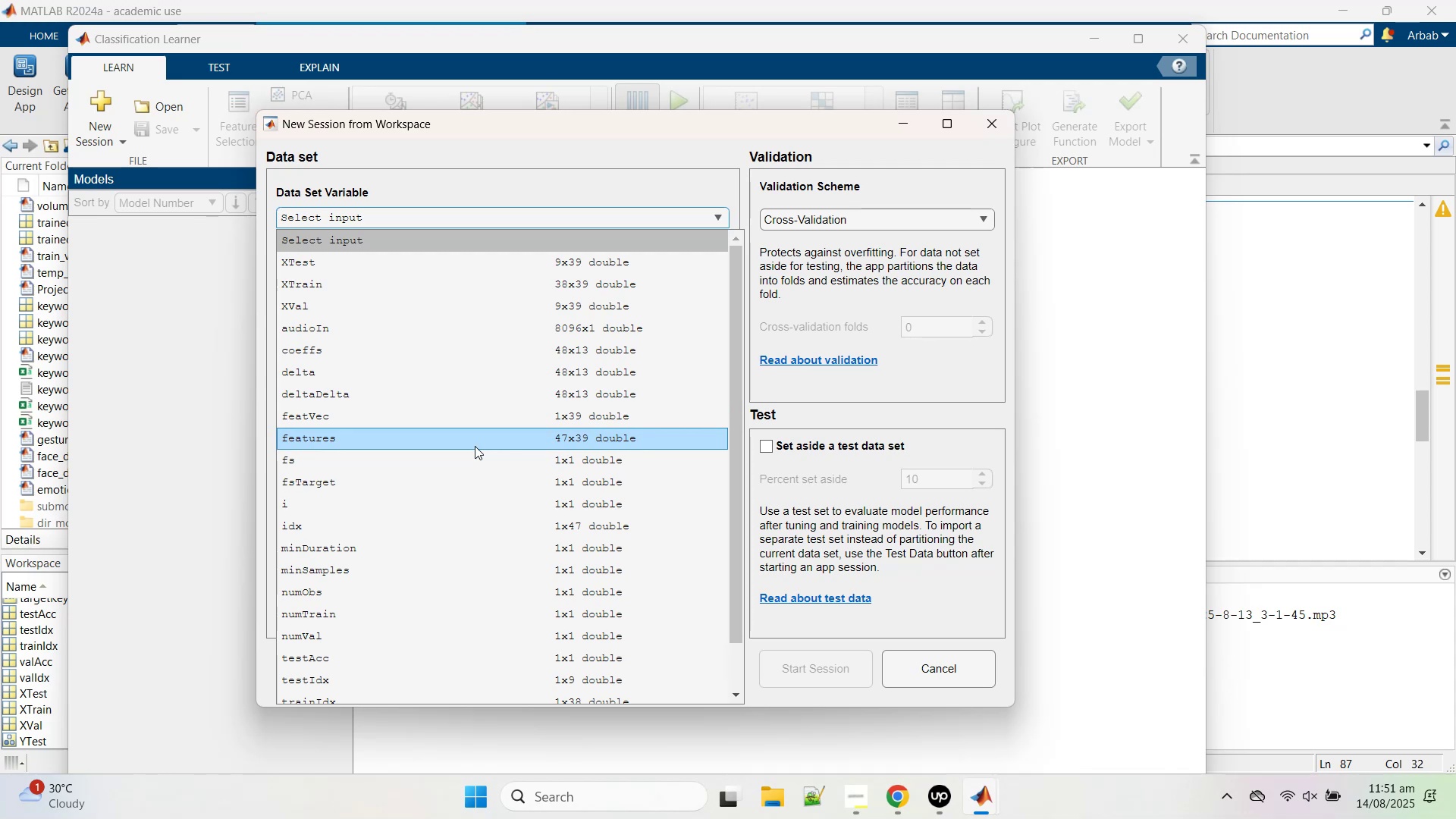 
wait(14.51)
 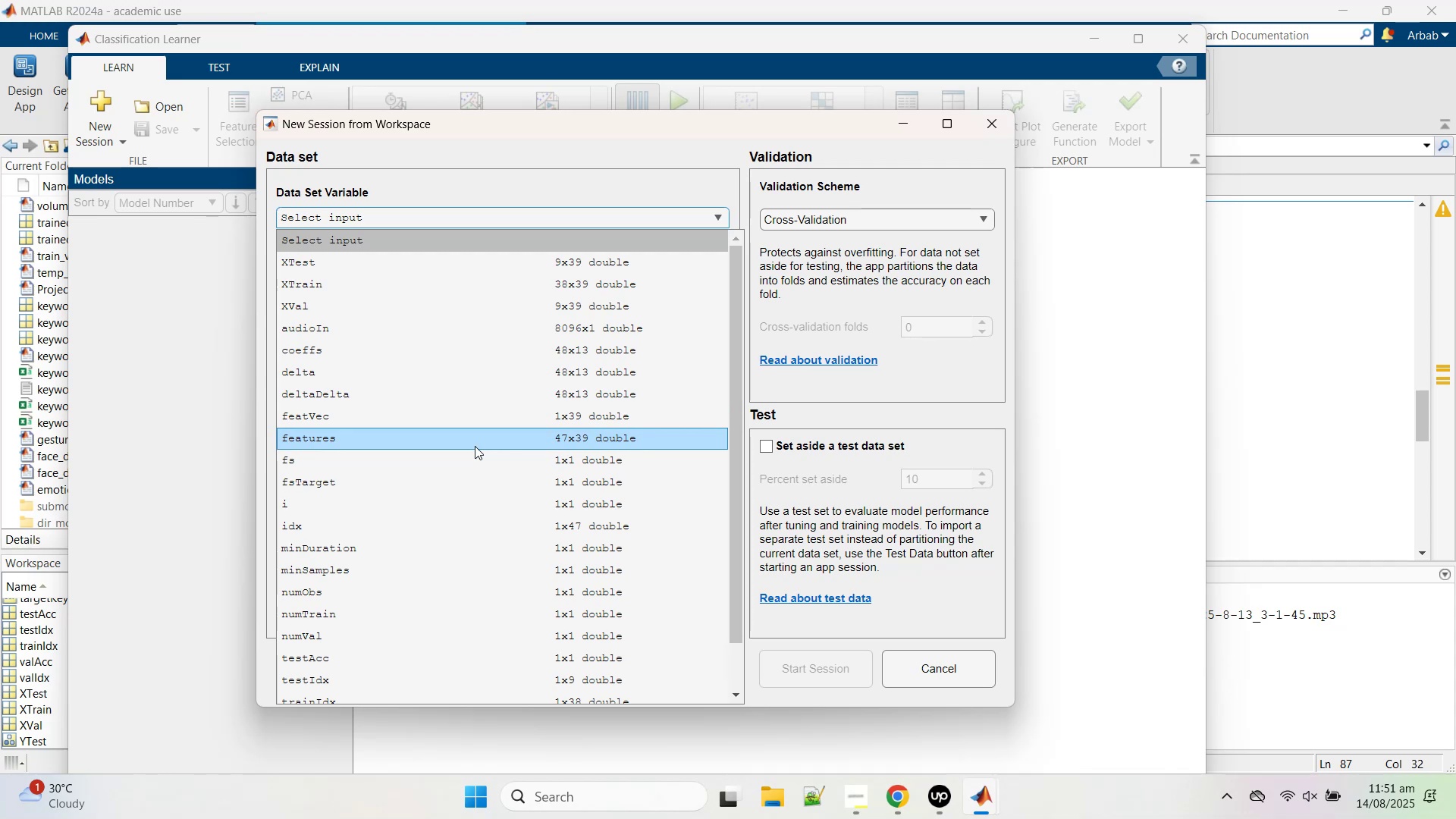 
scroll: coordinate [483, 391], scroll_direction: down, amount: 2.0
 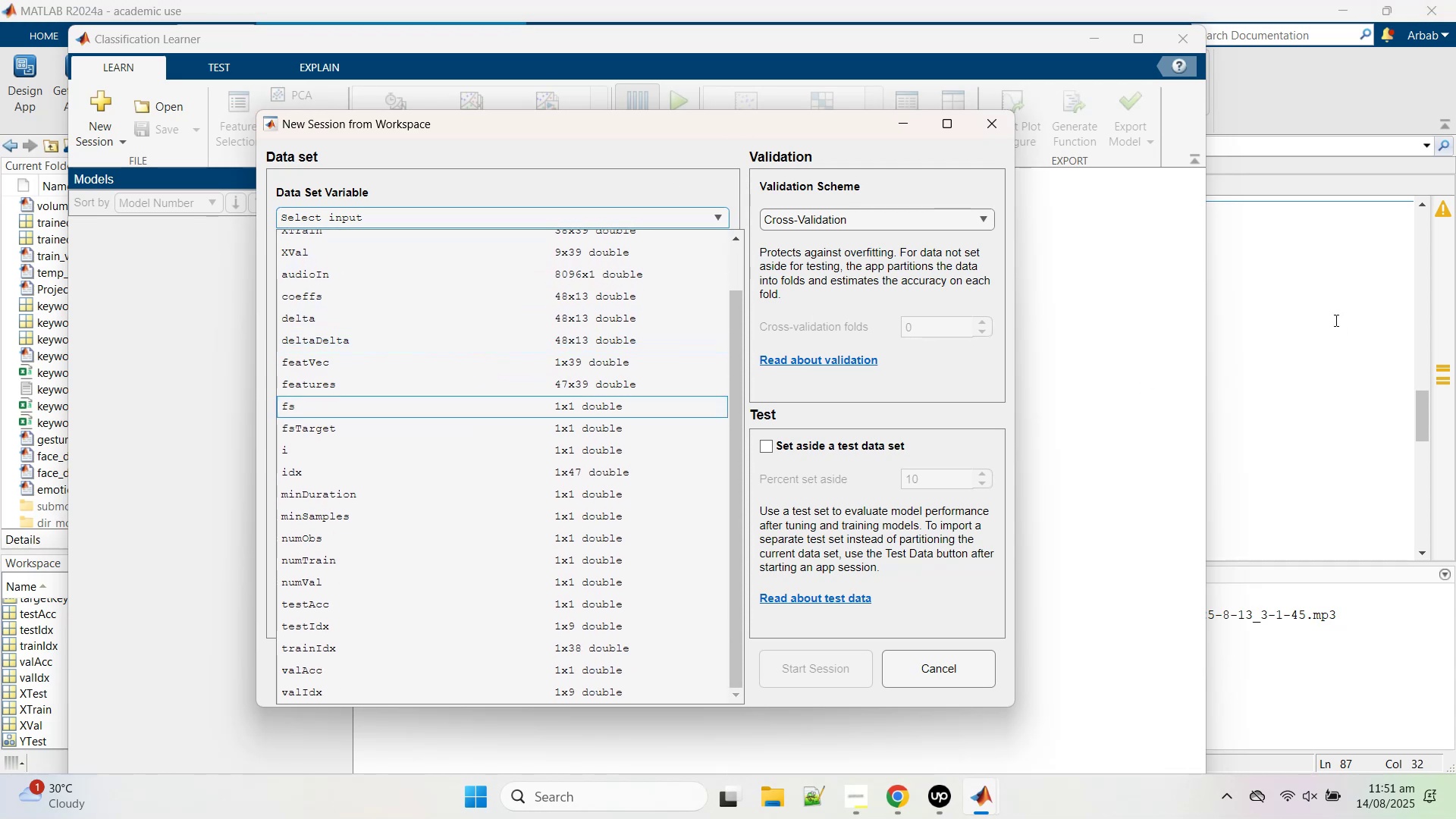 
left_click([1327, 318])
 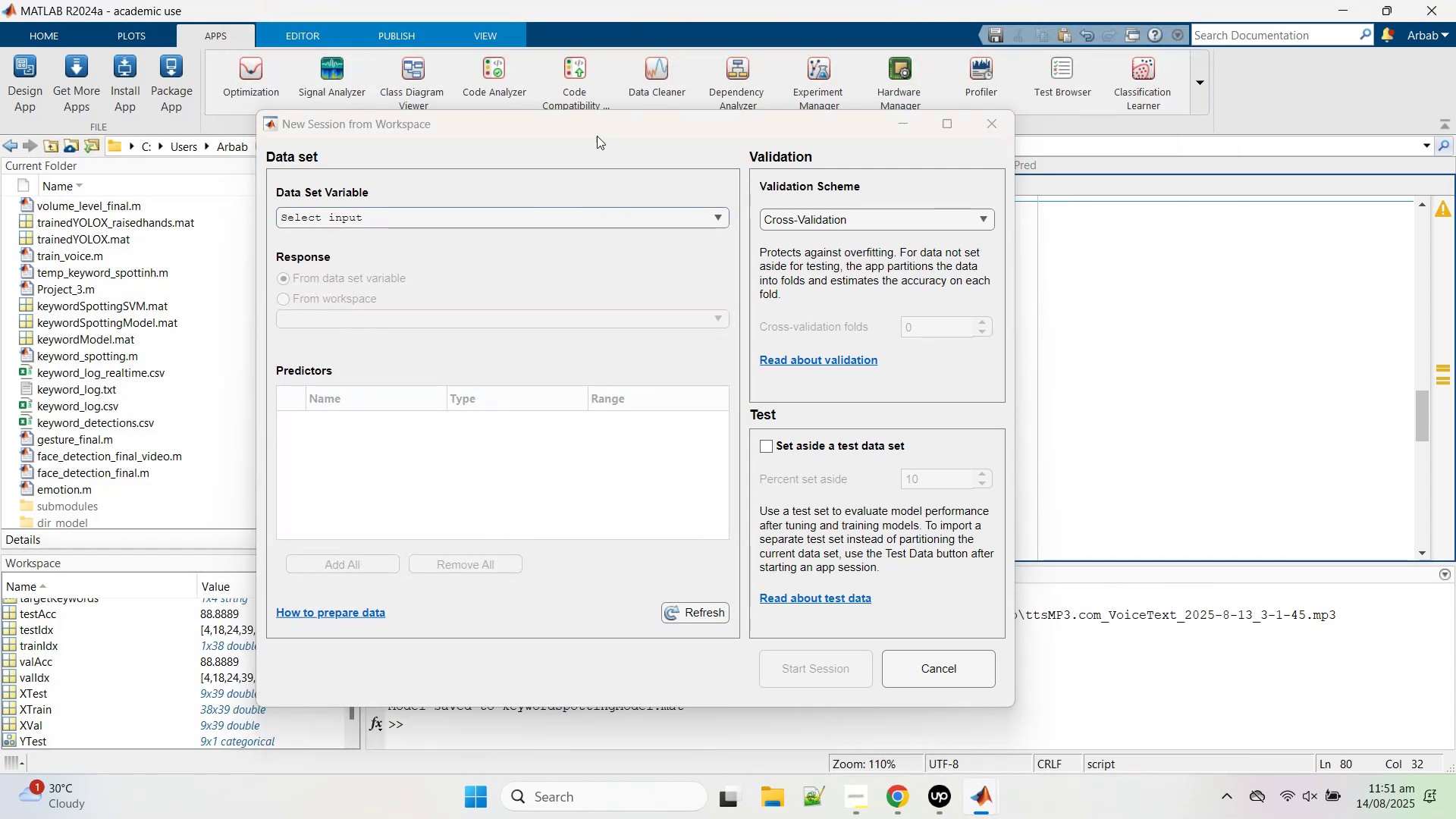 
left_click_drag(start_coordinate=[561, 128], to_coordinate=[1092, 158])
 